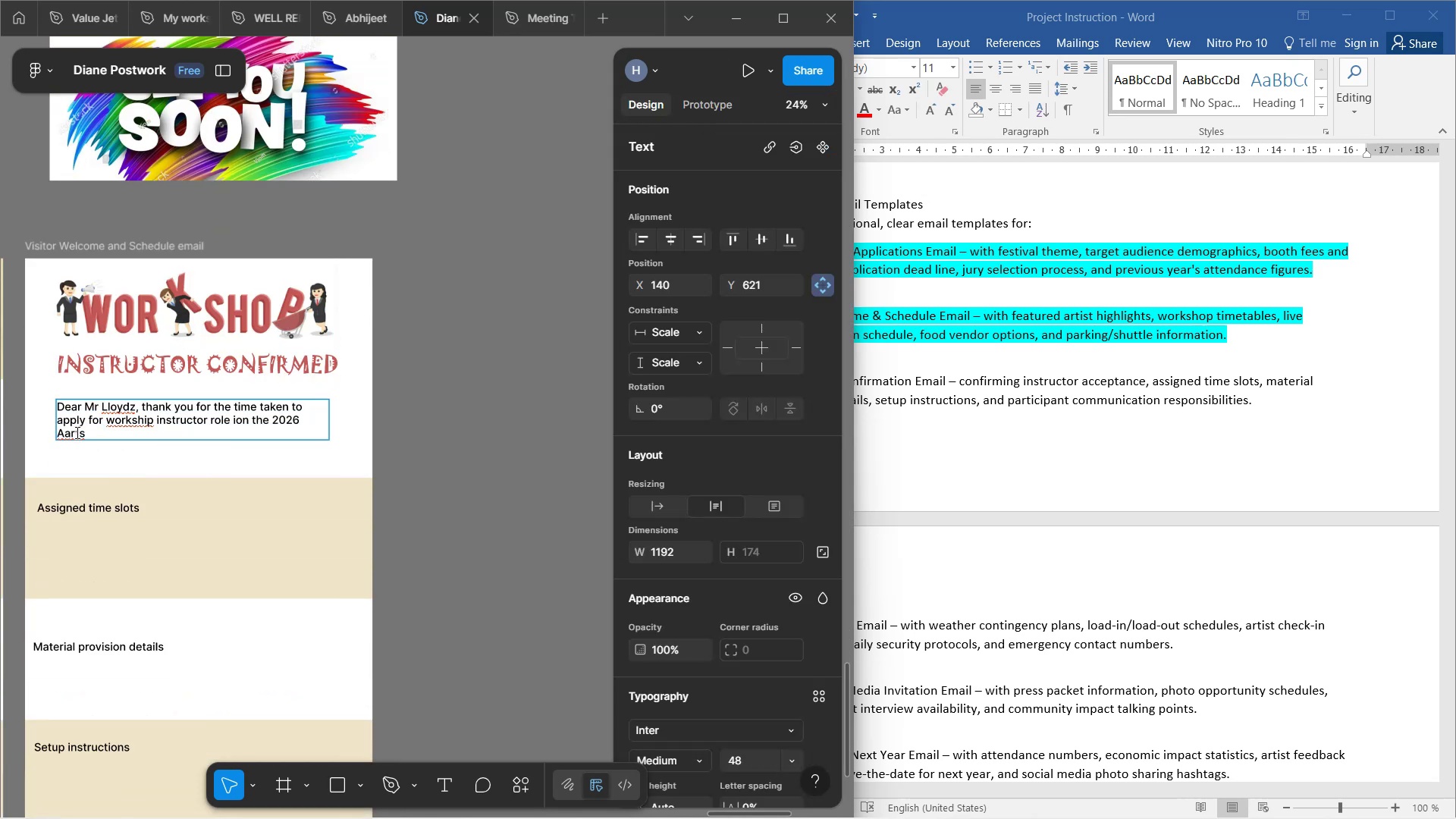 
double_click([74, 432])
 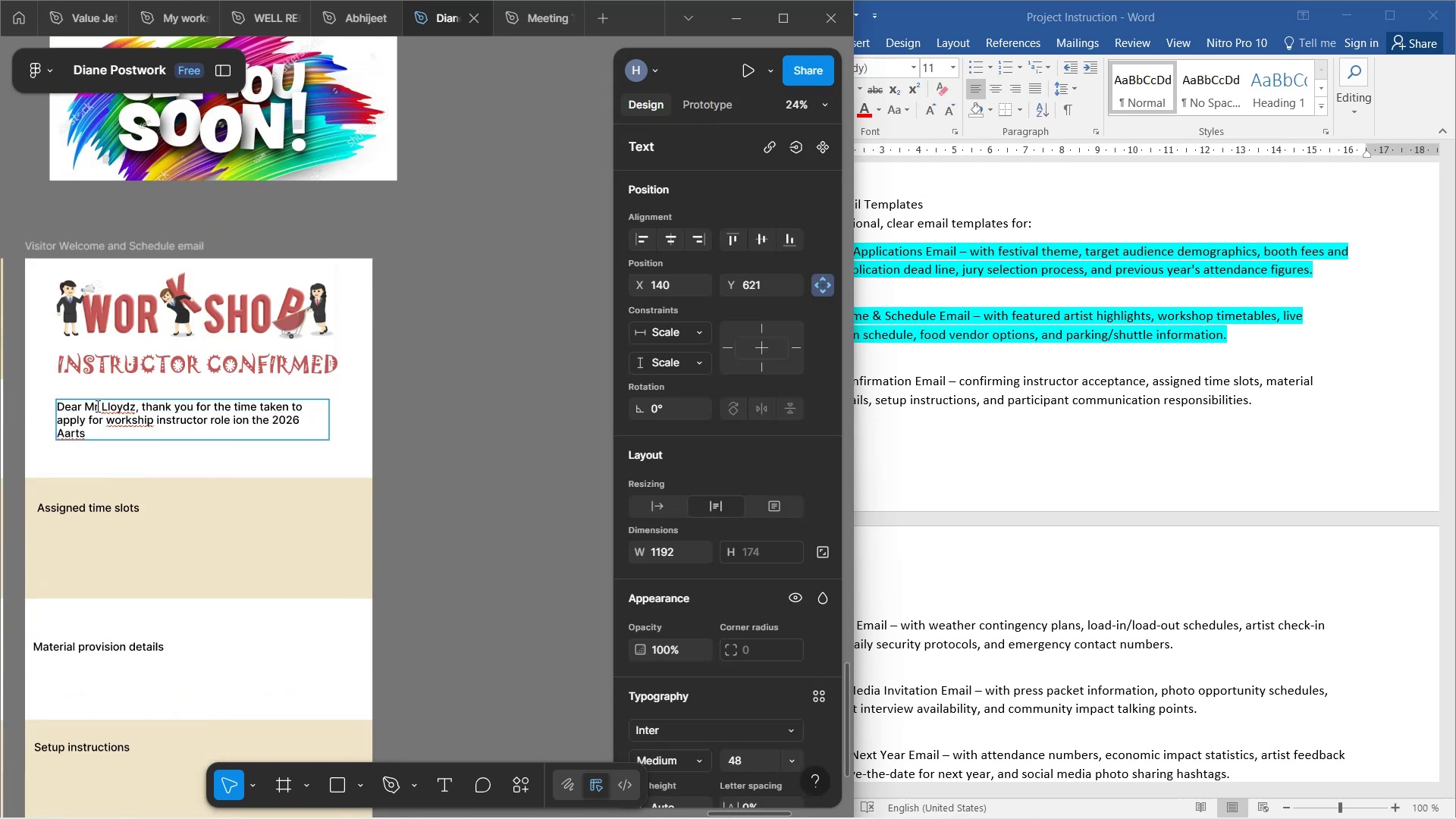 
left_click([101, 430])
 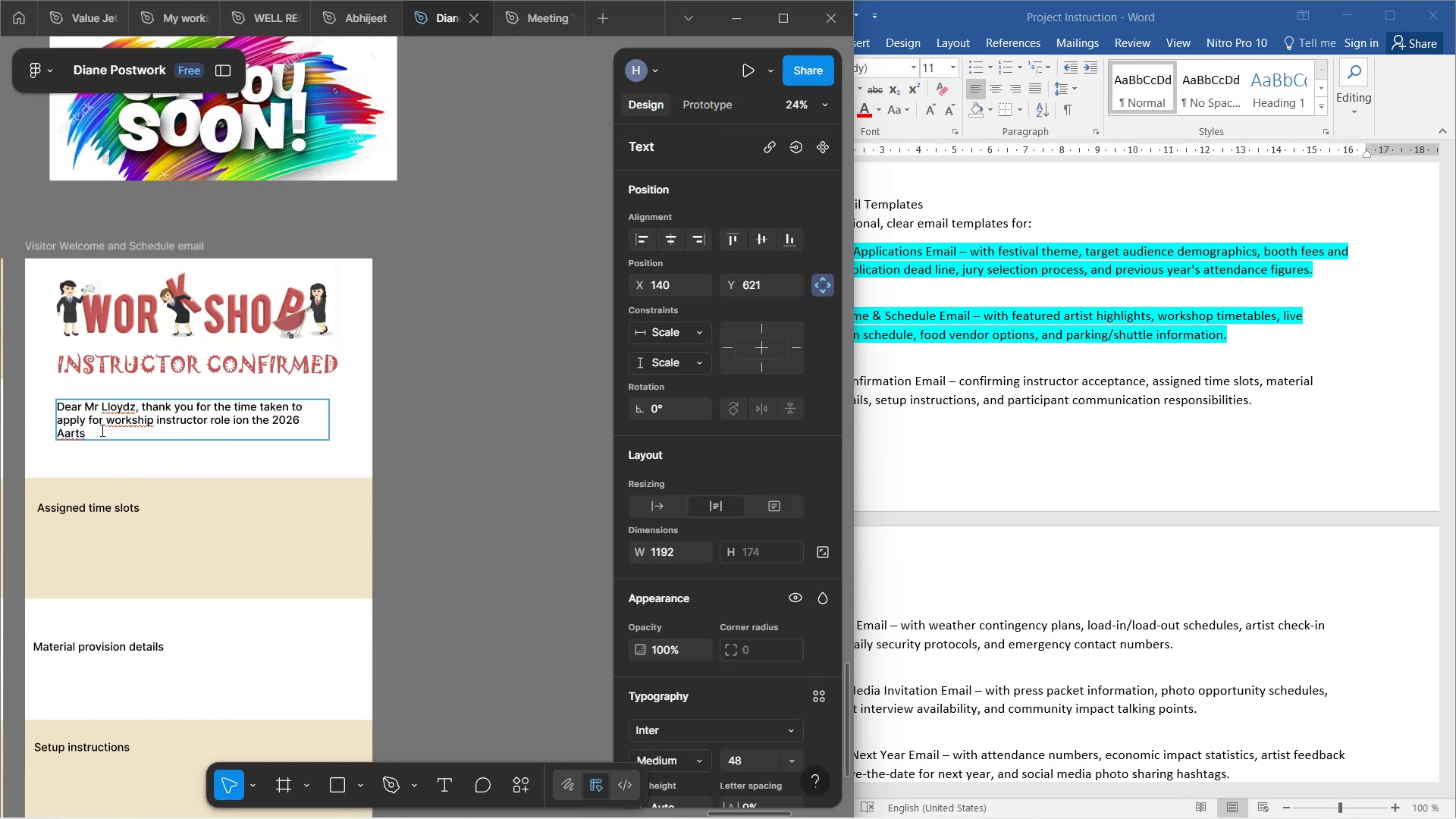 
key(Backspace)
key(Backspace)
key(Backspace)
key(Backspace)
key(Backspace)
type(Regional )
 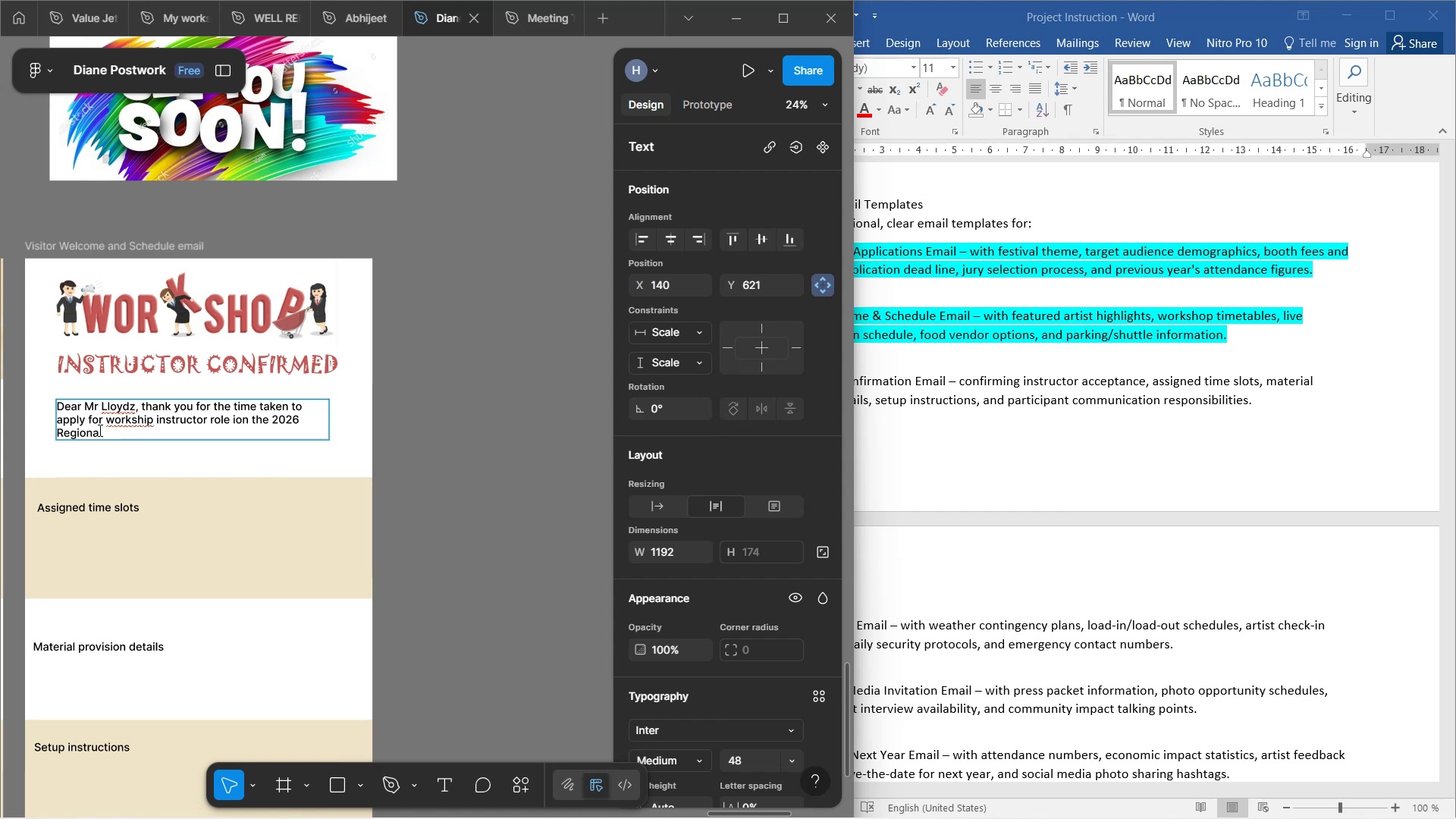 
type(RTS)
key(Backspace)
key(Backspace)
key(Backspace)
type(Arts and )
key(Backspace)
key(Backspace)
key(Backspace)
key(Backspace)
type(& Craft Festival)
 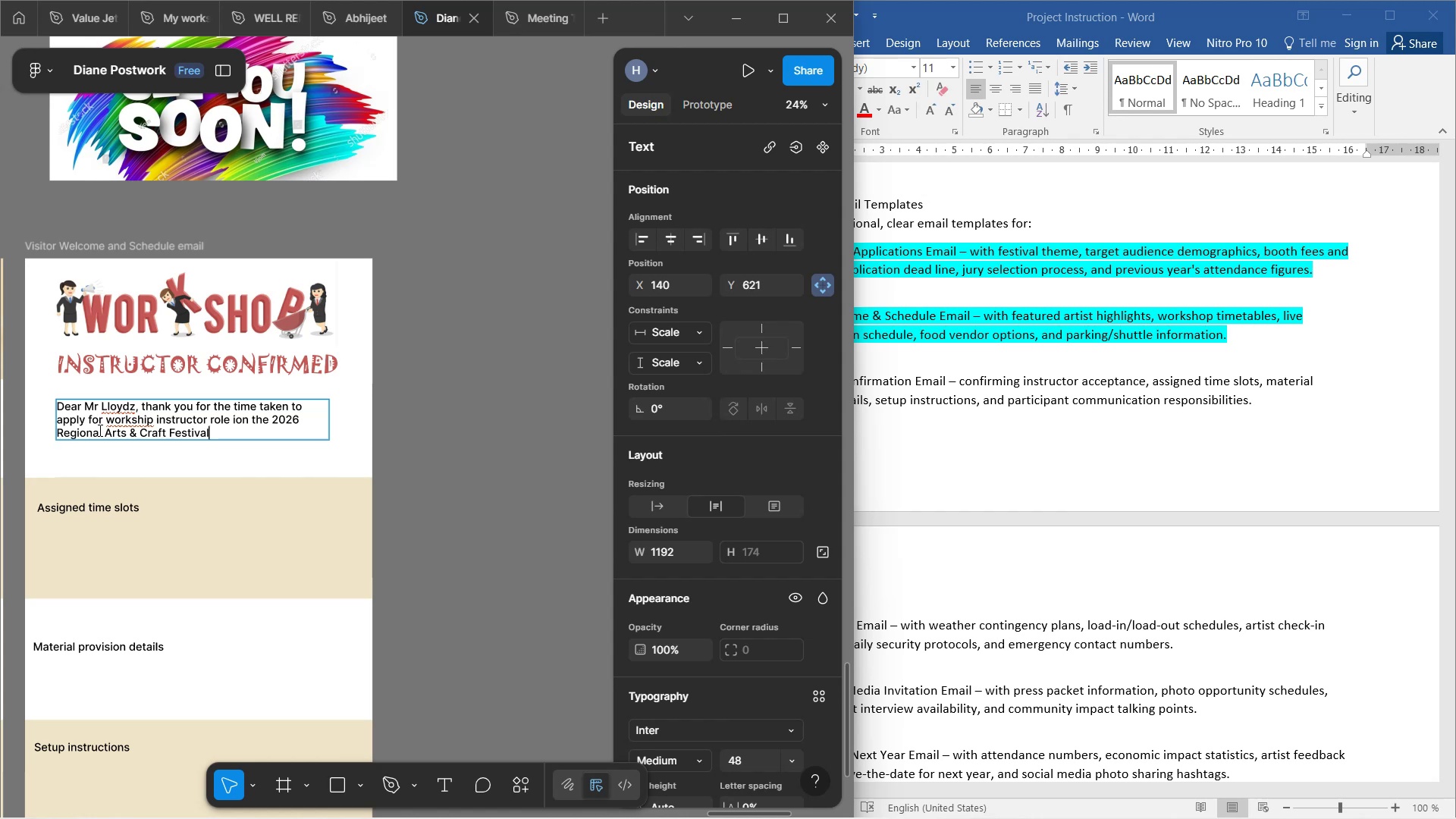 
left_click([139, 421])
 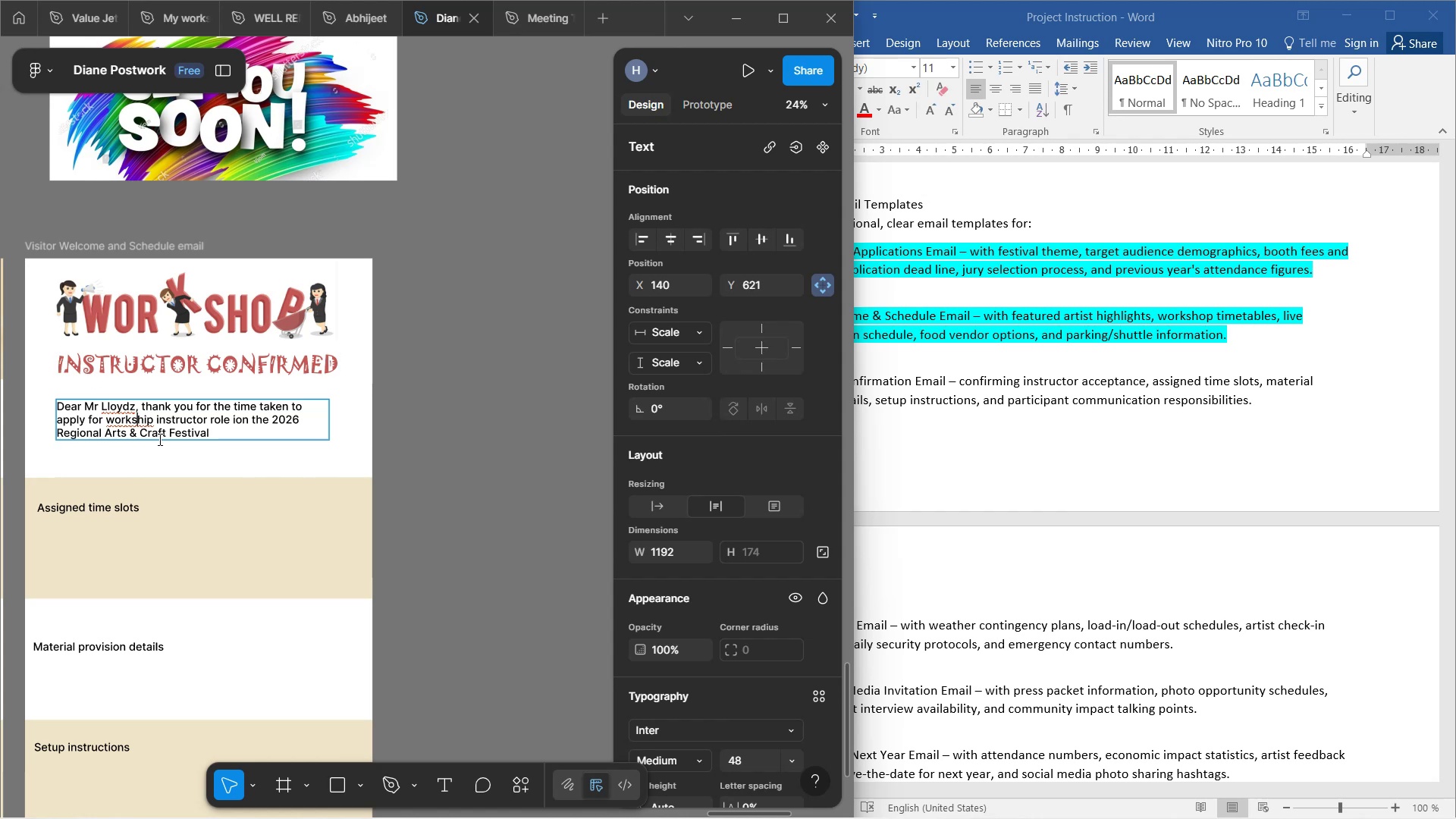 
key(ArrowRight)
 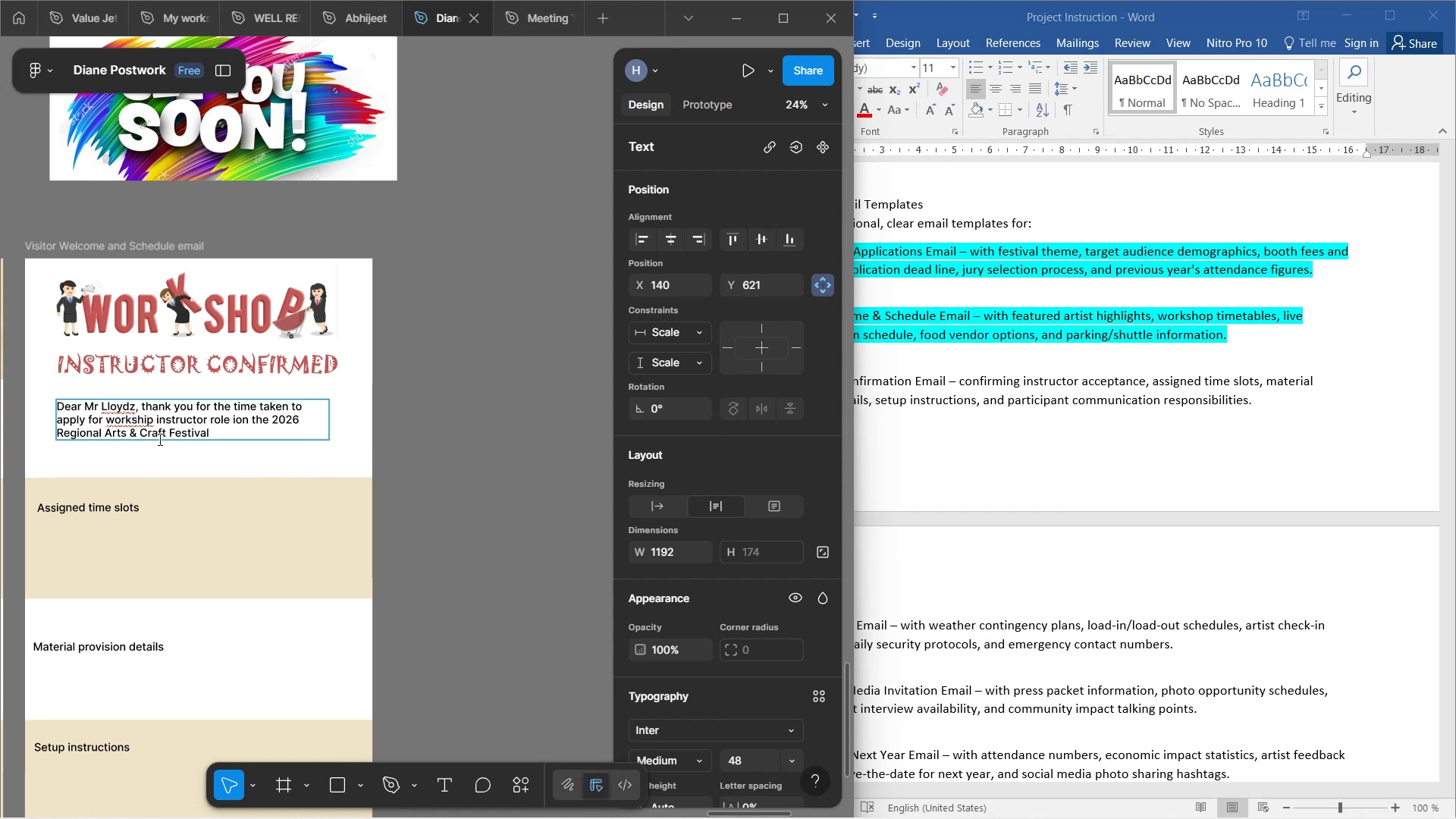 
key(ArrowRight)
 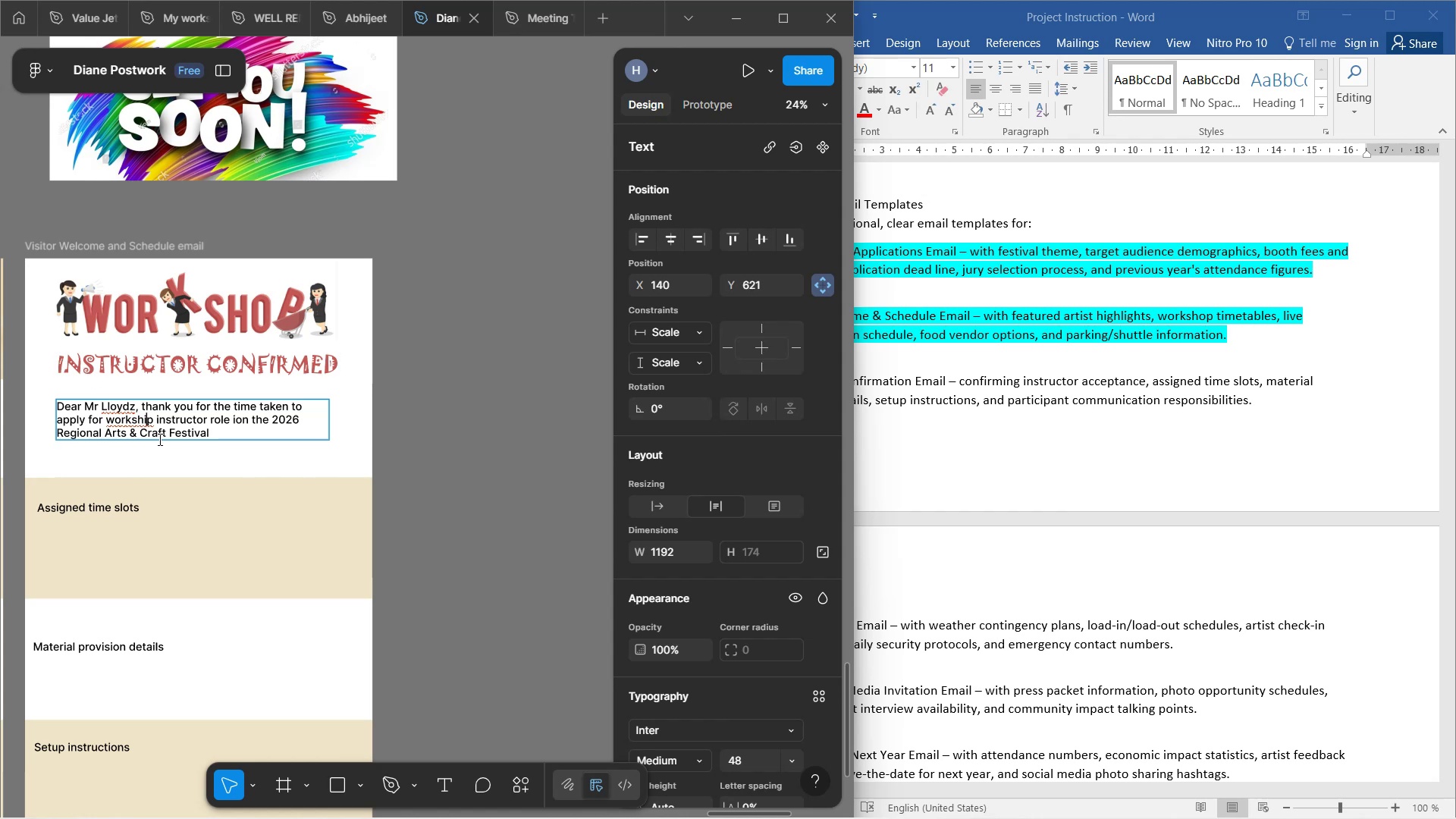 
key(Backspace)
 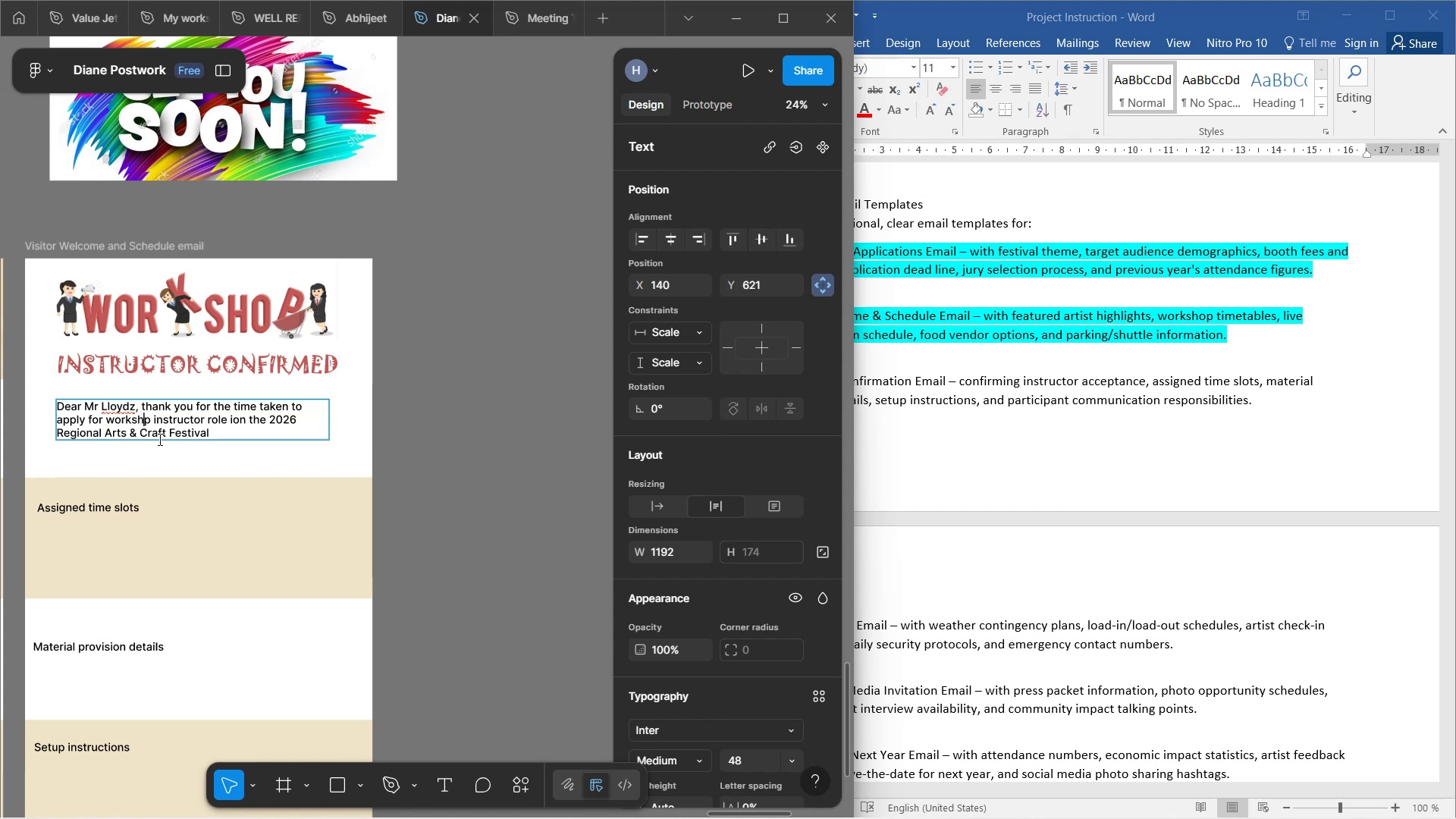 
key(O)
 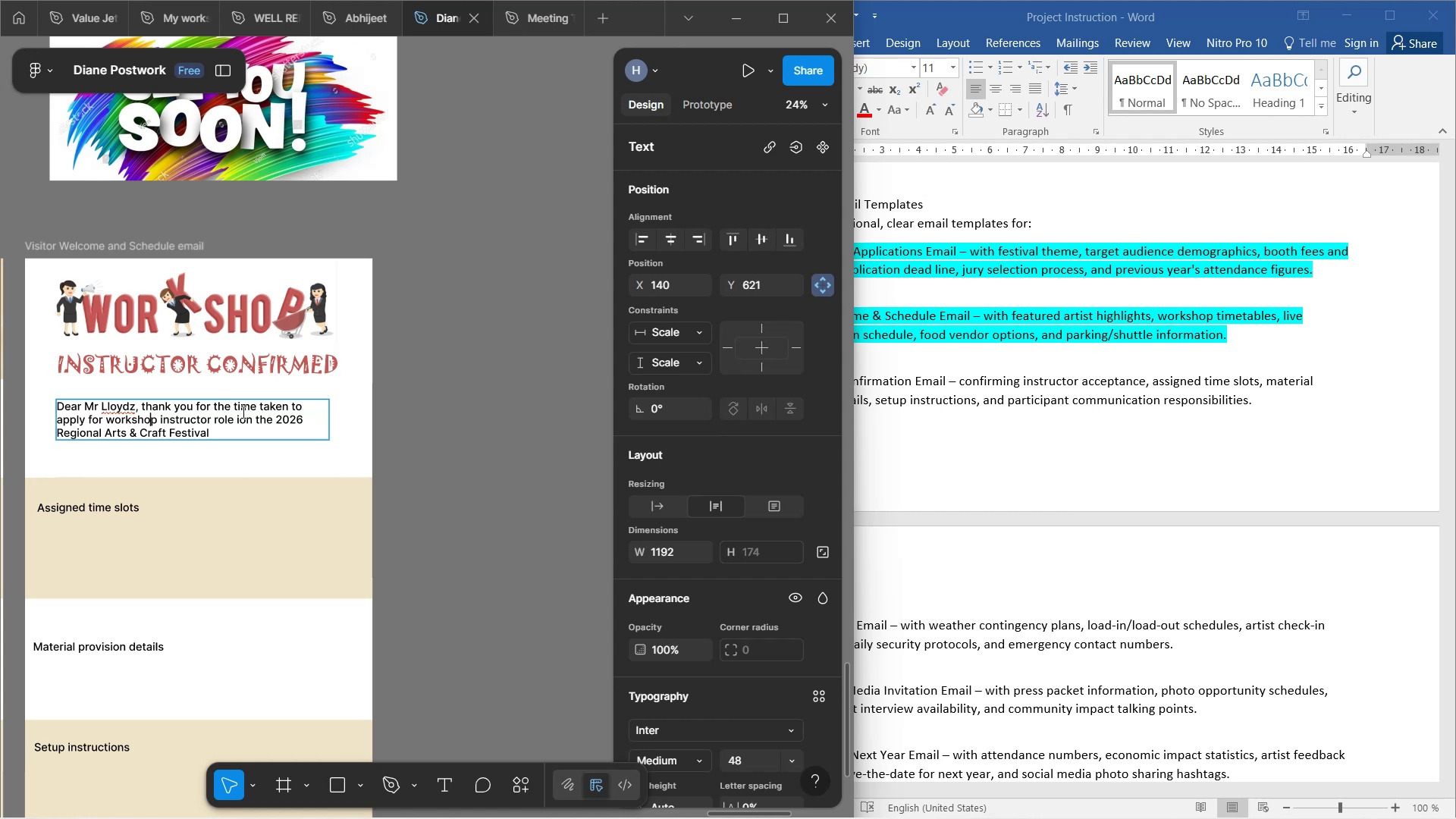 
left_click([246, 415])
 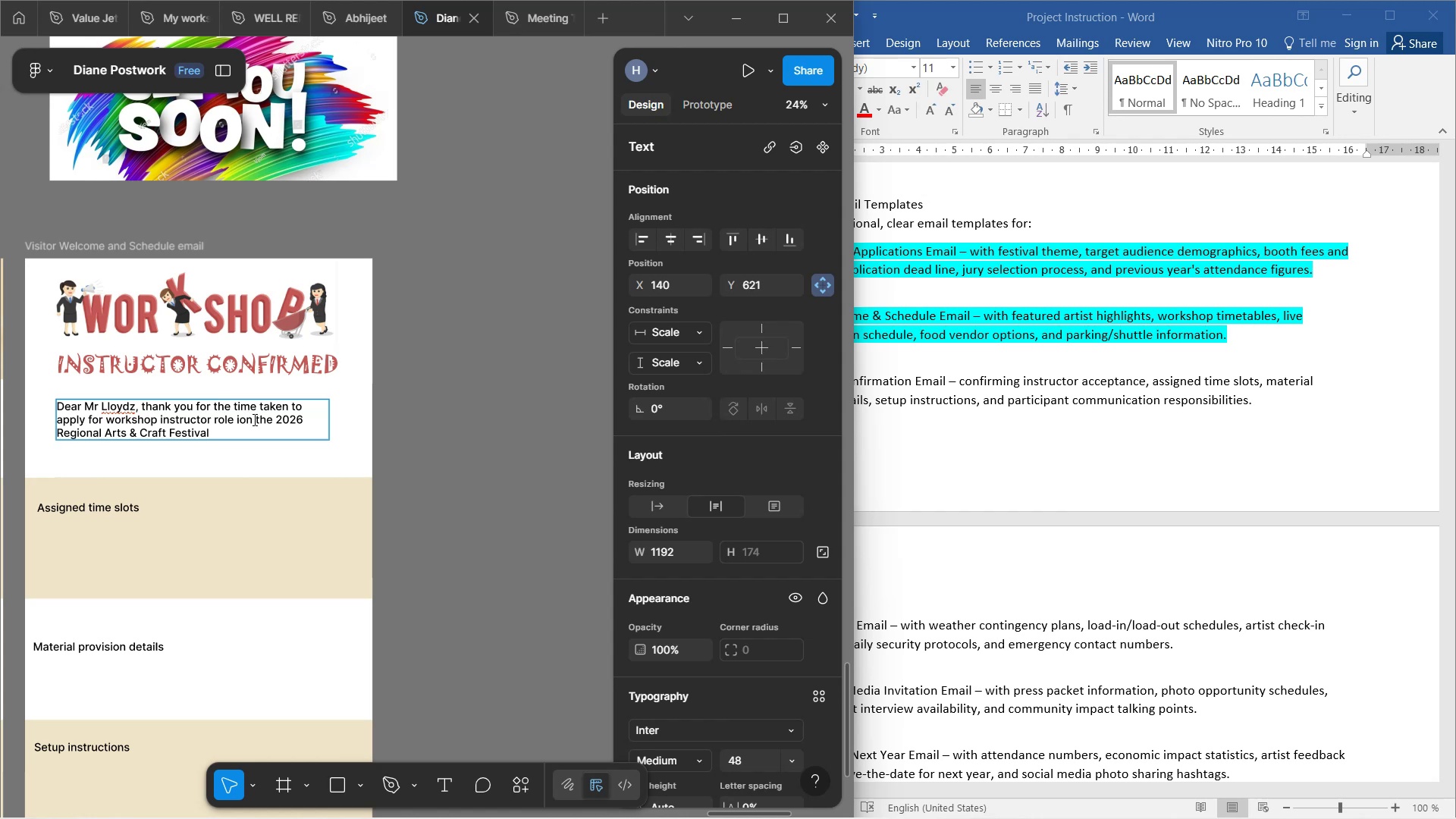 
key(Backspace)
 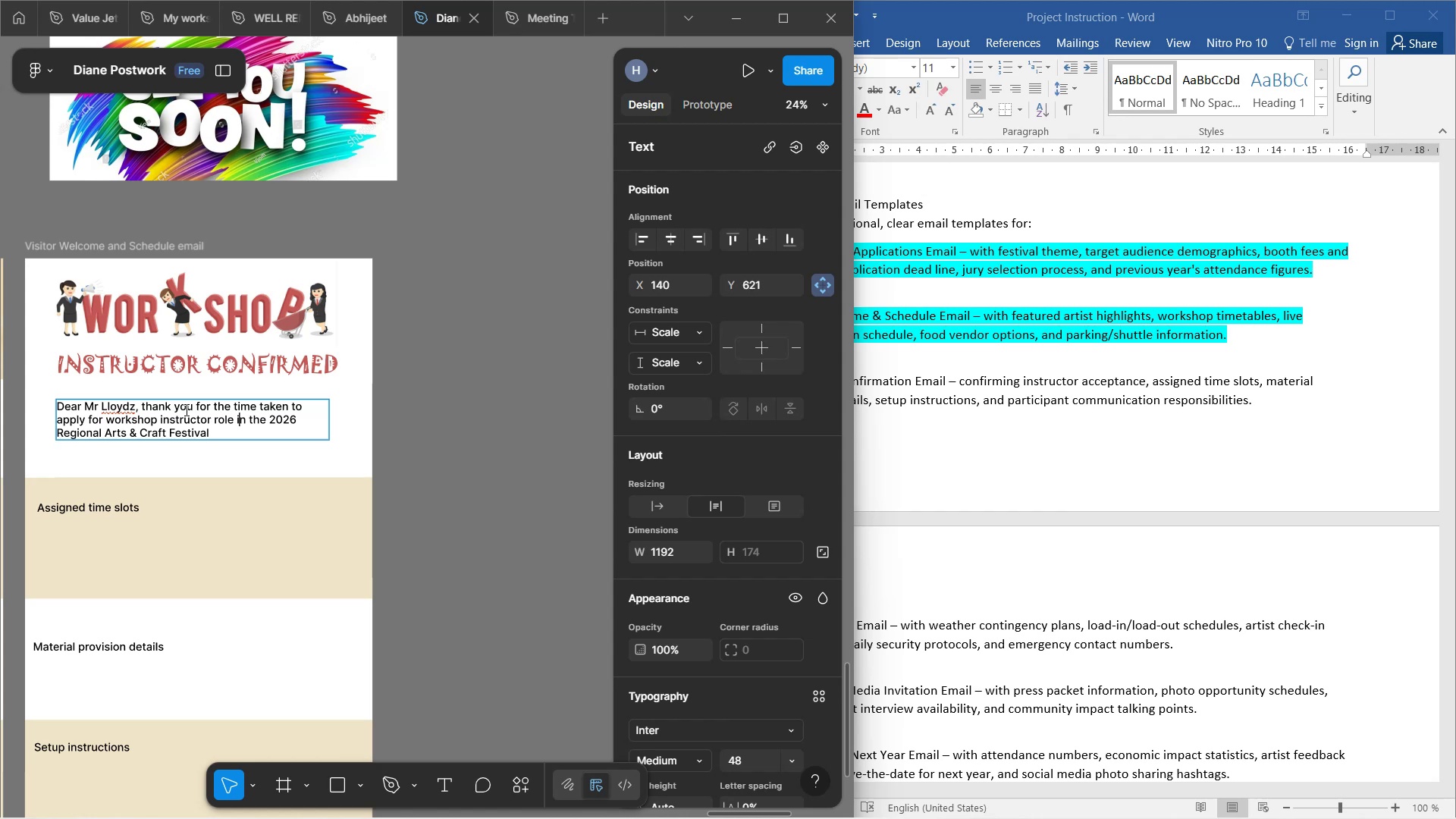 
wait(56.13)
 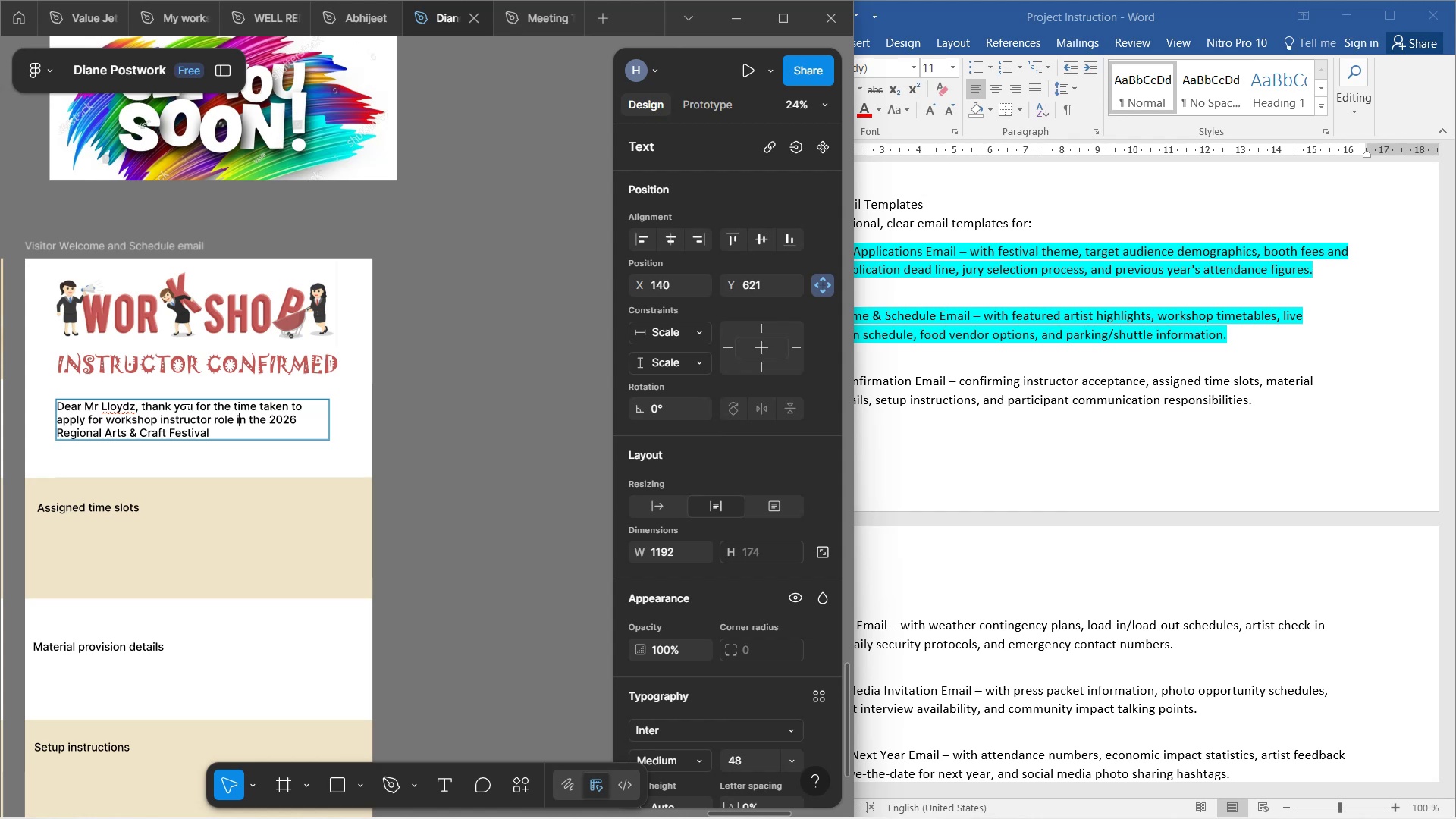 
left_click([254, 456])
 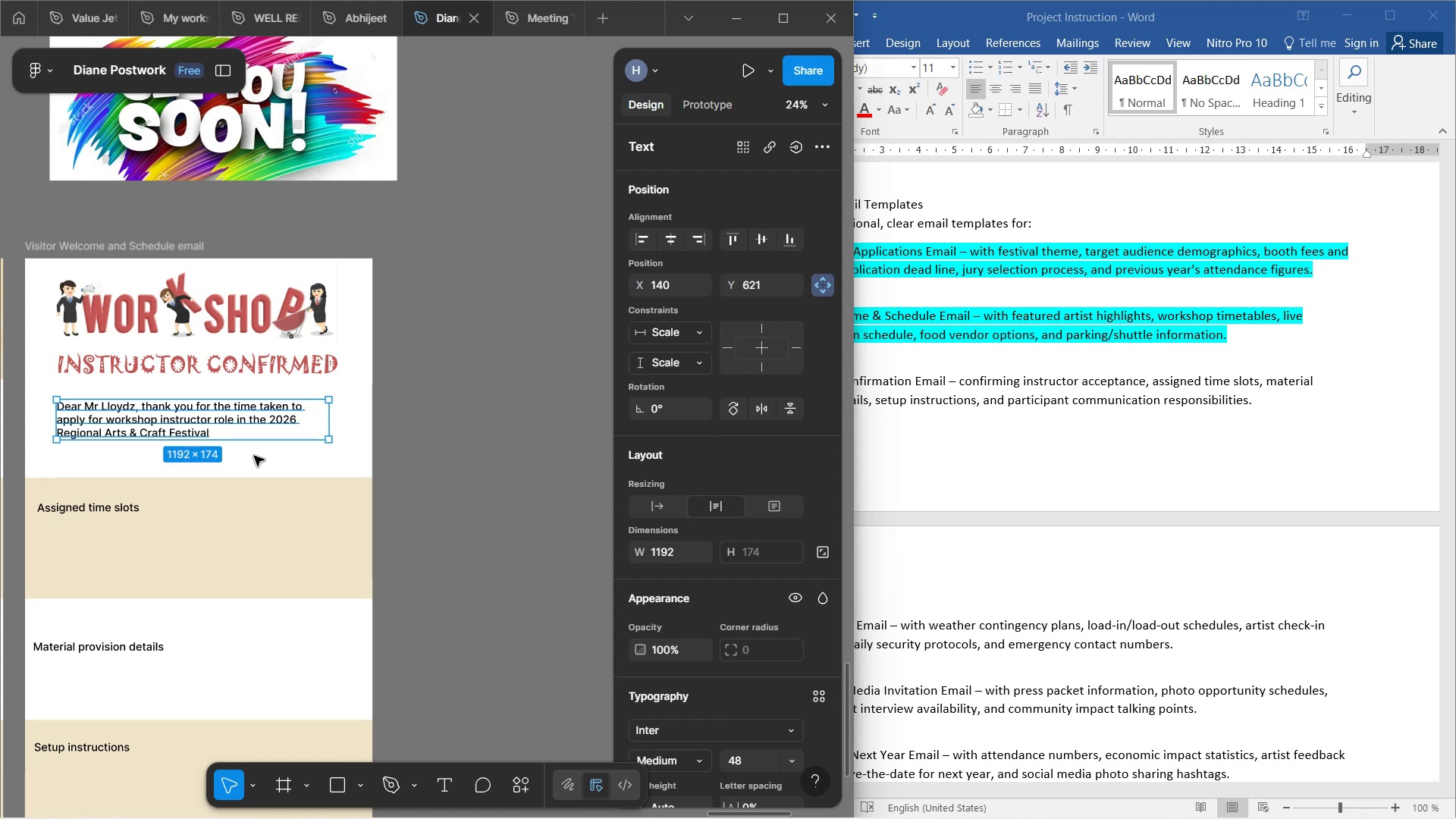 
hold_key(key=ShiftLeft, duration=0.79)
scroll: coordinate [254, 456], scroll_direction: up, amount: 1.0
 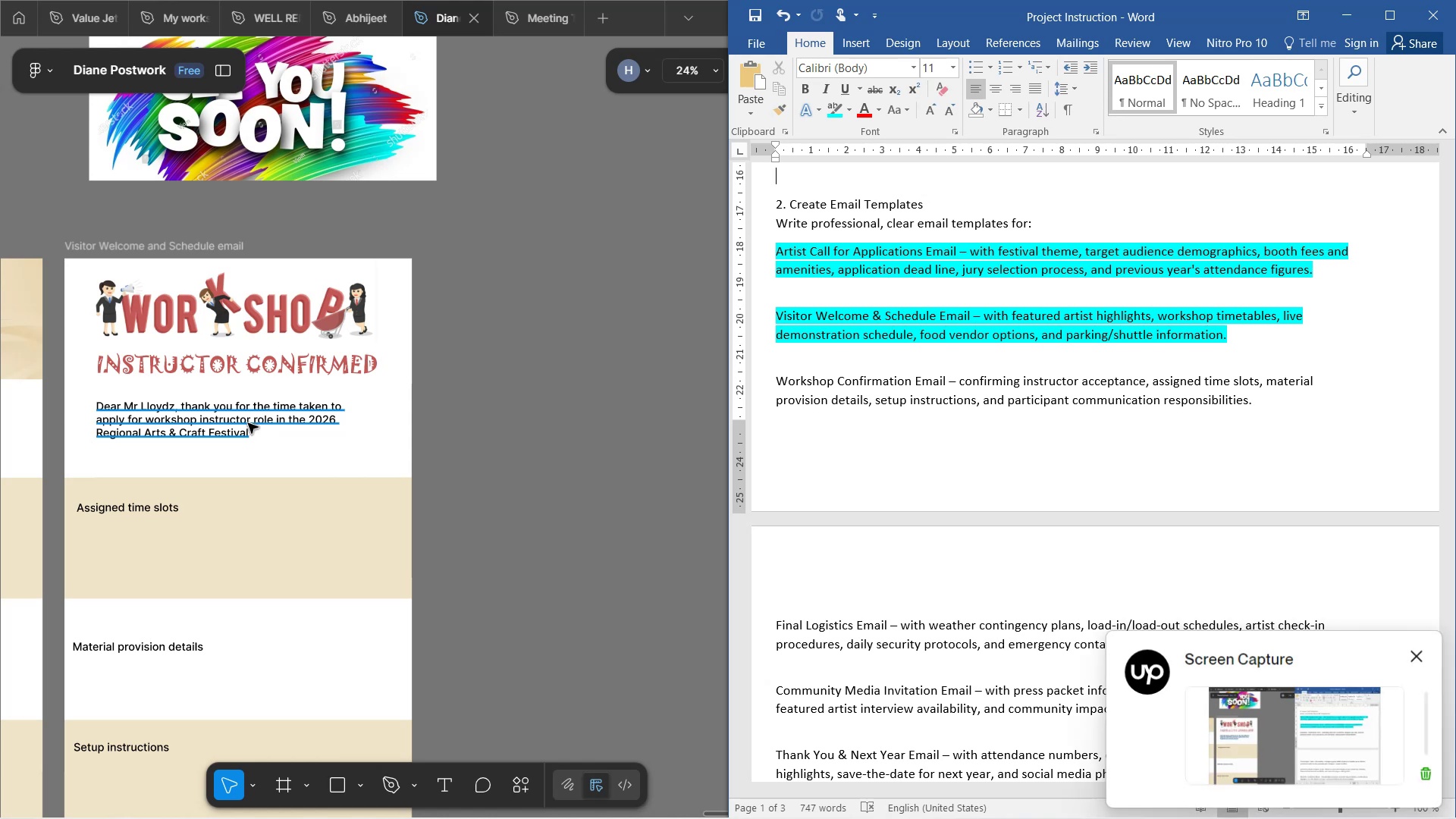 
wait(43.62)
 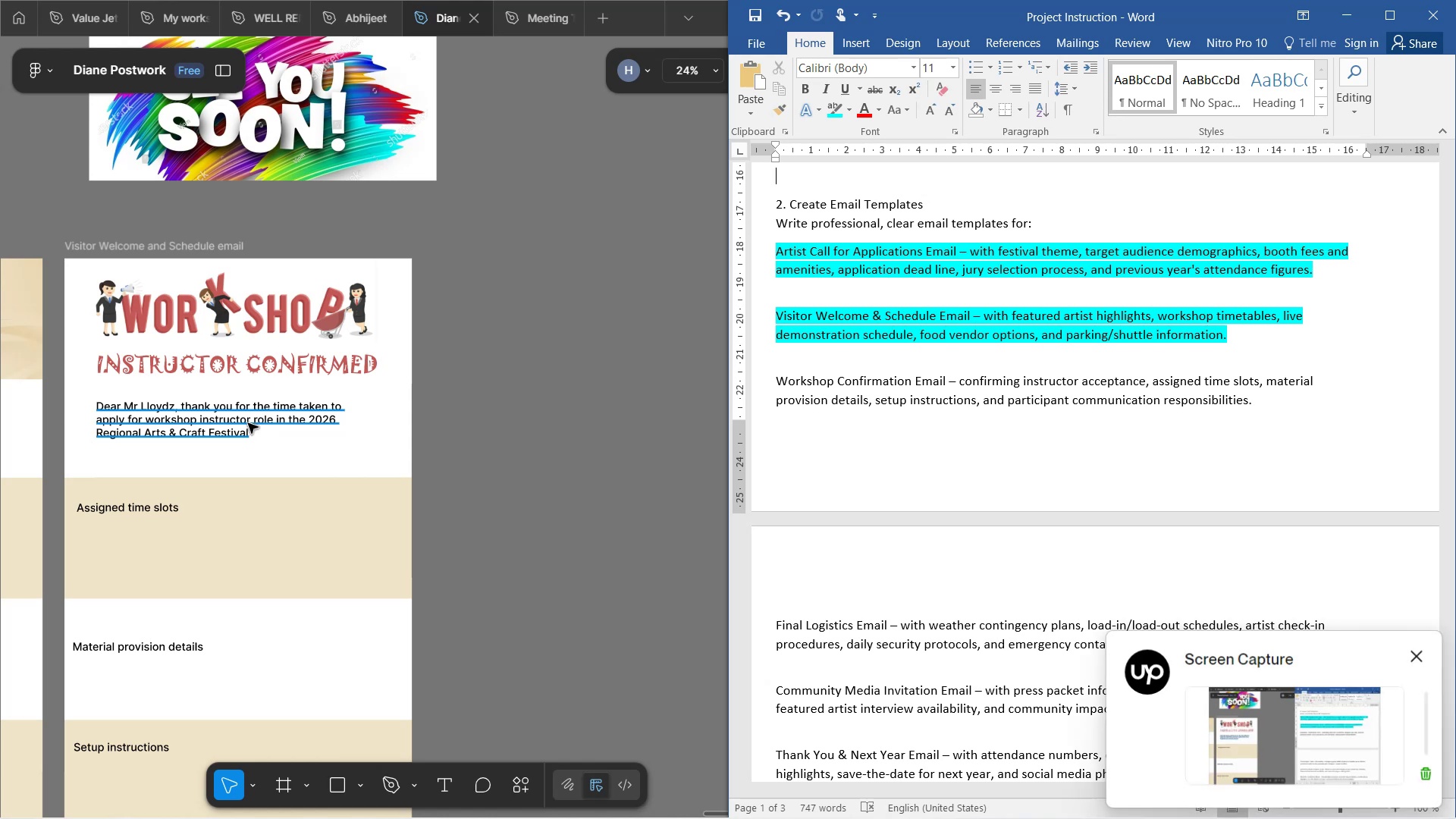 
scroll: coordinate [334, 450], scroll_direction: up, amount: 2.0
 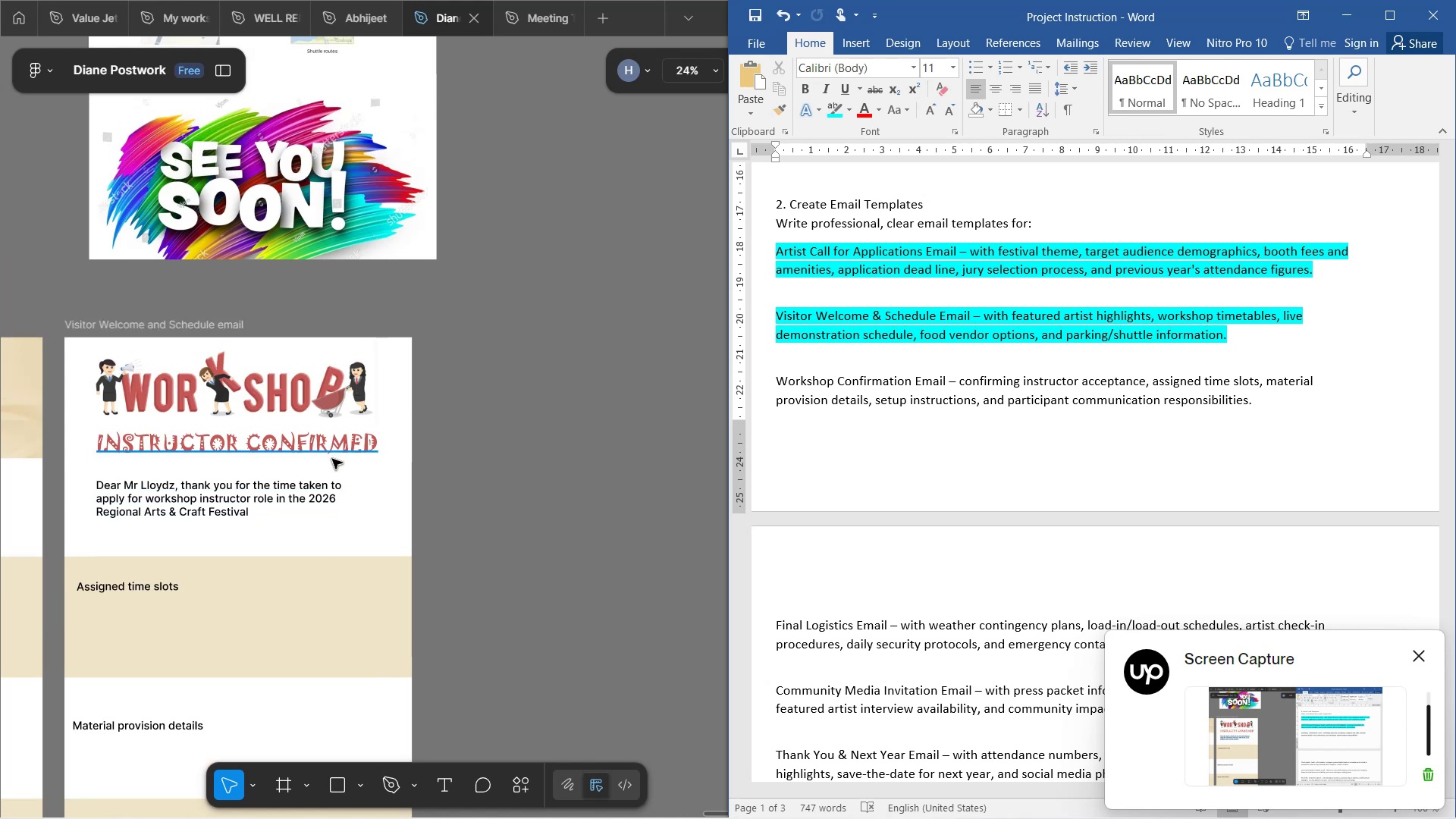 
scroll: coordinate [332, 471], scroll_direction: down, amount: 2.0
 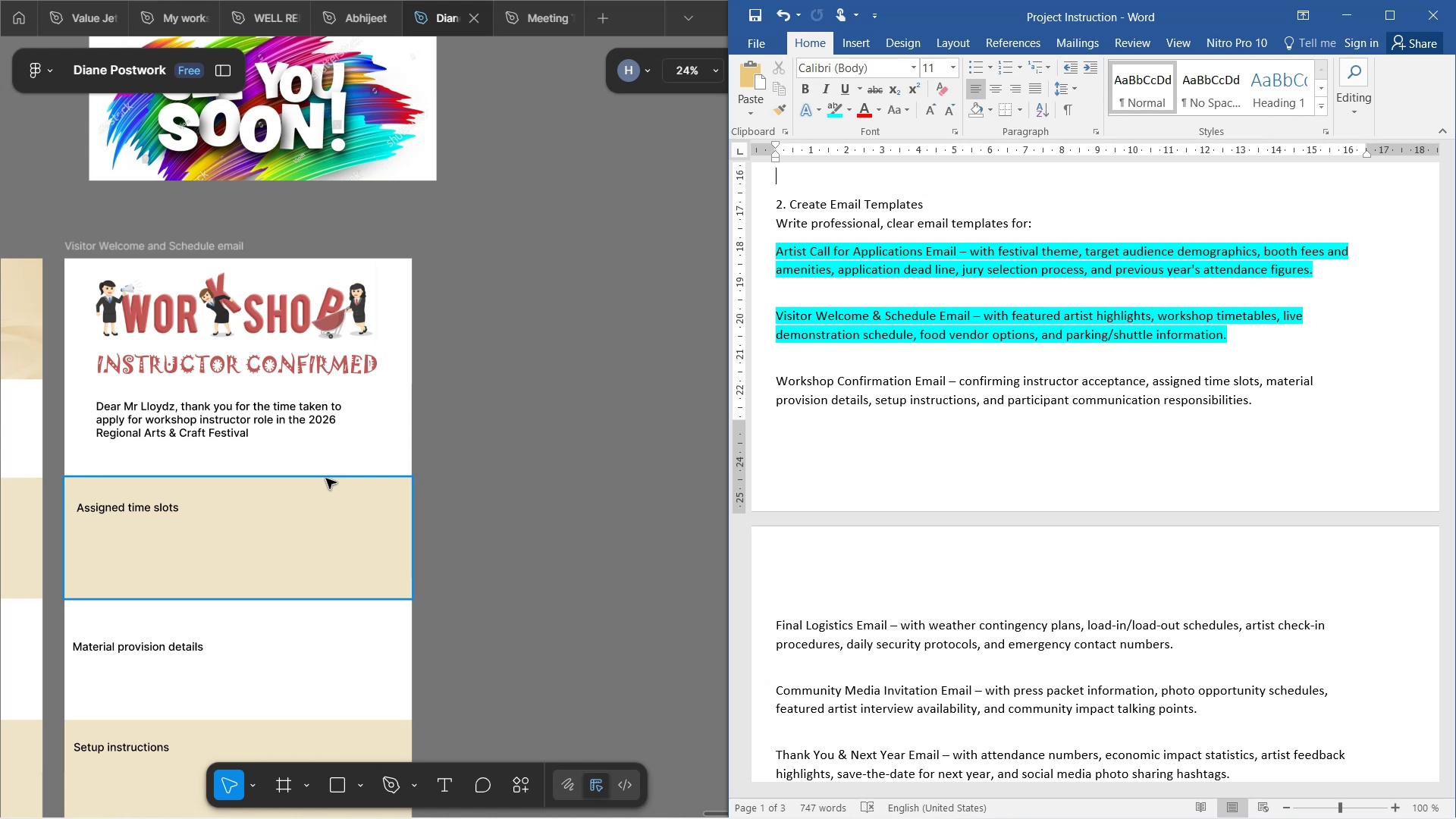 
wait(54.08)
 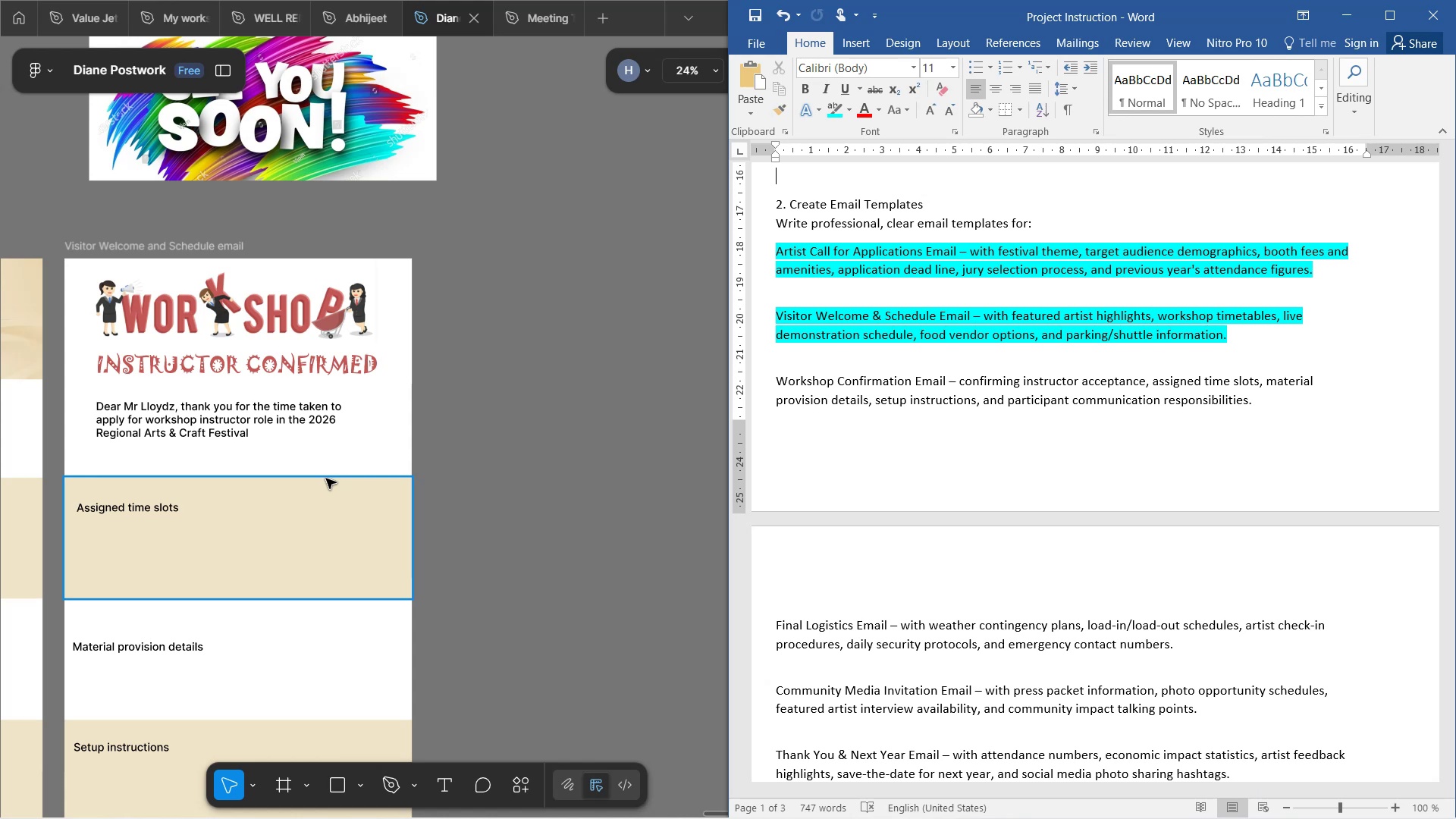 
left_click([495, 564])
 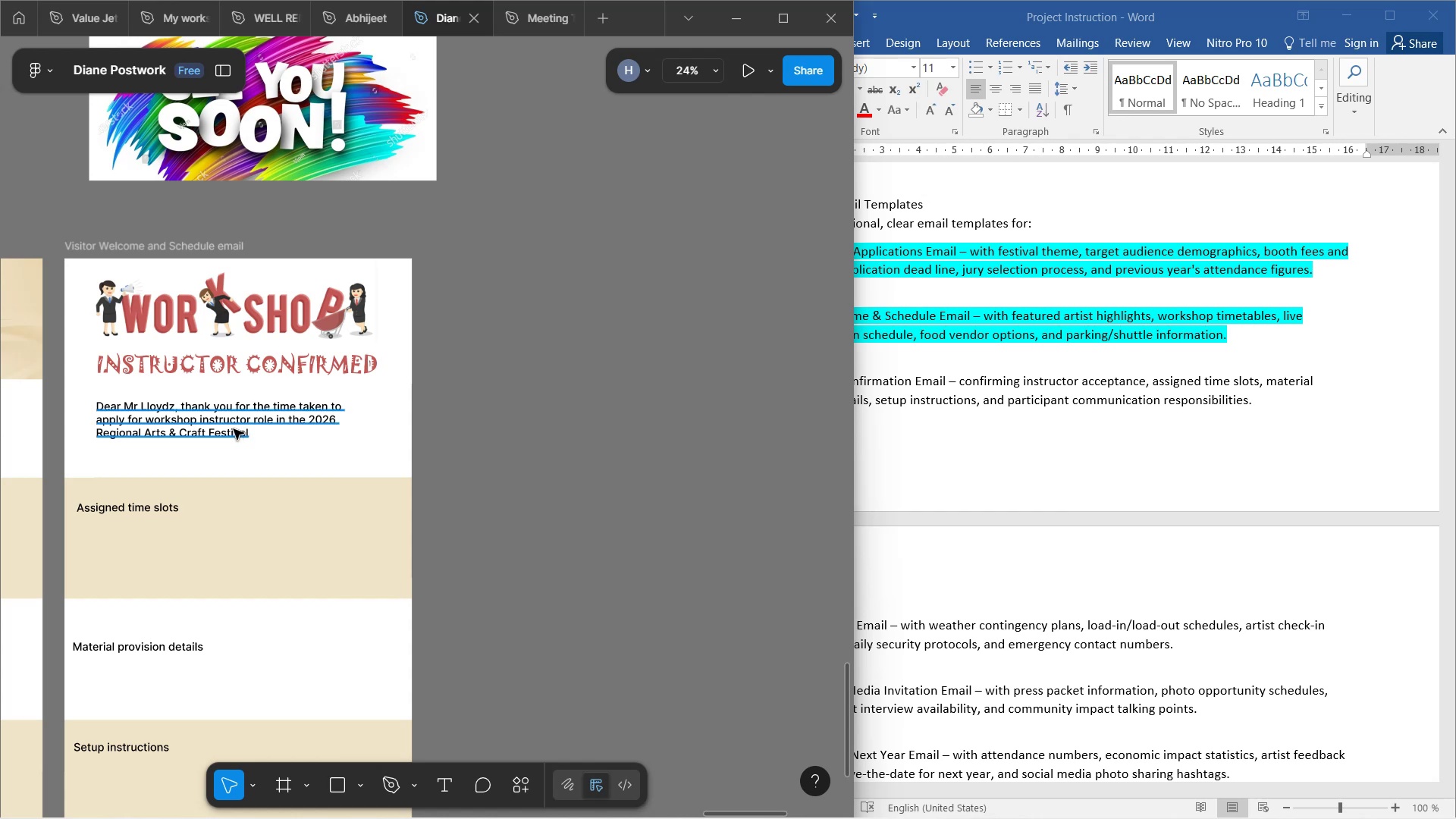 
hold_key(key=ControlLeft, duration=1.09)
scroll: coordinate [224, 421], scroll_direction: up, amount: 3.0
 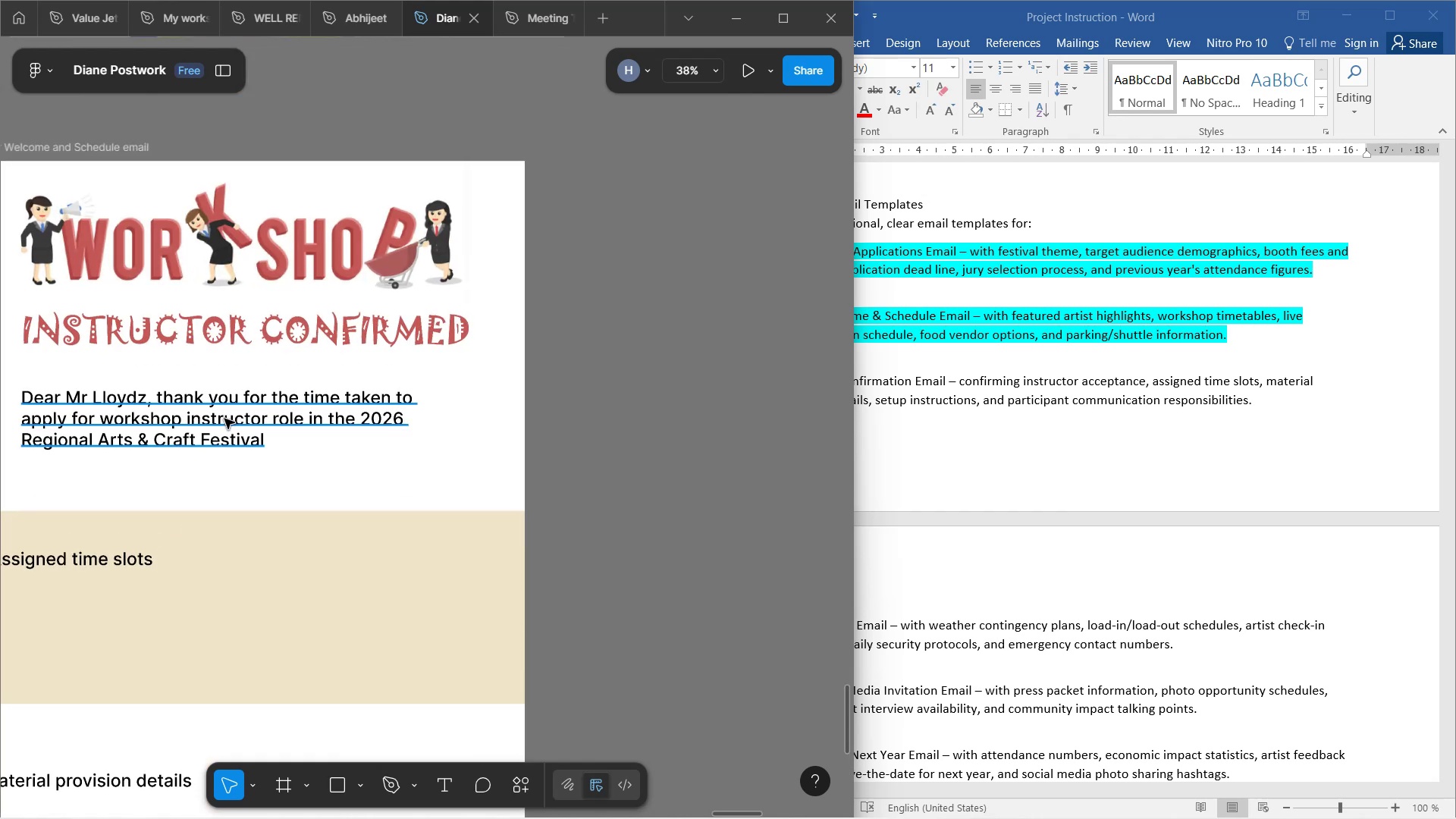 
left_click([224, 419])
 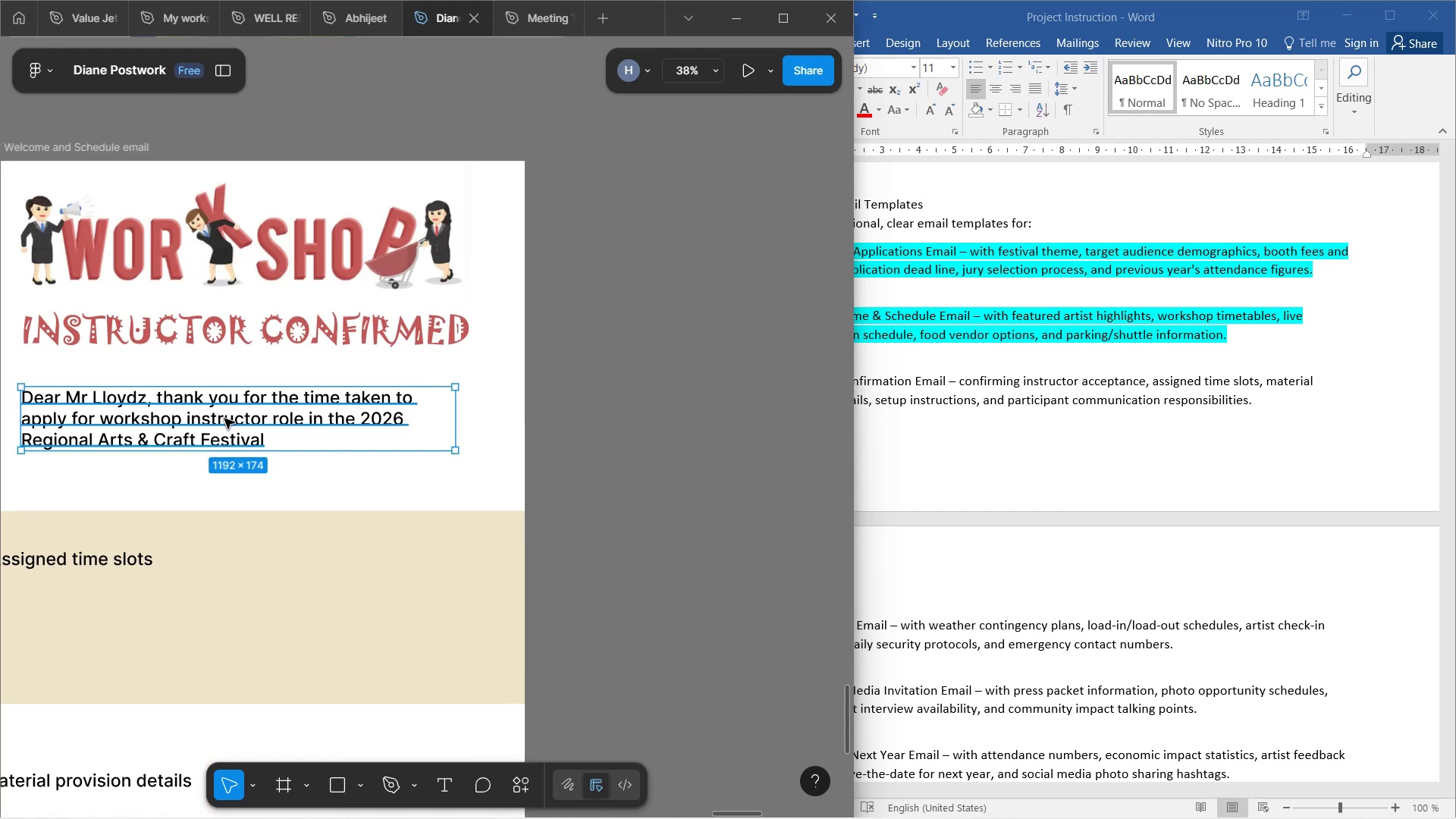 
hold_key(key=AltLeft, duration=1.52)
left_click_drag(start_coordinate=[226, 419], to_coordinate=[237, 485])
 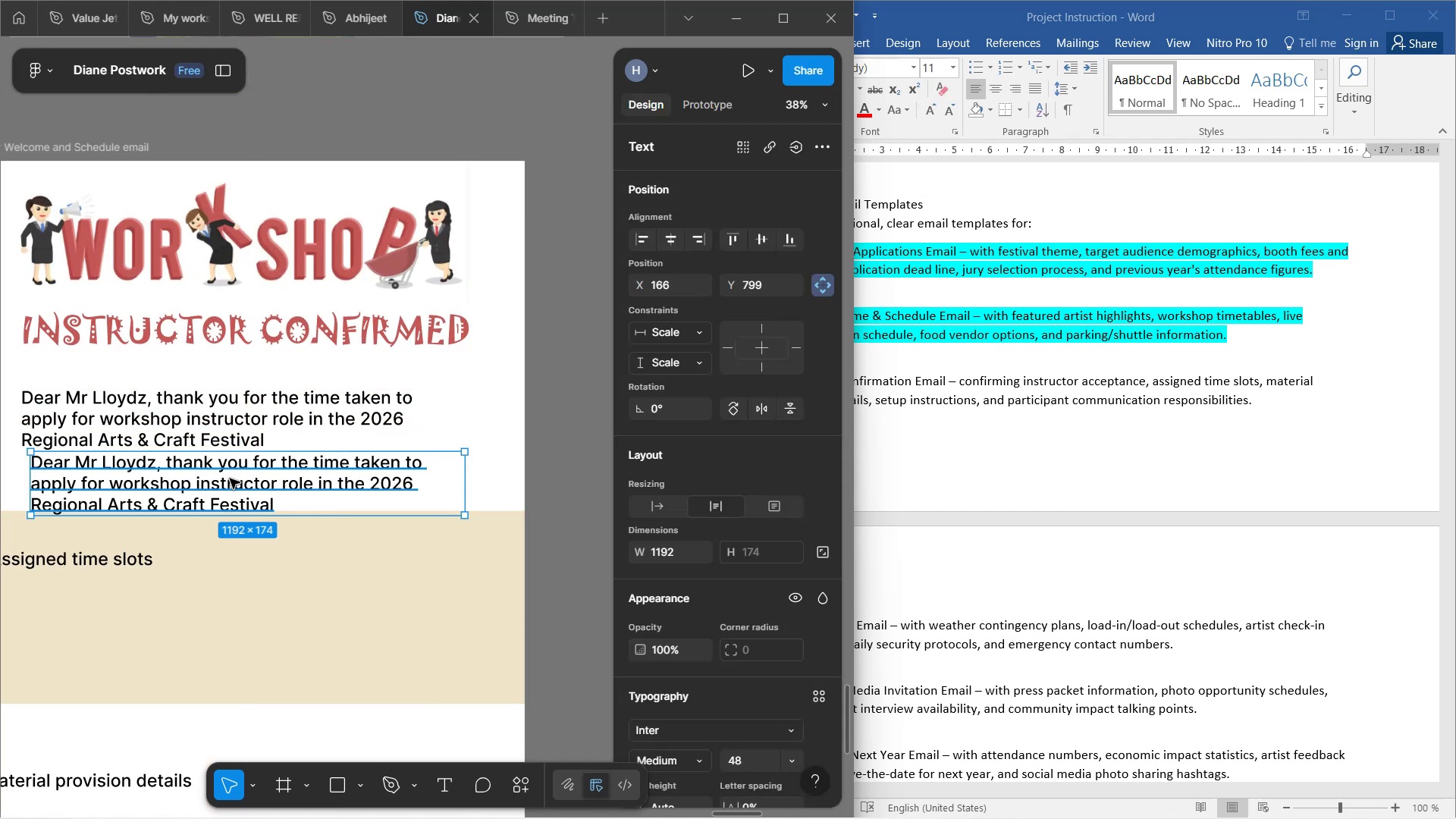 
hold_key(key=AltLeft, duration=0.46)
 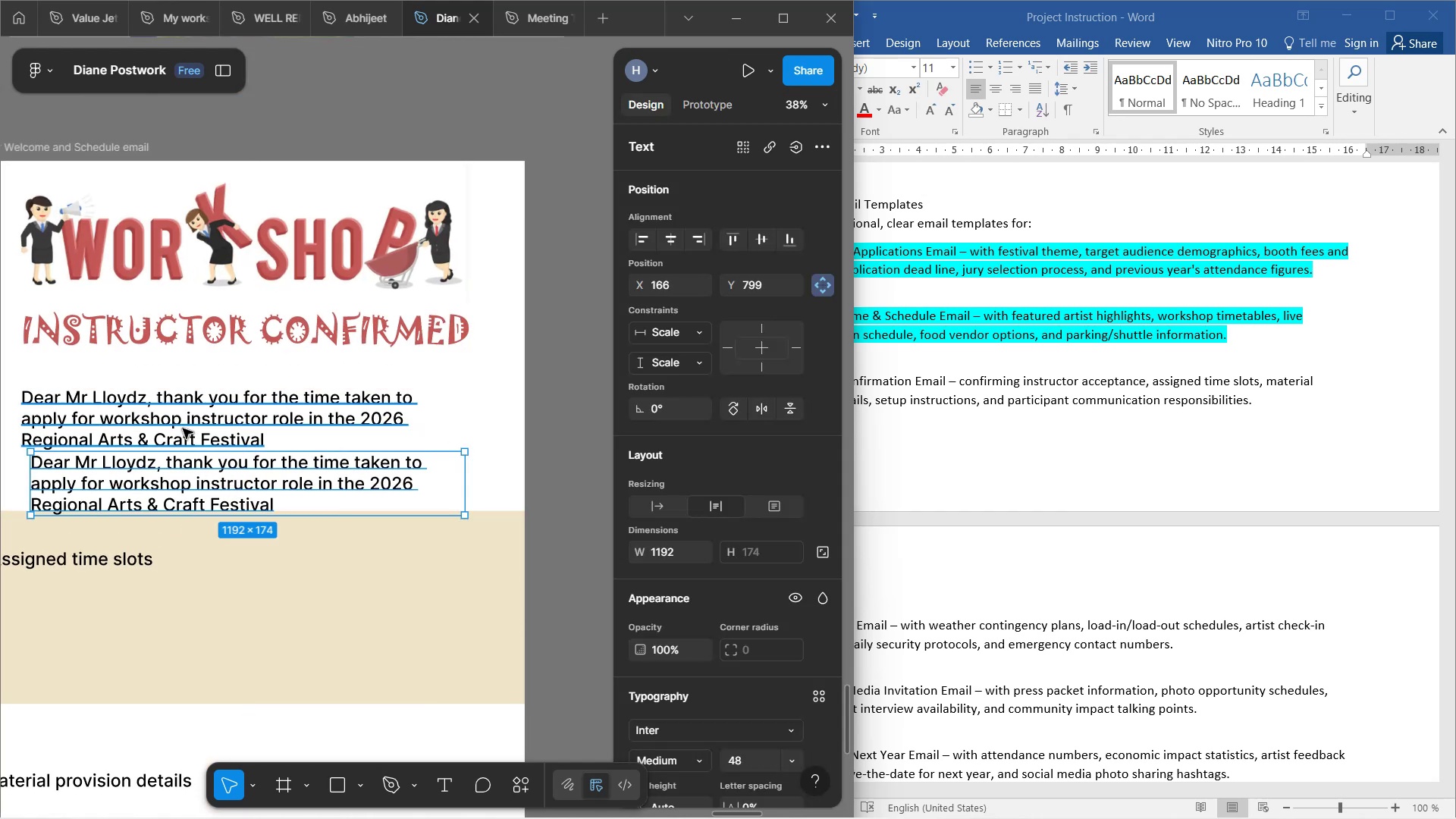 
double_click([108, 406])
 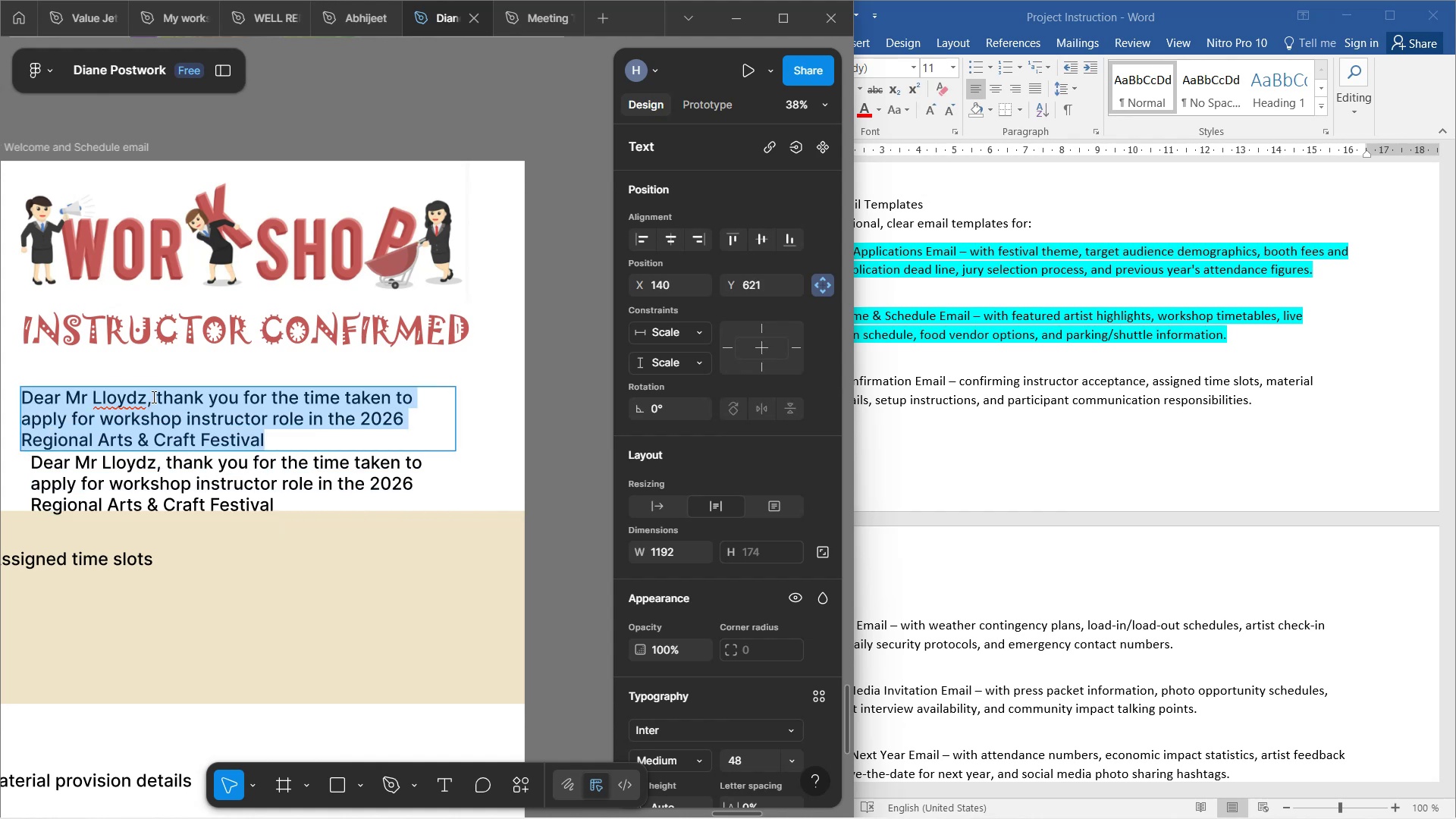 
left_click([152, 393])
 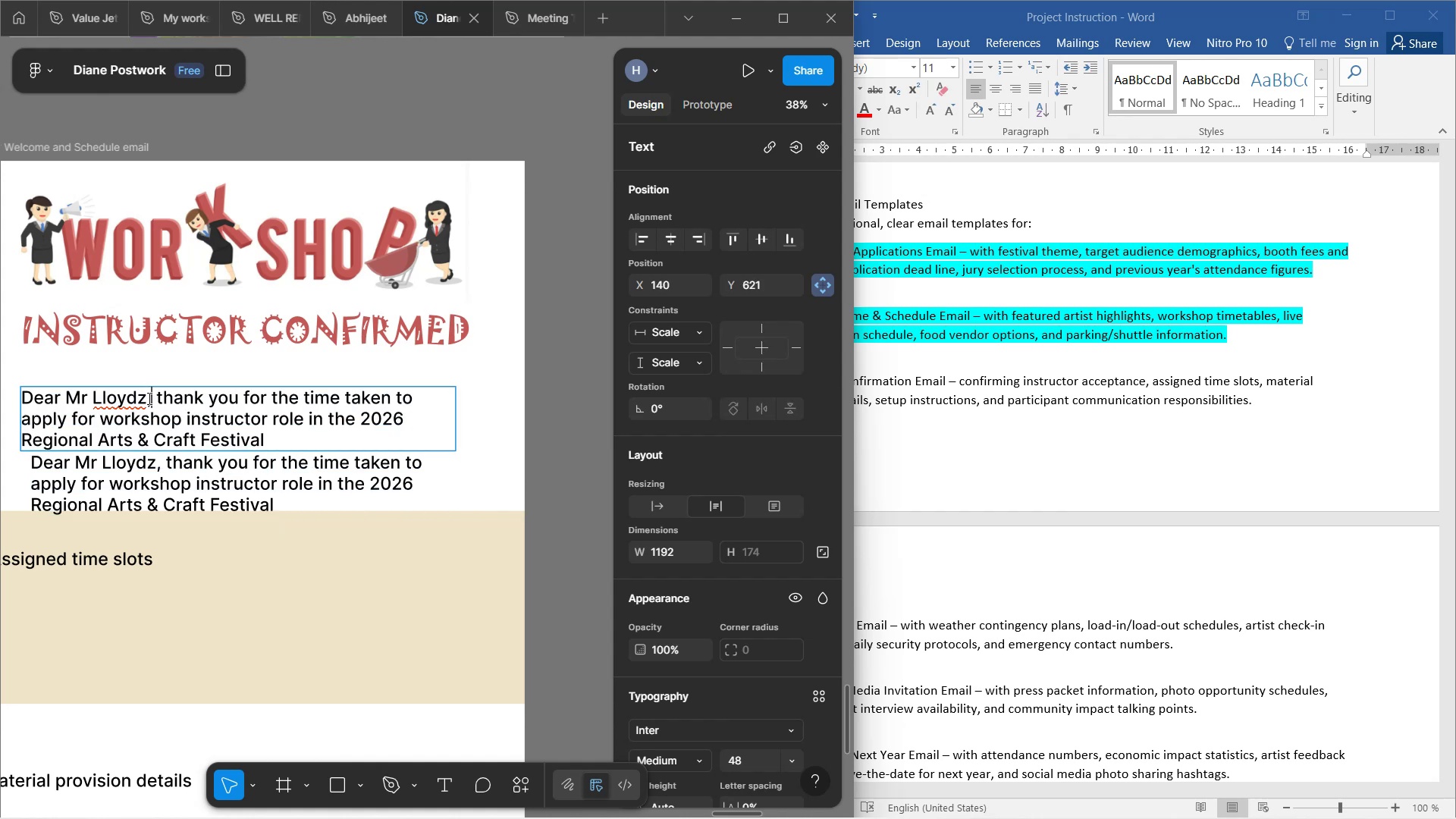 
left_click_drag(start_coordinate=[150, 394], to_coordinate=[299, 455])
 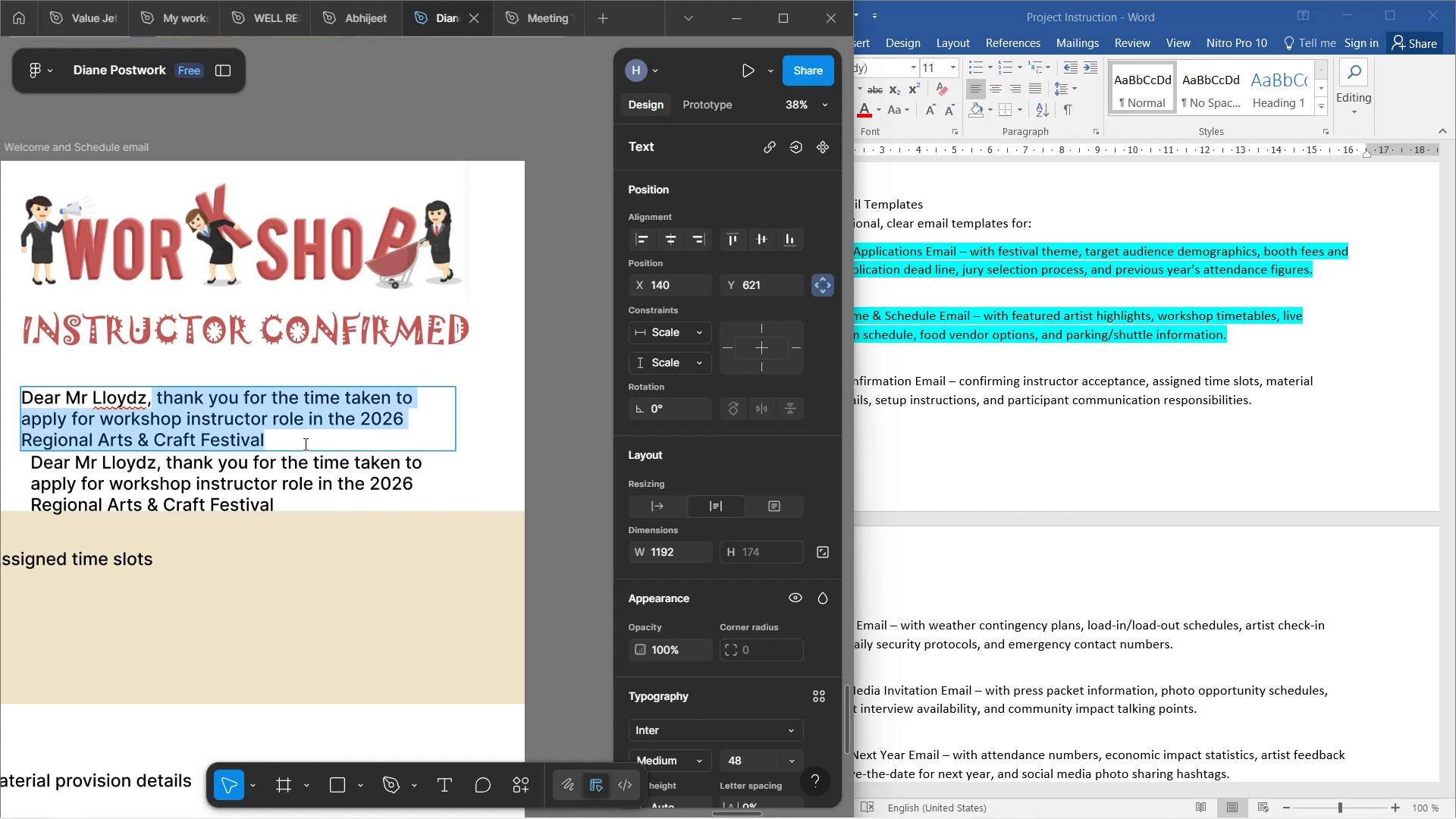 
key(Backspace)
 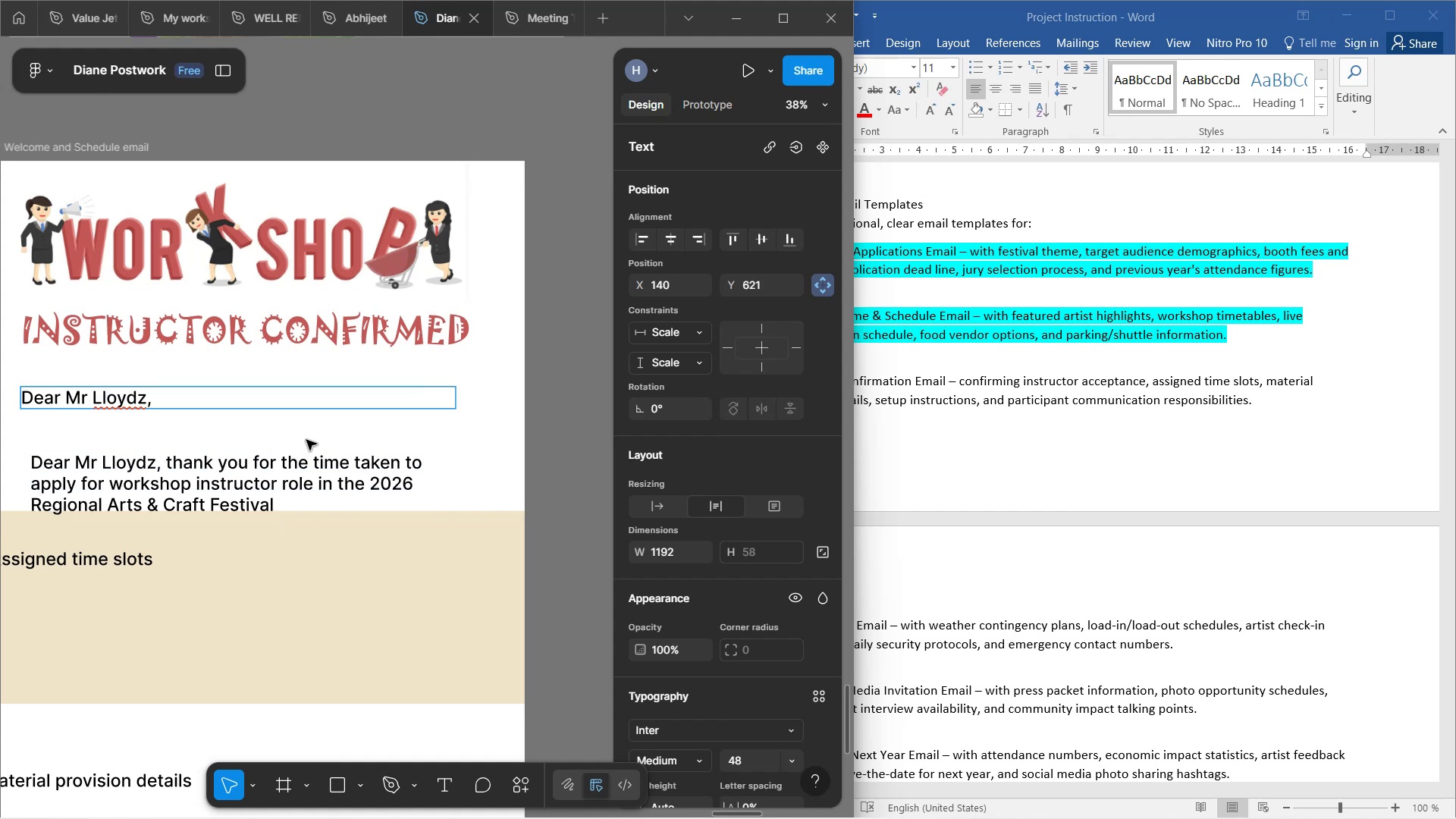 
left_click([300, 440])
 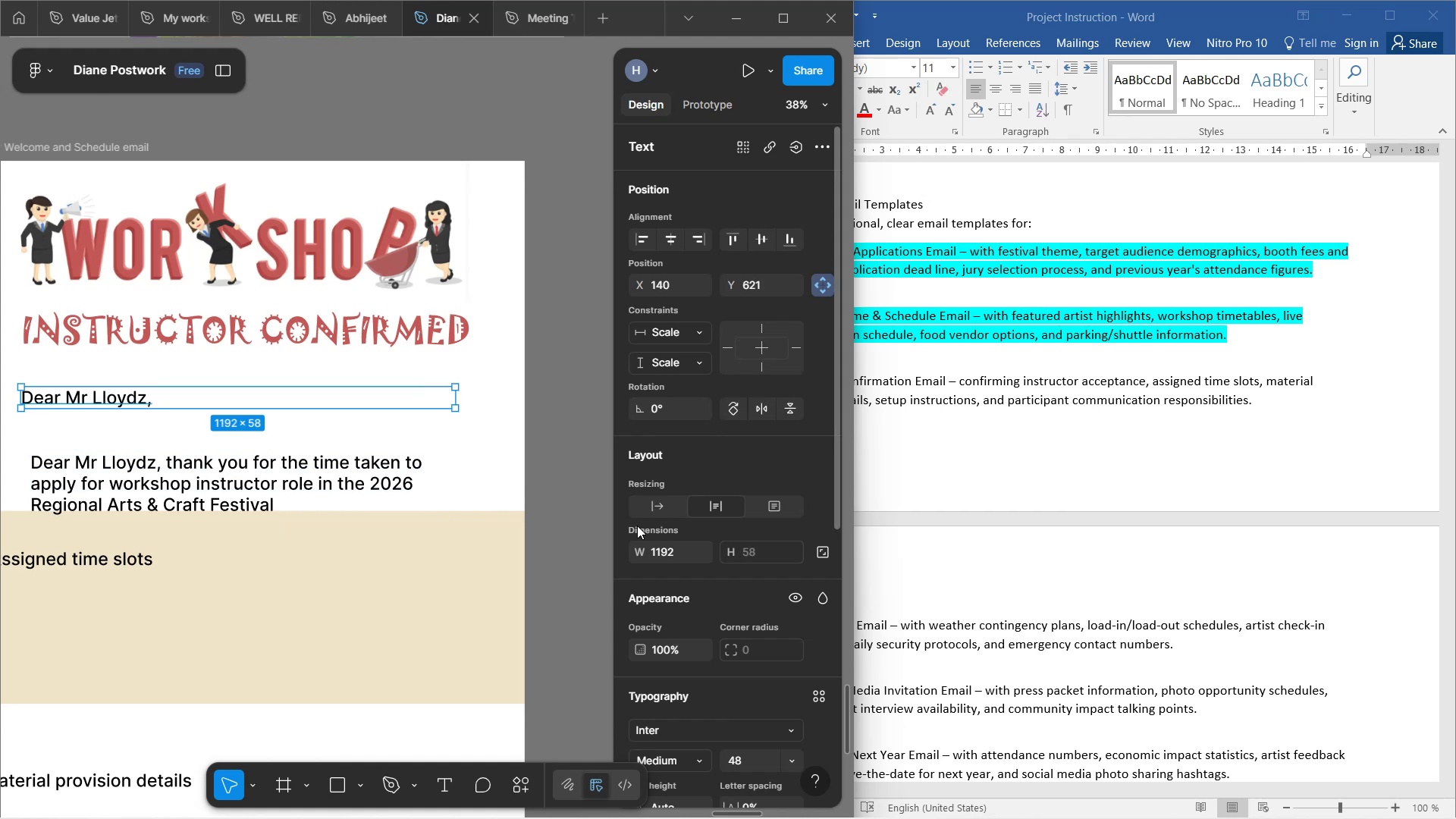 
left_click([642, 511])
 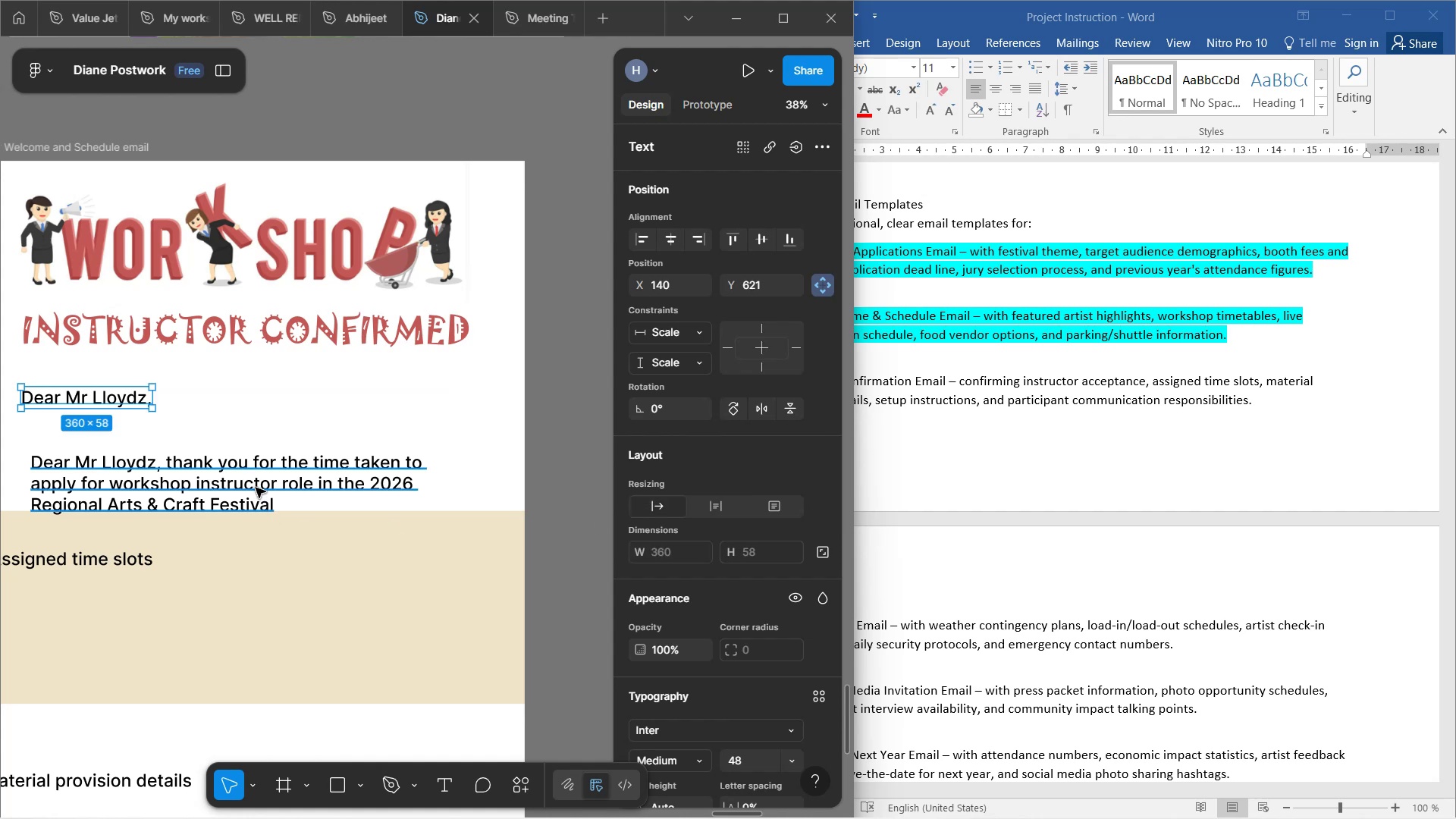 
double_click([256, 486])
 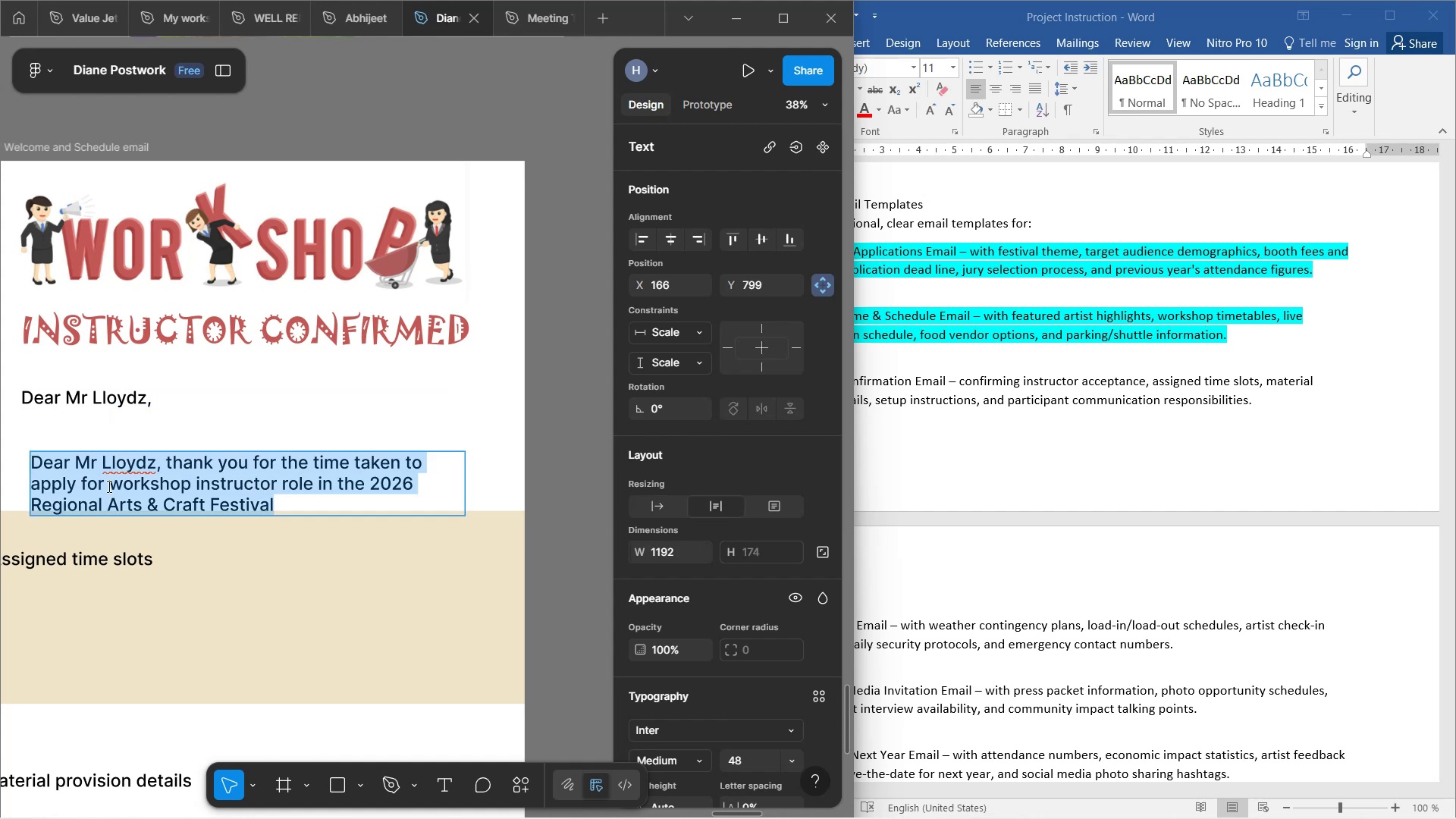 
left_click([108, 484])
 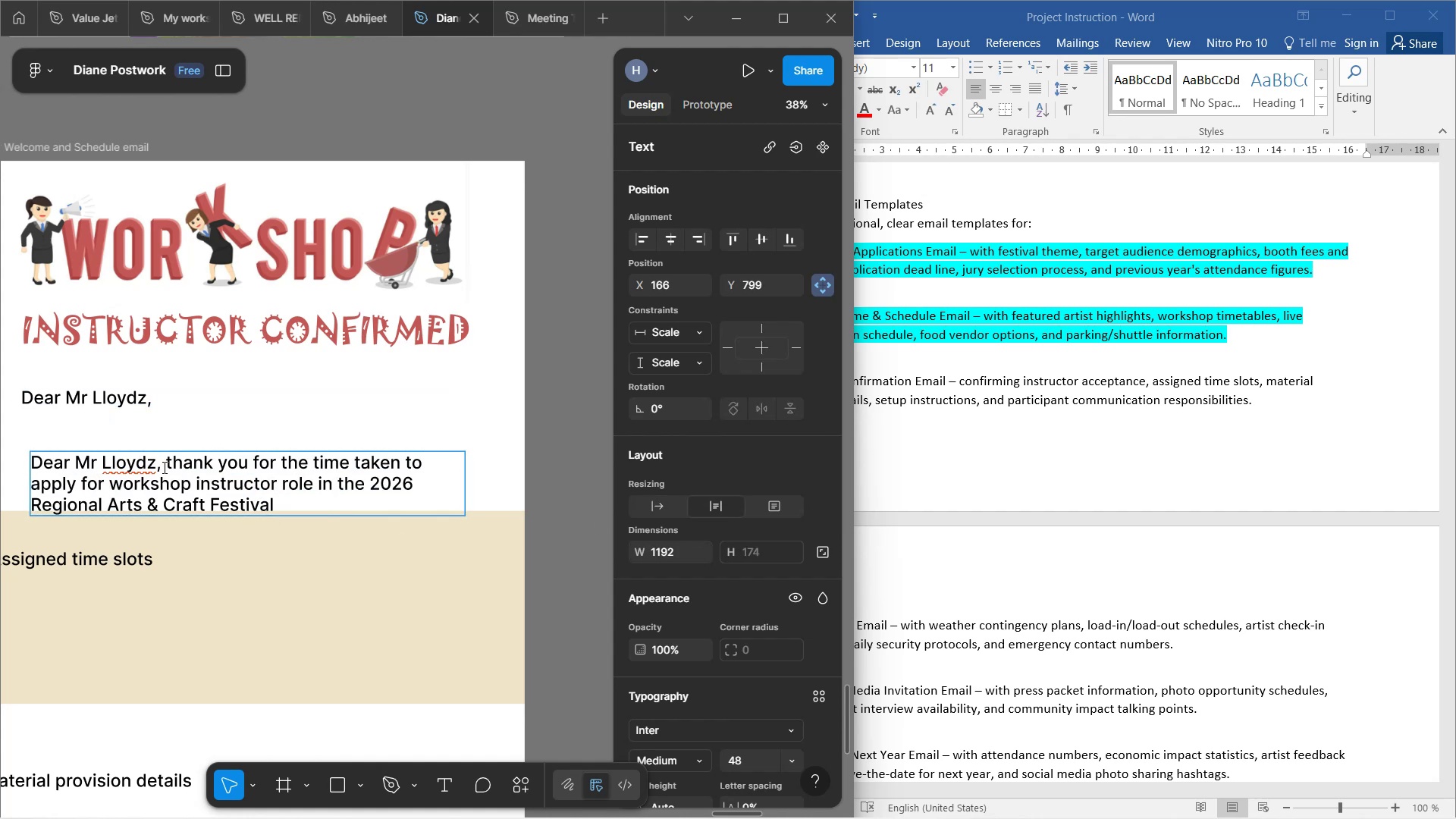 
left_click_drag(start_coordinate=[166, 460], to_coordinate=[30, 457])
 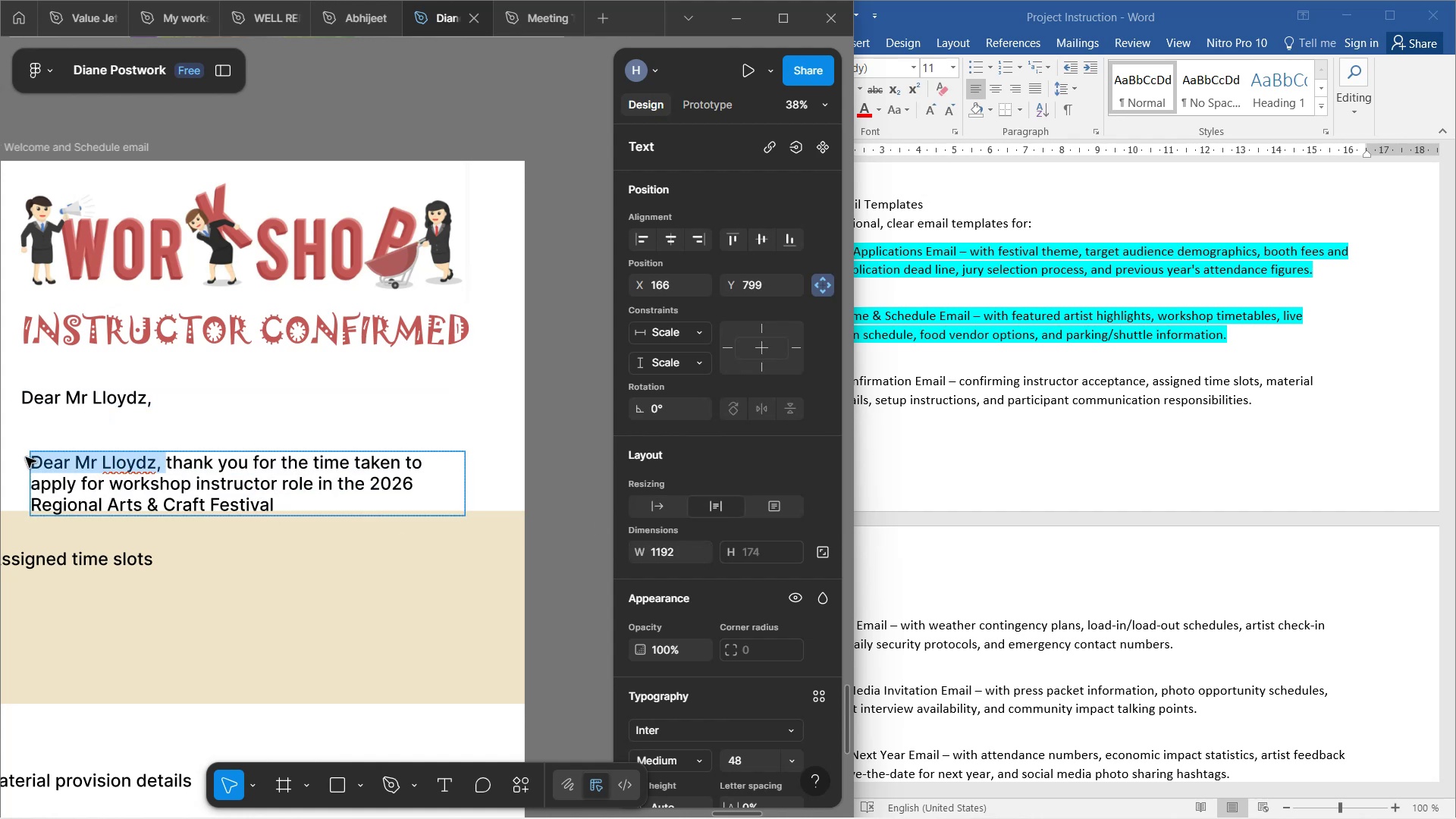 
key(Backspace)
 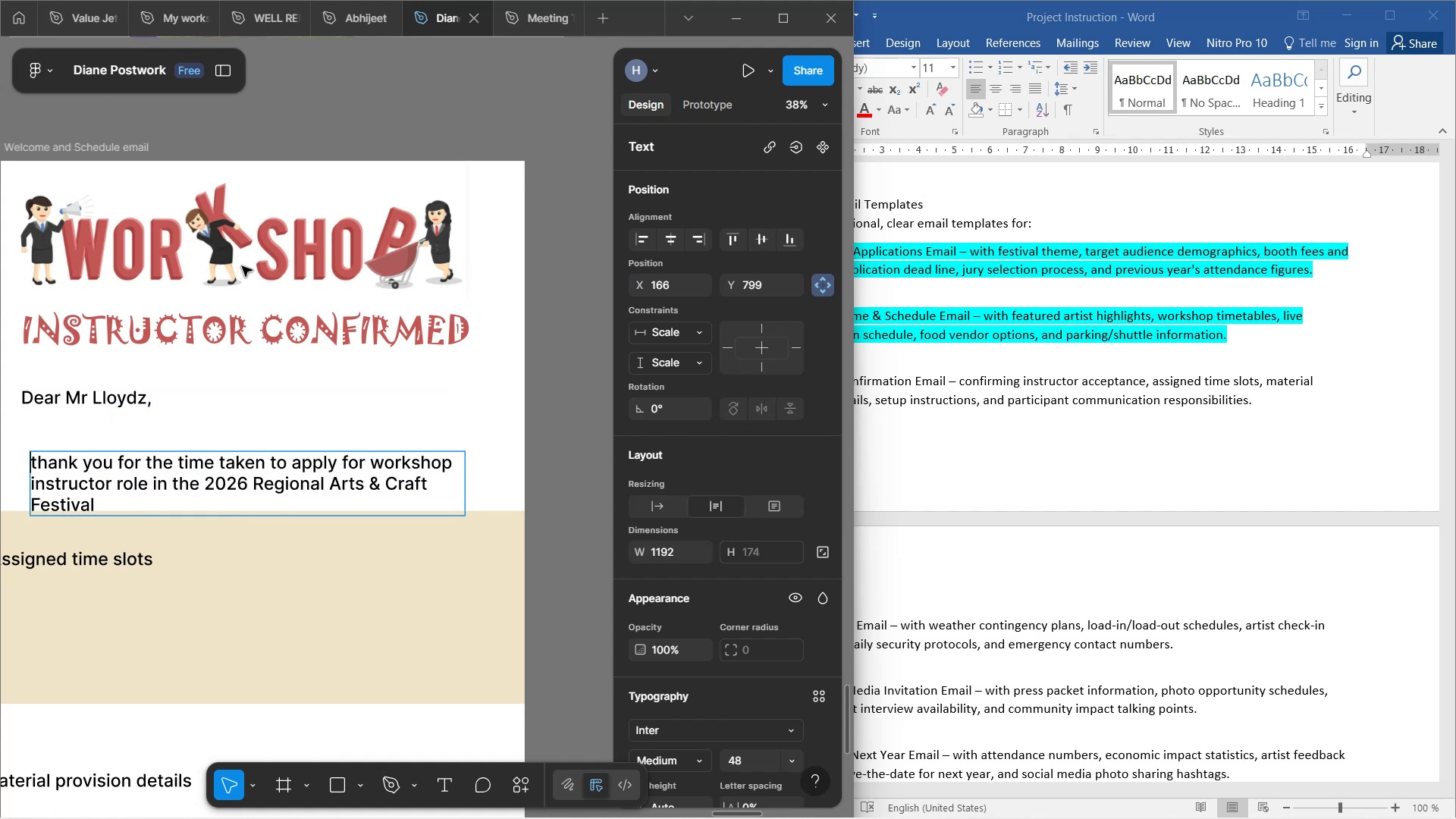 
left_click([279, 379])
 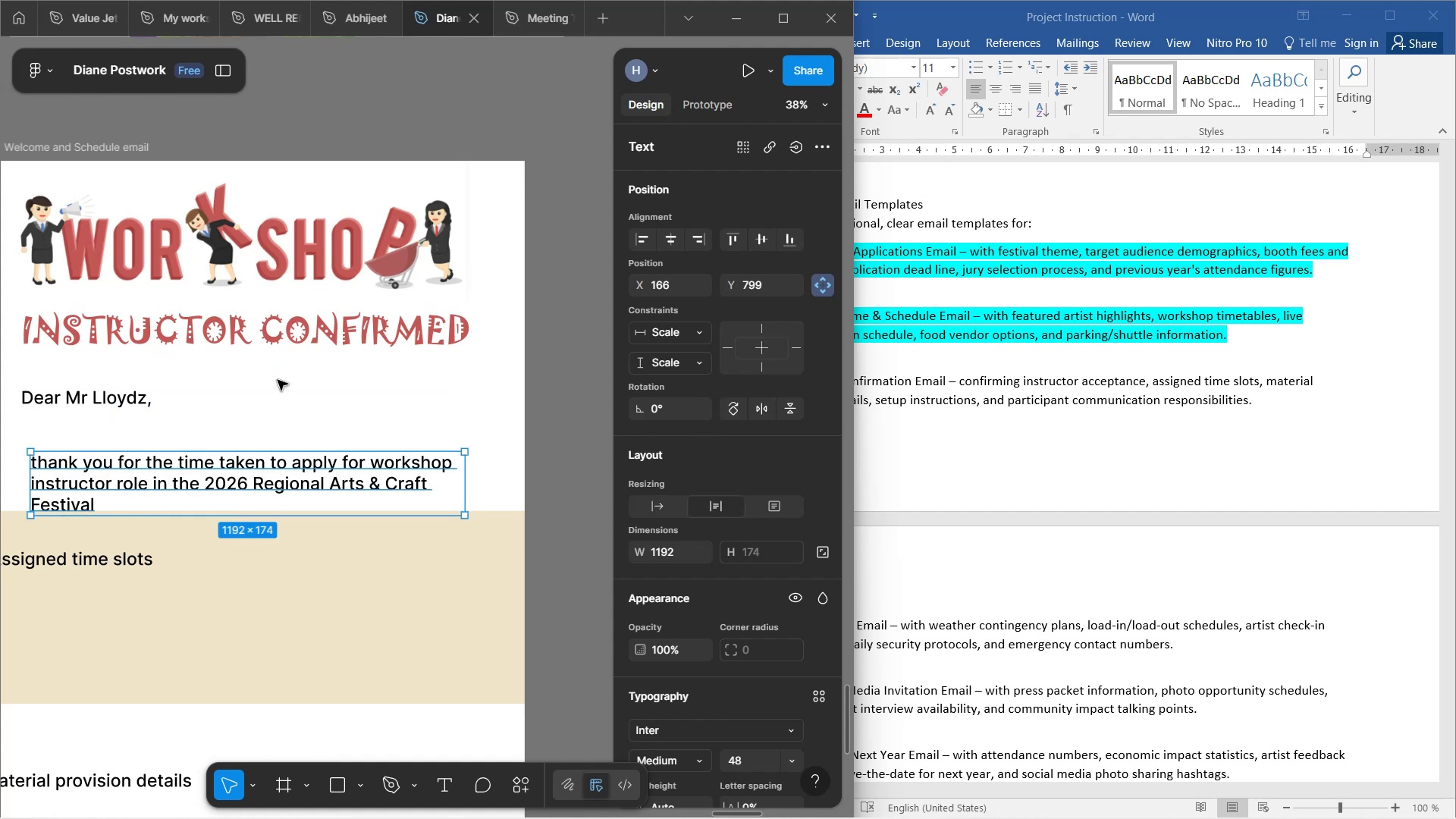 
hold_key(key=ShiftLeft, duration=1.52)
scroll: coordinate [286, 380], scroll_direction: up, amount: 2.0
 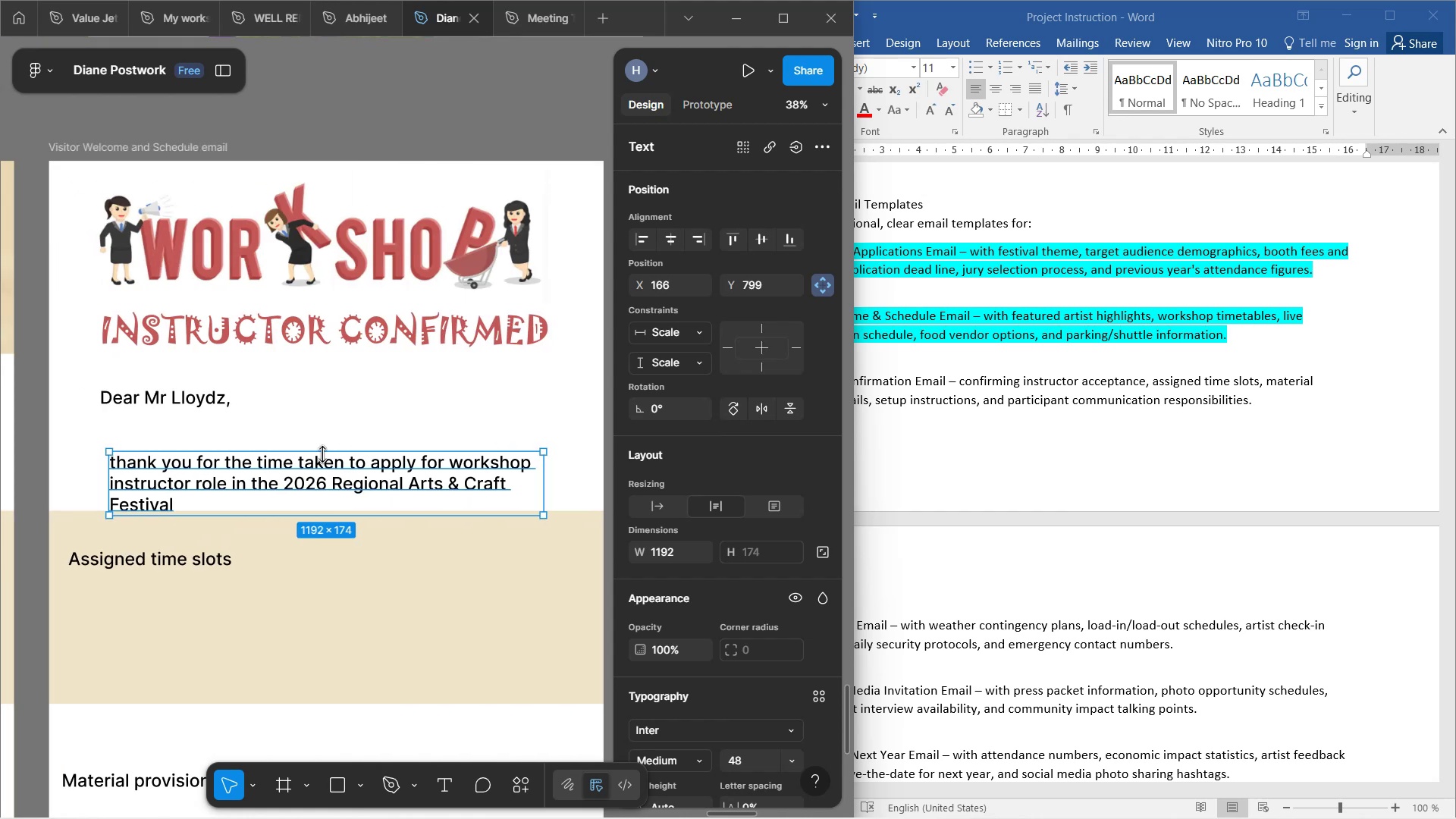 
left_click_drag(start_coordinate=[330, 461], to_coordinate=[315, 434])
 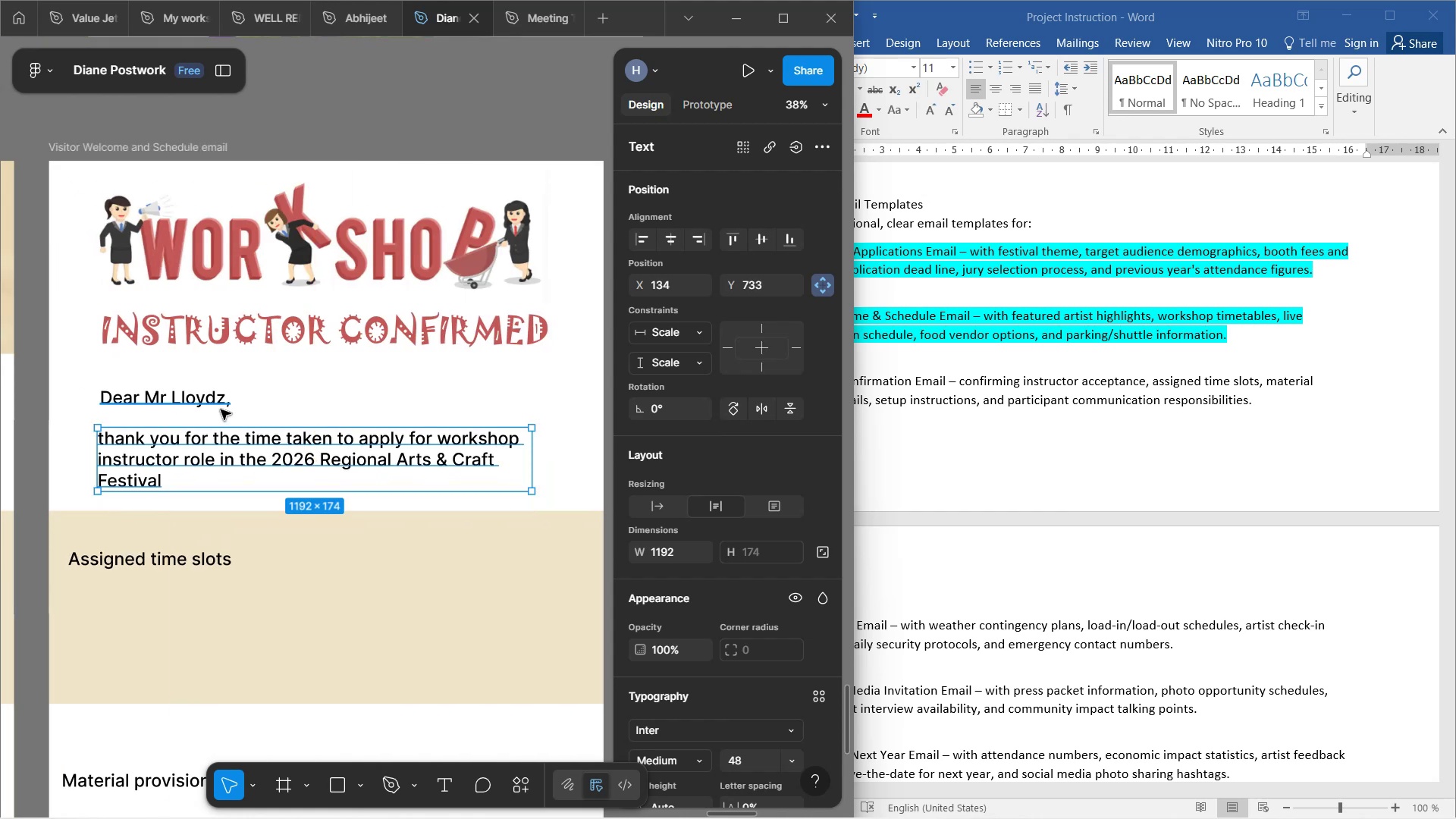 
left_click([220, 409])
 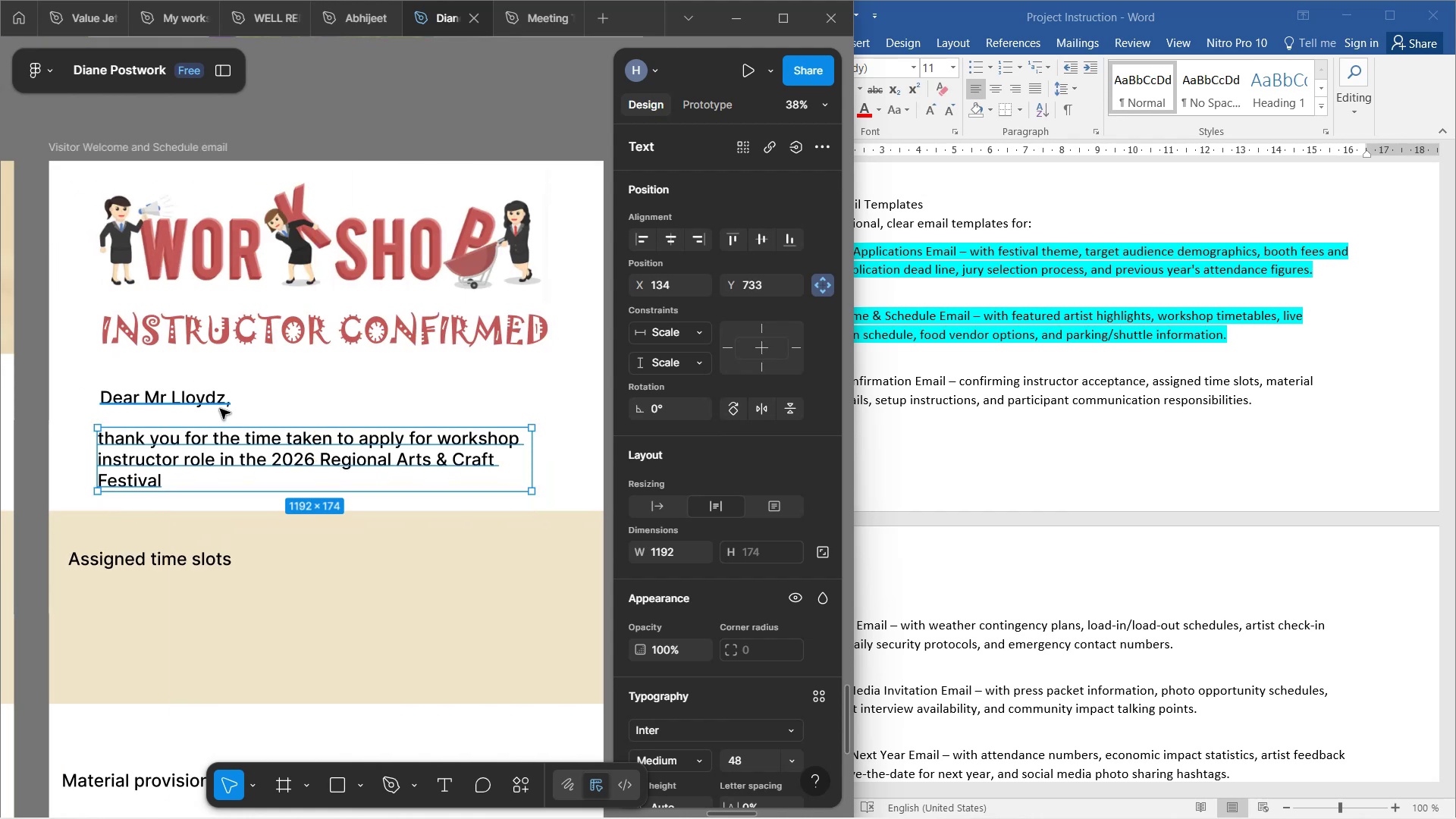 
hold_key(key=ShiftLeft, duration=0.72)
left_click([239, 453])
 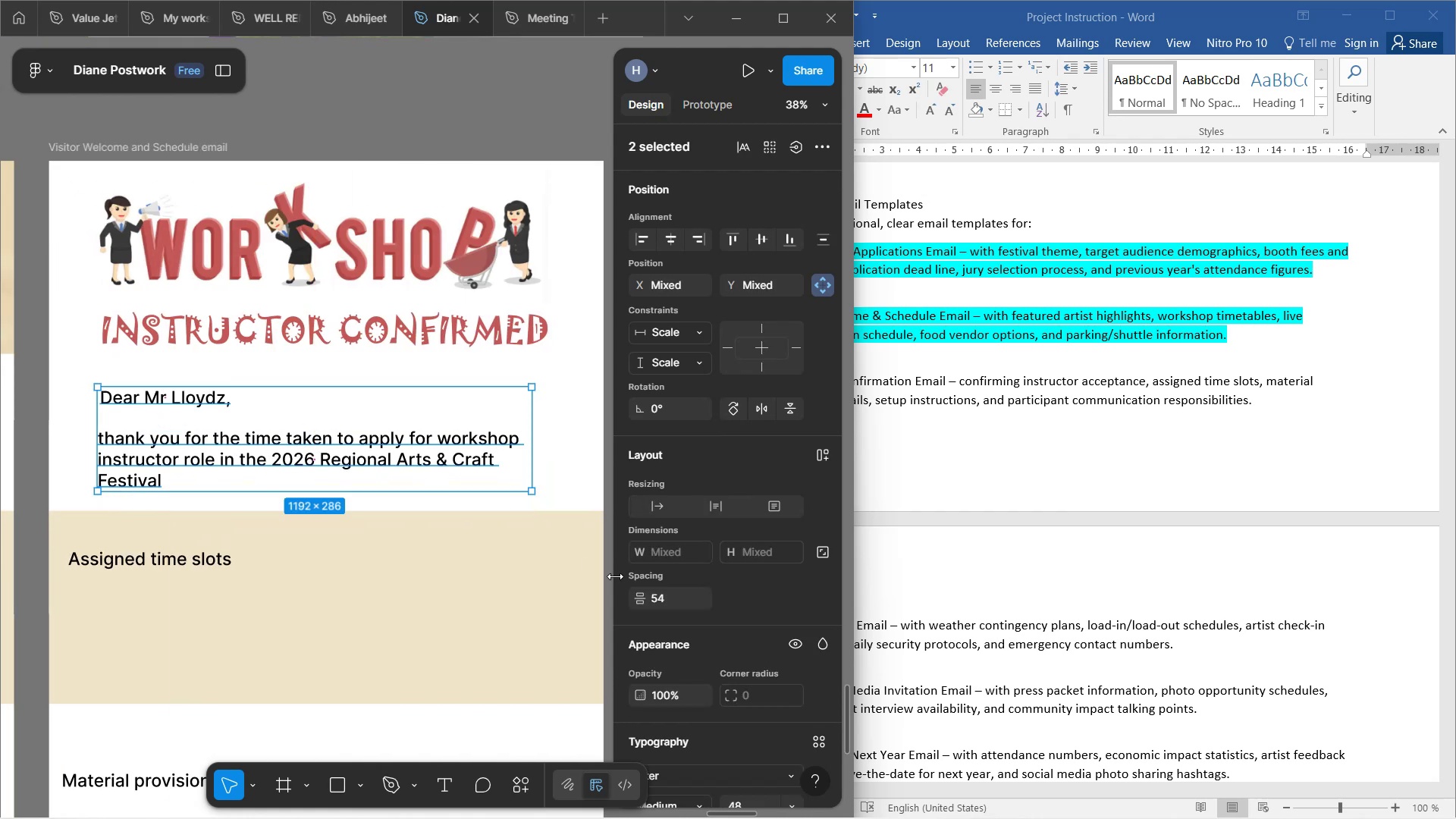 
scroll: coordinate [665, 577], scroll_direction: down, amount: 5.0
 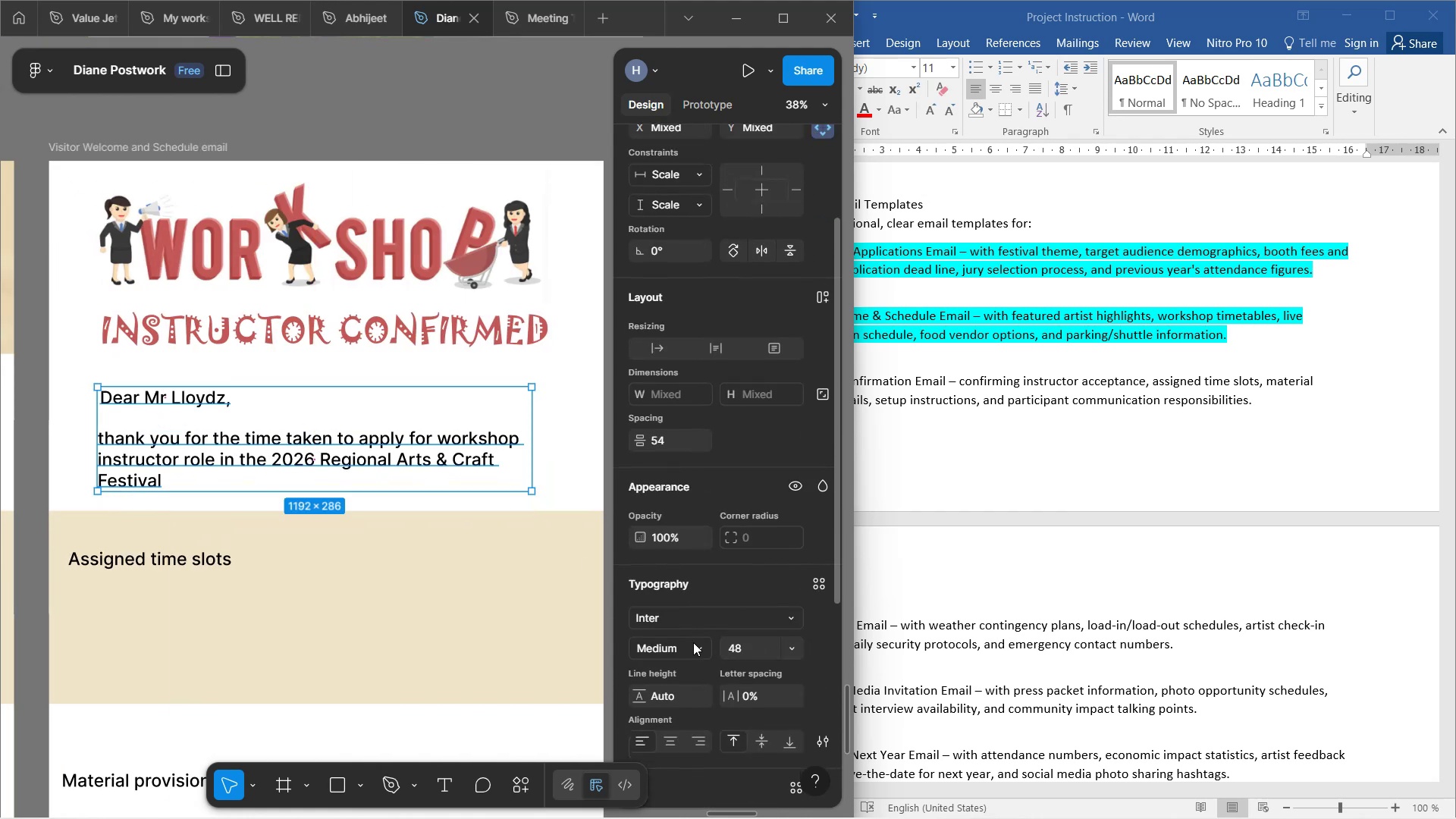 
left_click([694, 645])
 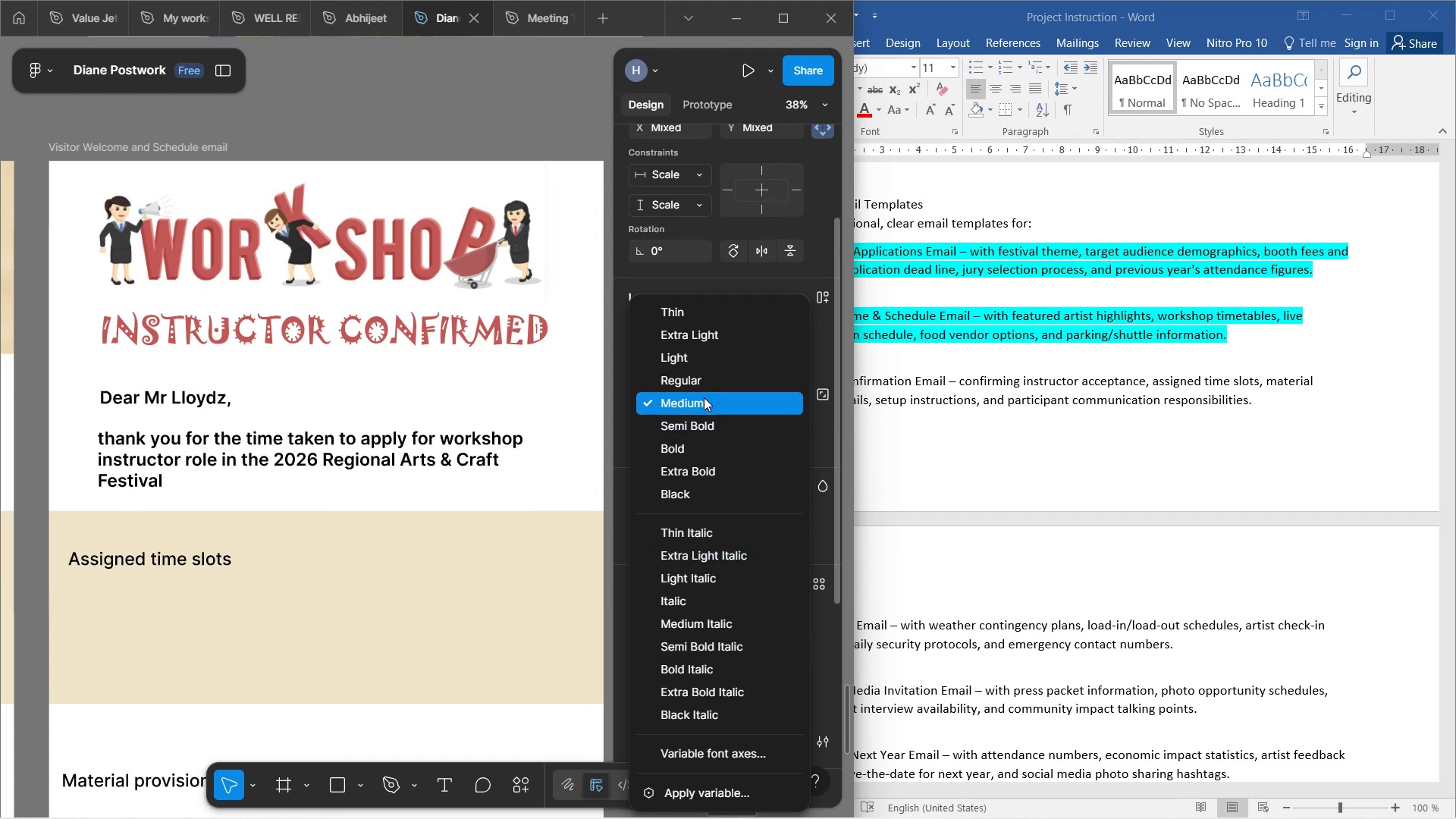 
left_click([702, 384])
 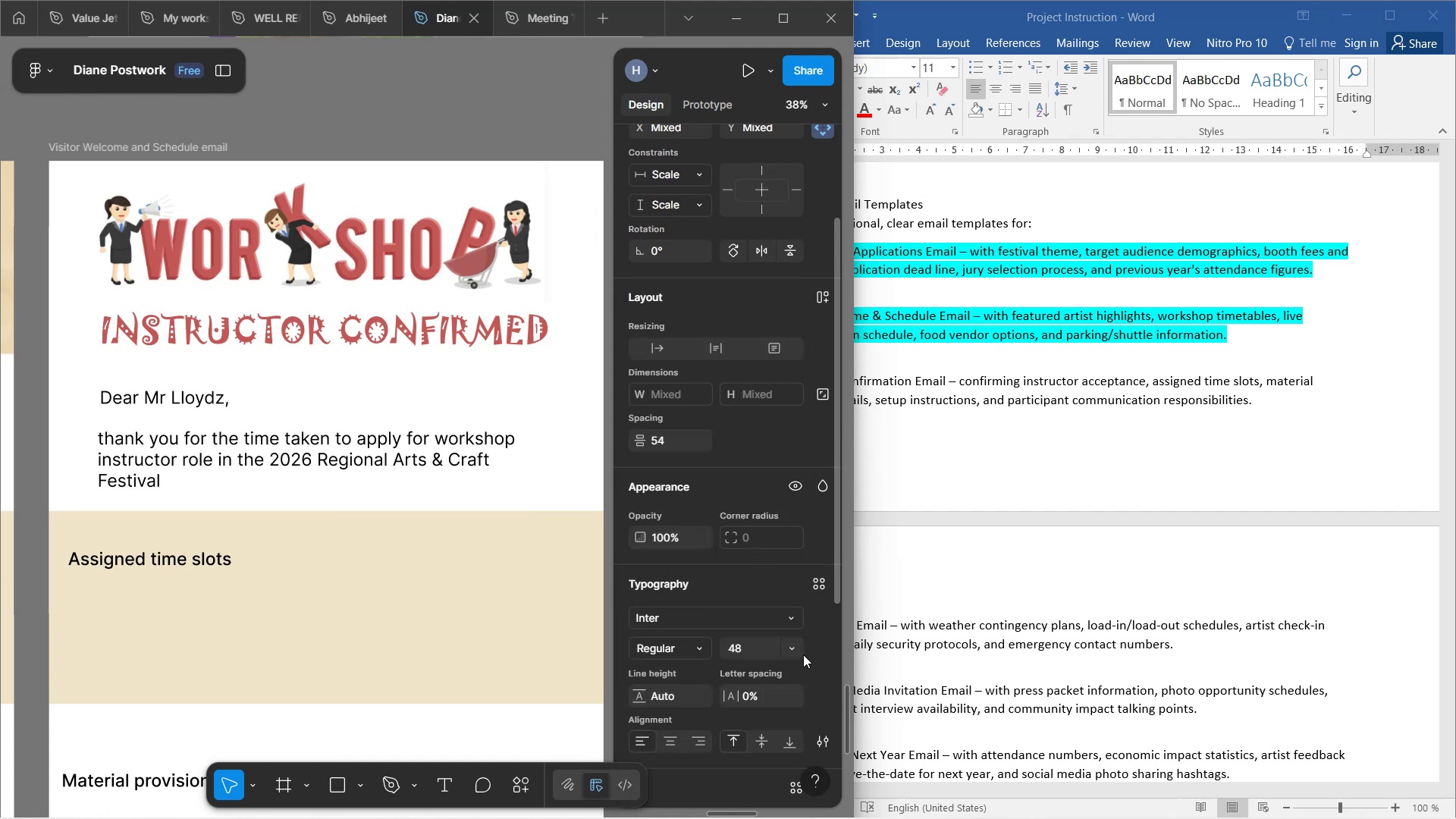 
left_click([794, 648])
 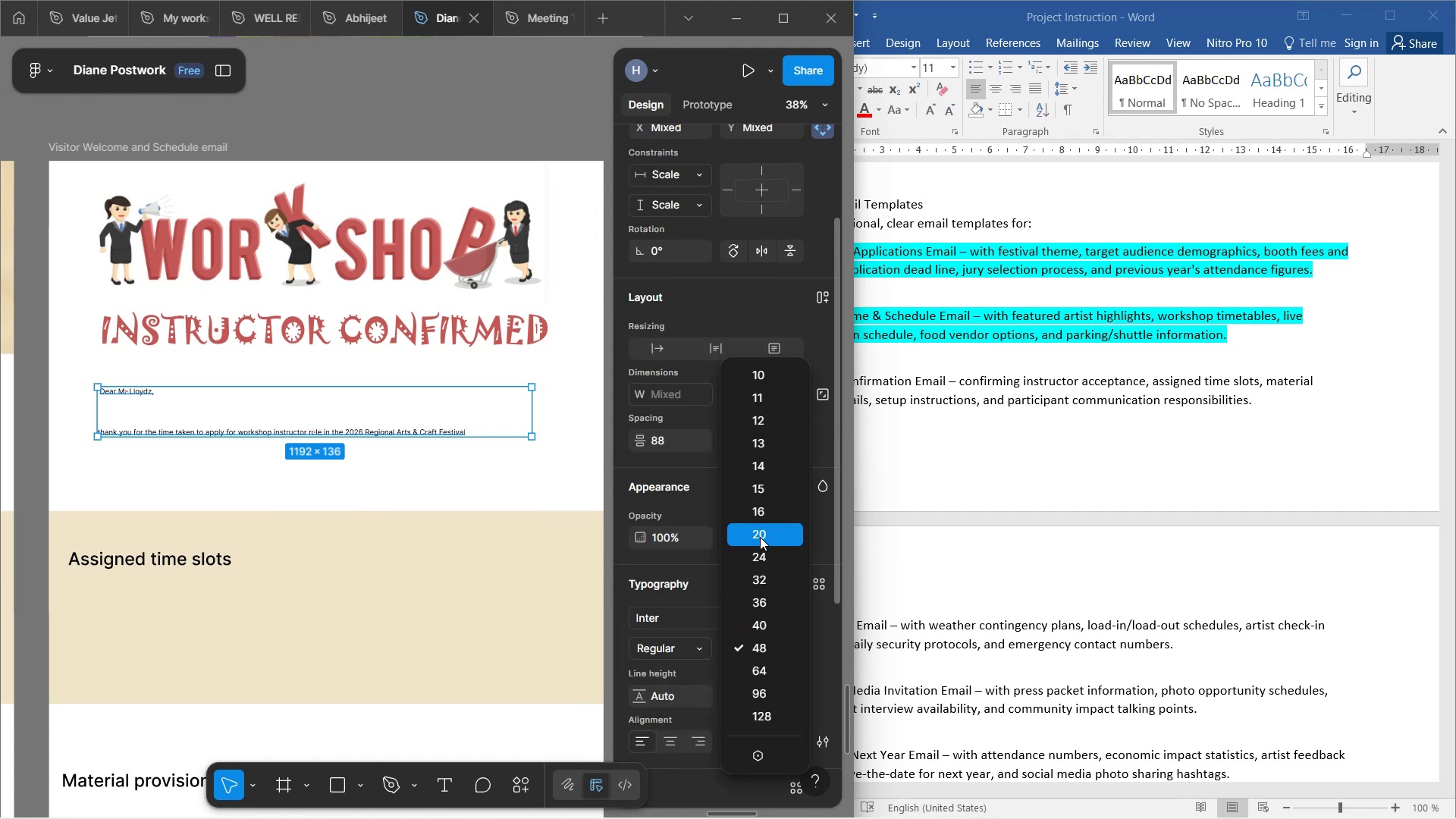 
wait(8.73)
 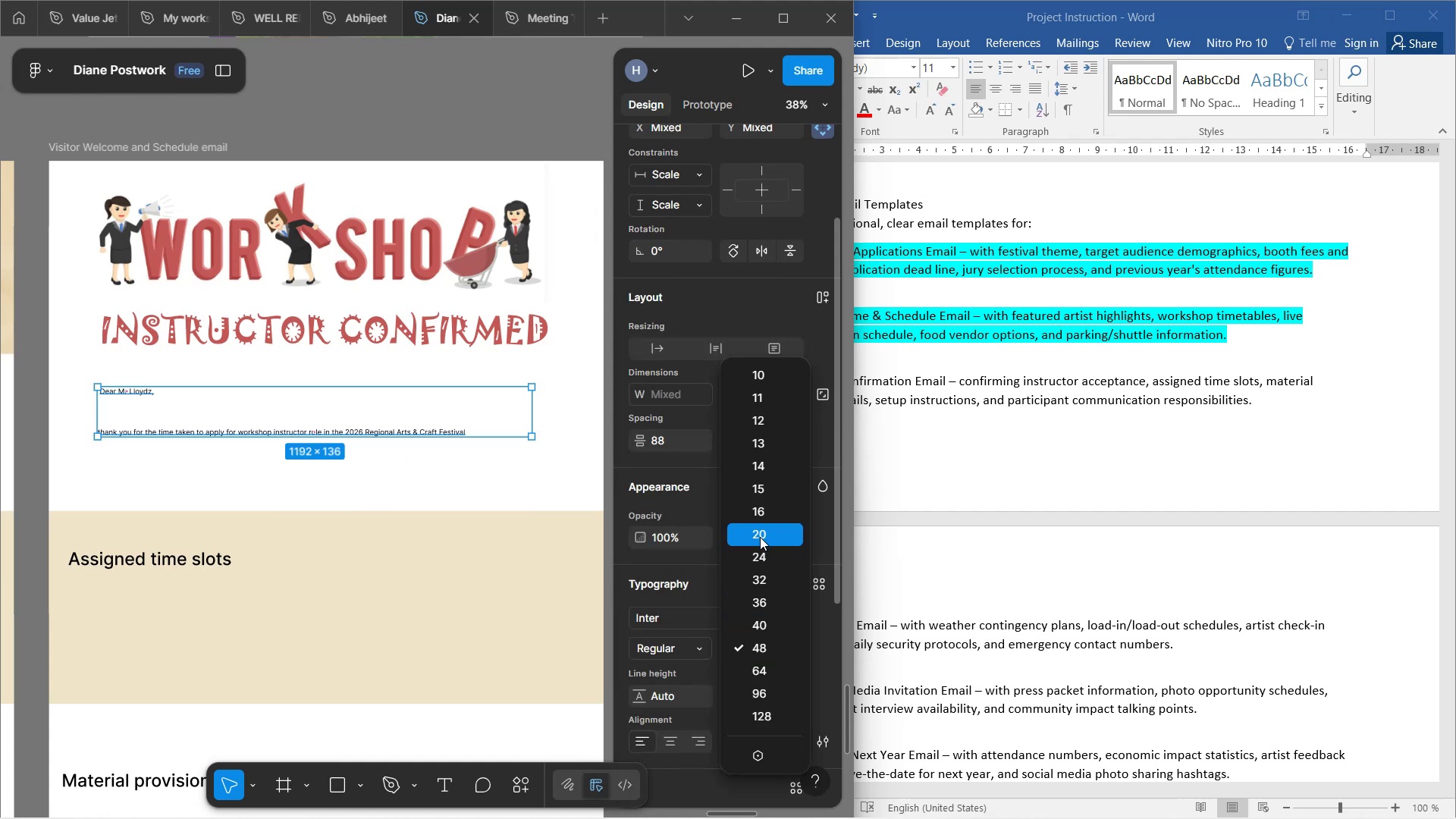 
hold_key(key=ShiftLeft, duration=0.88)
scroll: coordinate [273, 447], scroll_direction: down, amount: 1.0
 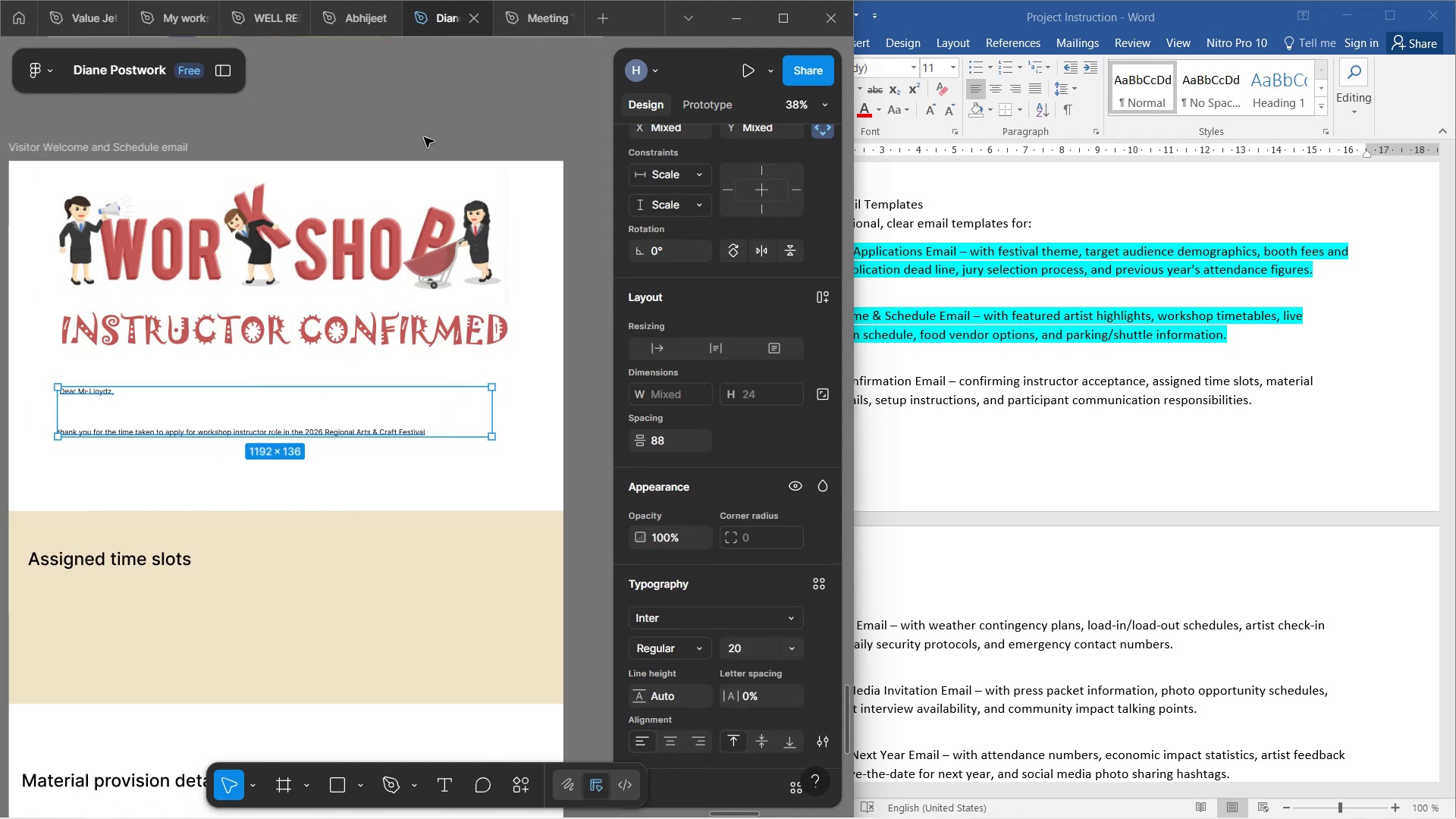 
left_click([425, 135])
 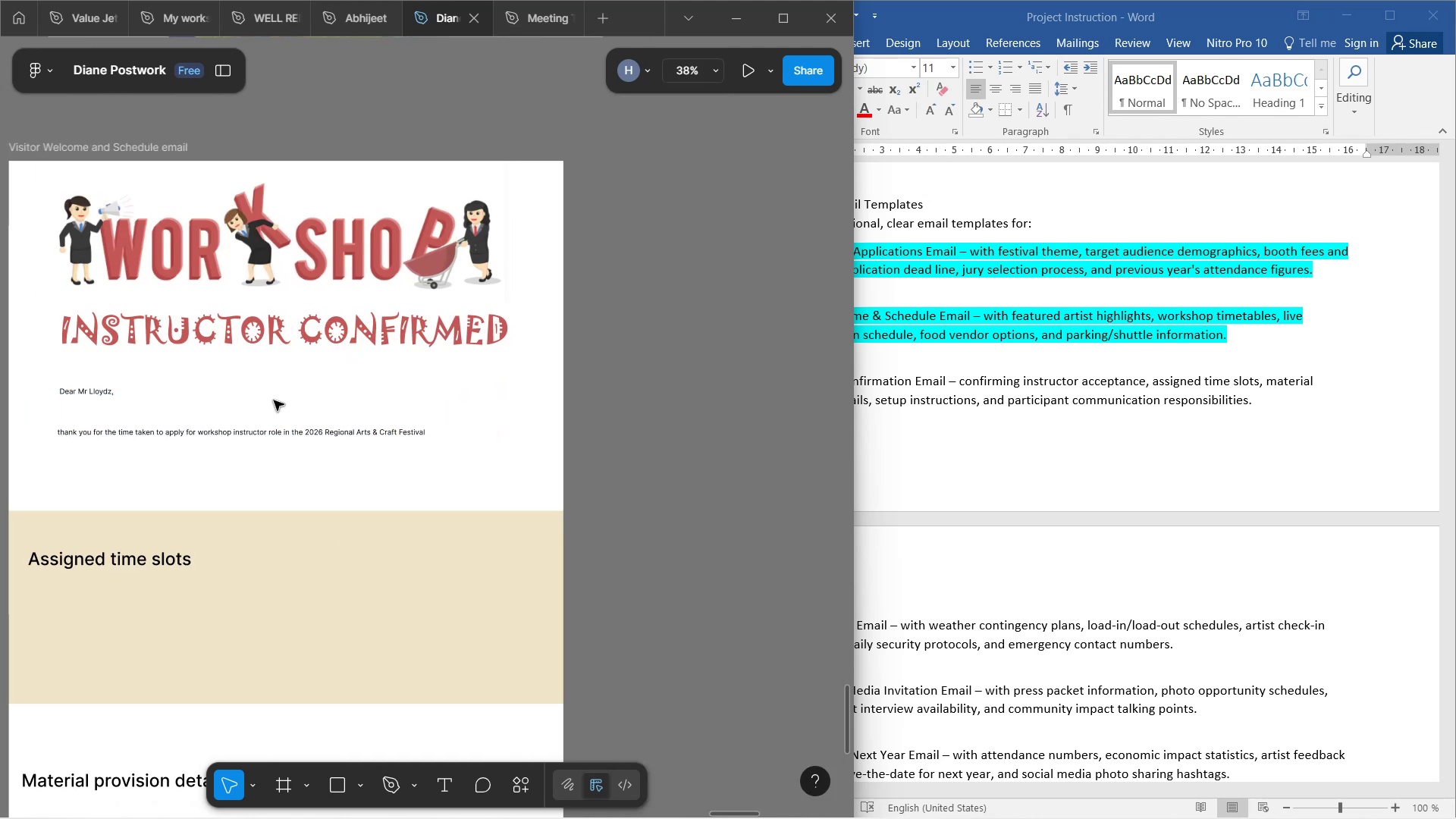 
hold_key(key=ControlLeft, duration=0.51)
scroll: coordinate [245, 447], scroll_direction: up, amount: 3.0
 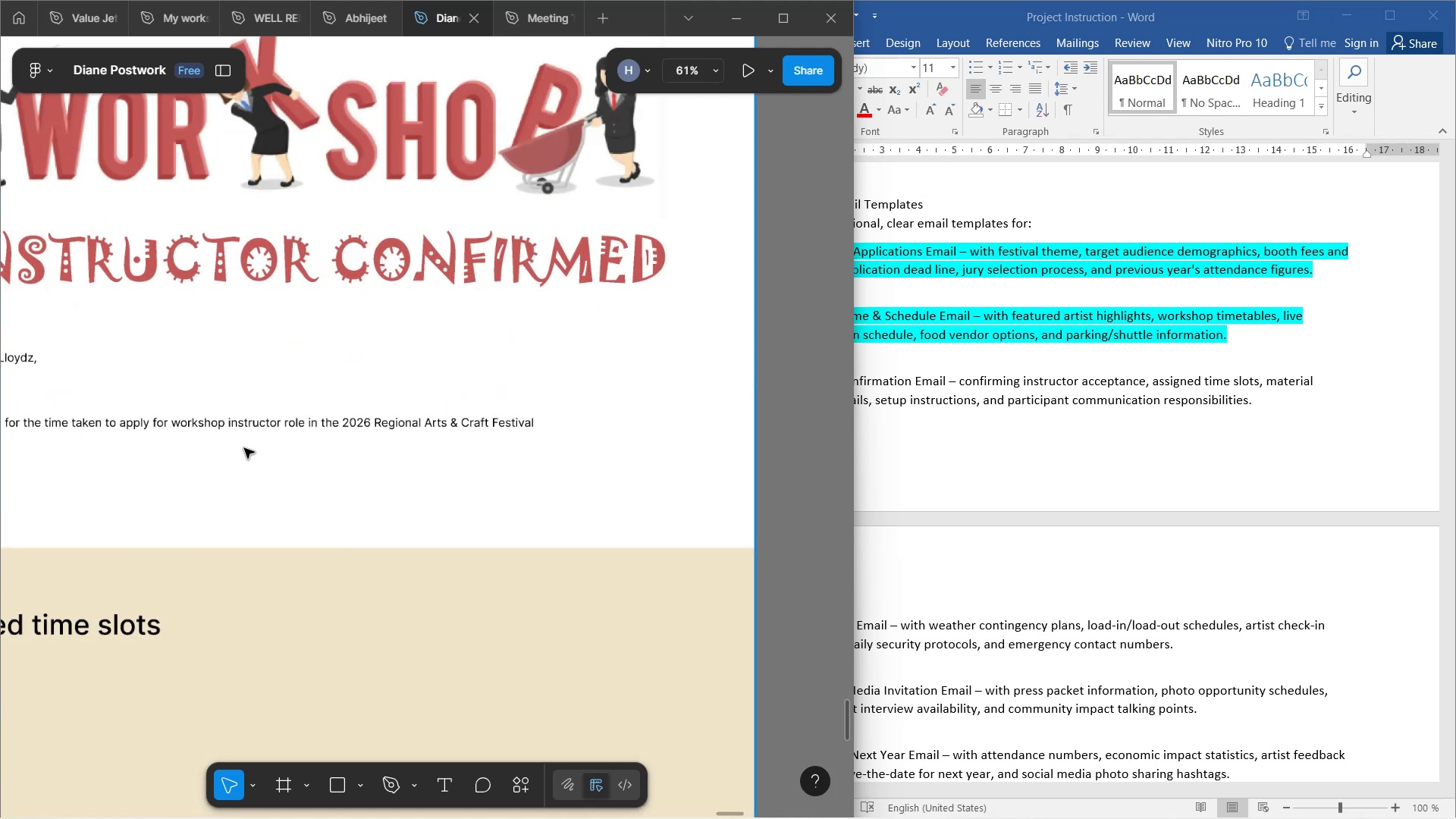 
scroll: coordinate [244, 448], scroll_direction: down, amount: 2.0
 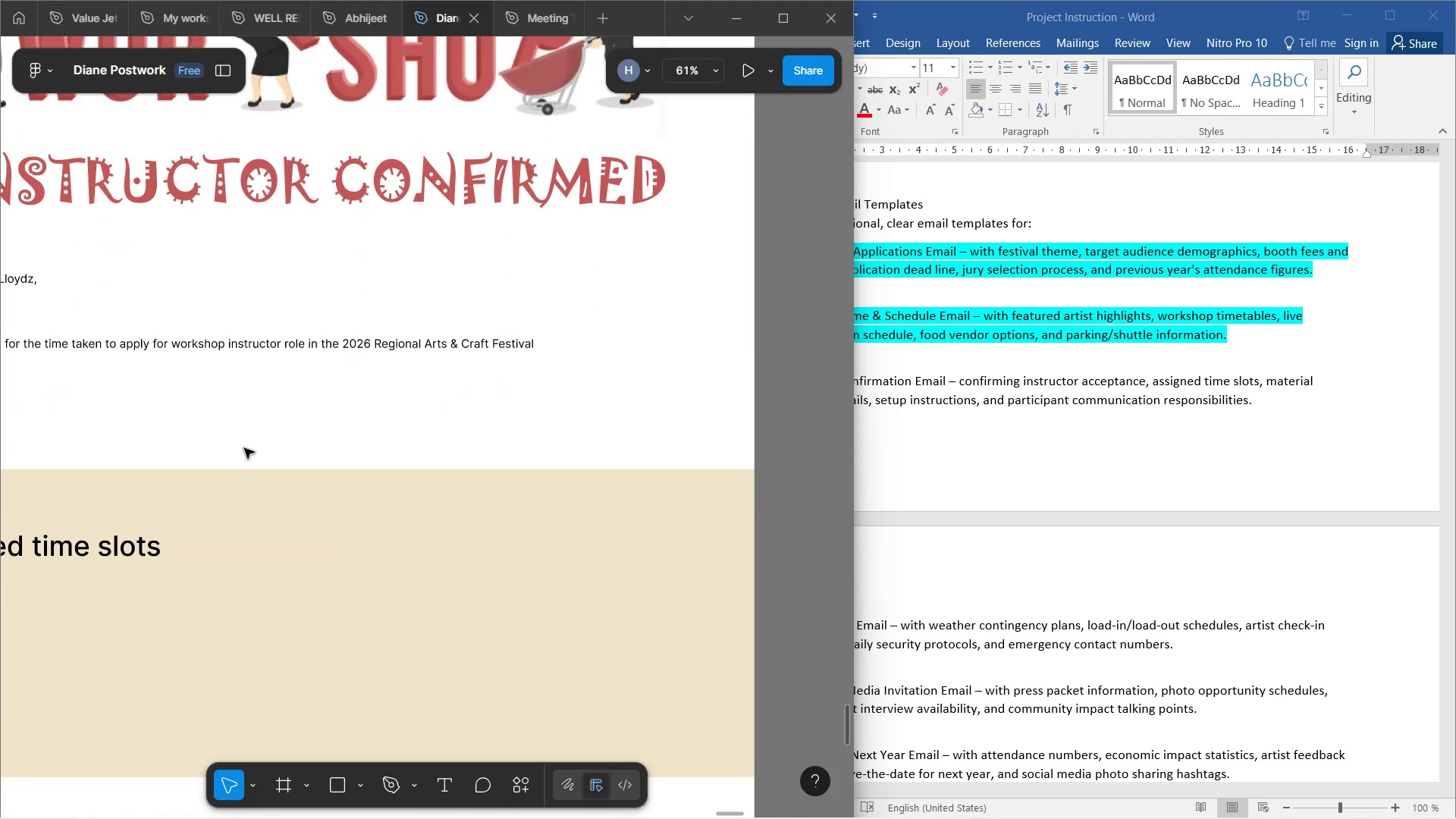 
scroll: coordinate [244, 448], scroll_direction: up, amount: 1.0
 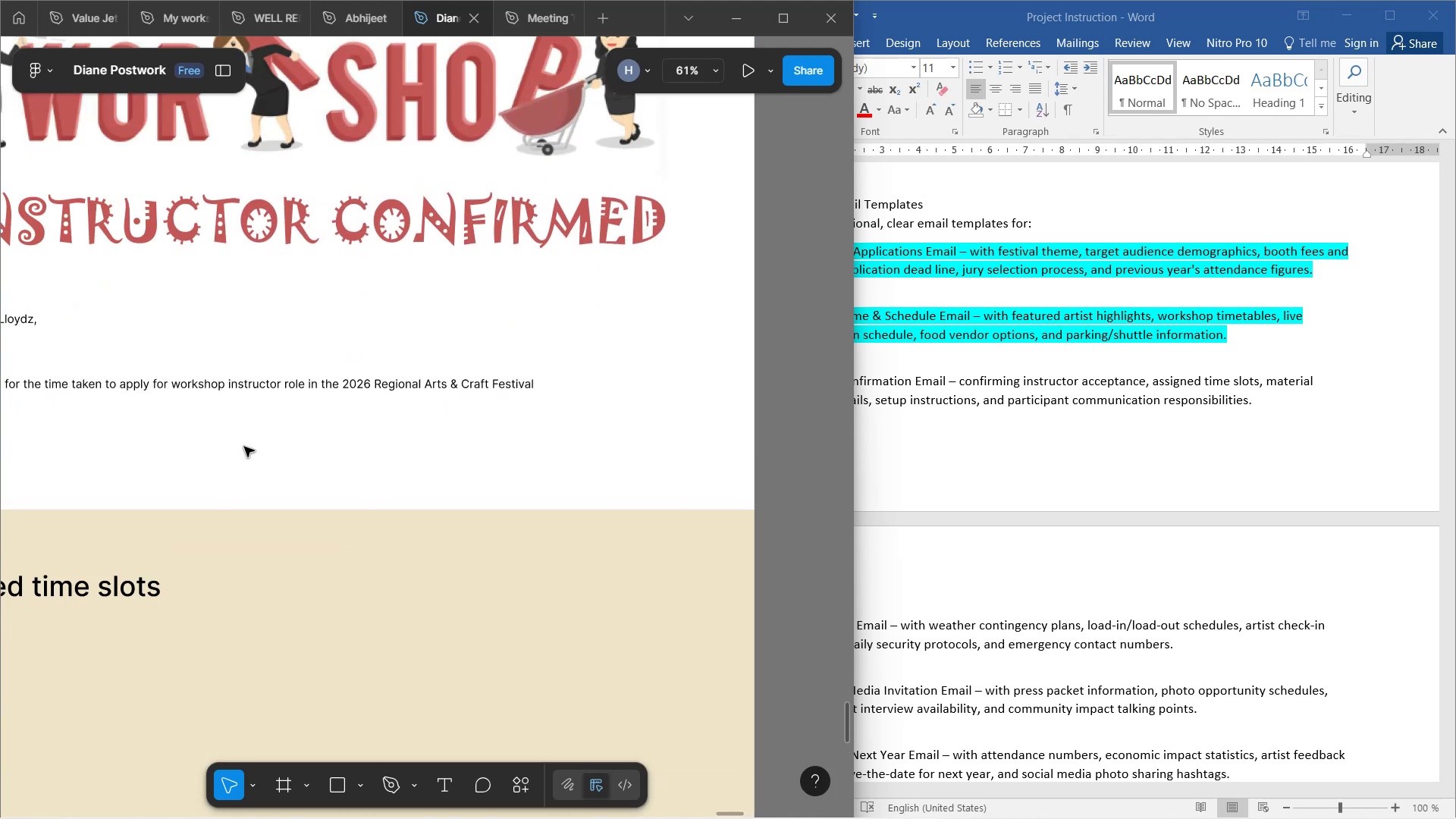 
hold_key(key=ControlLeft, duration=1.52)
scroll: coordinate [244, 447], scroll_direction: down, amount: 1.0
 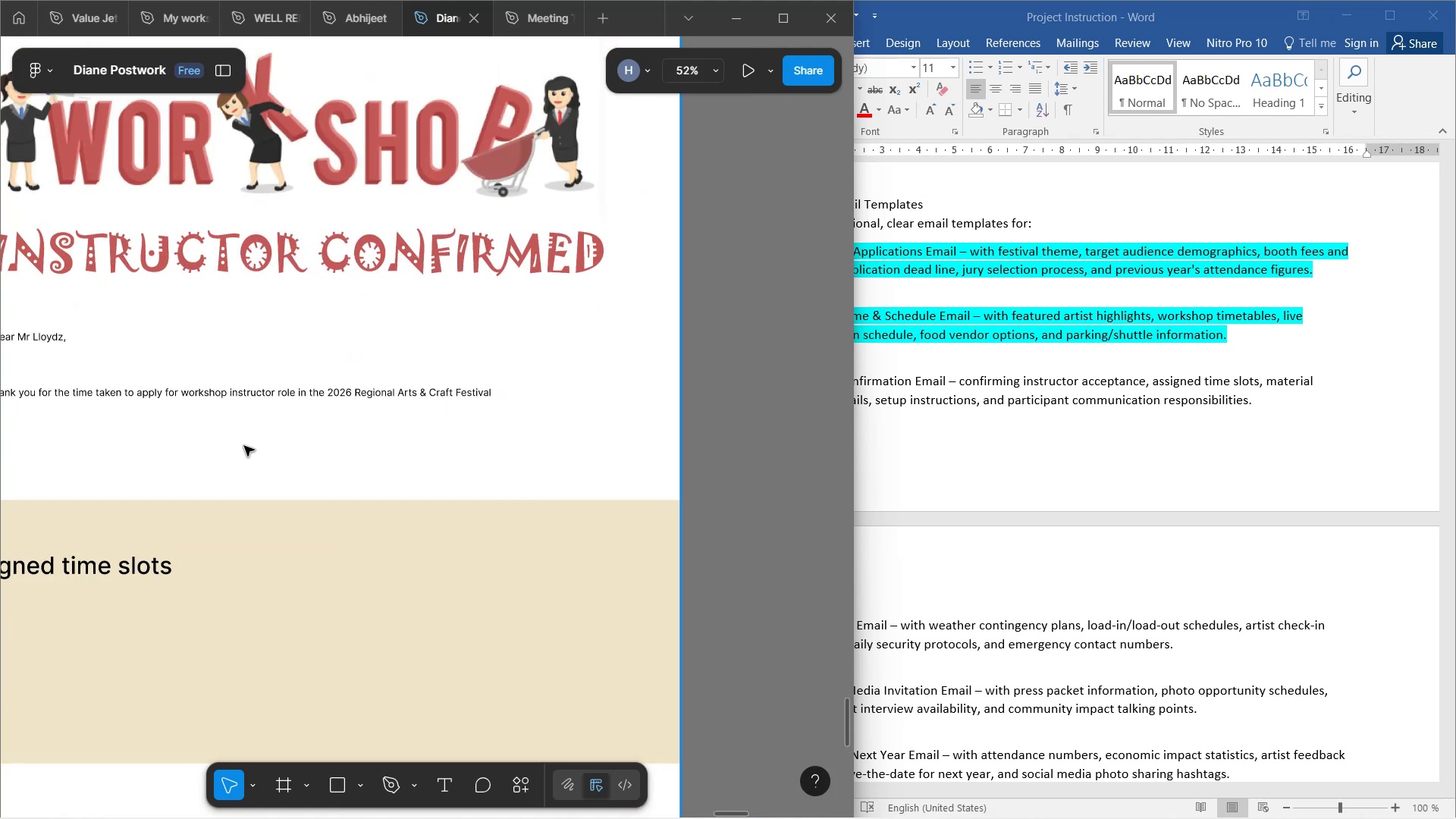 
hold_key(key=ControlLeft, duration=0.98)
scroll: coordinate [245, 444], scroll_direction: up, amount: 1.0
 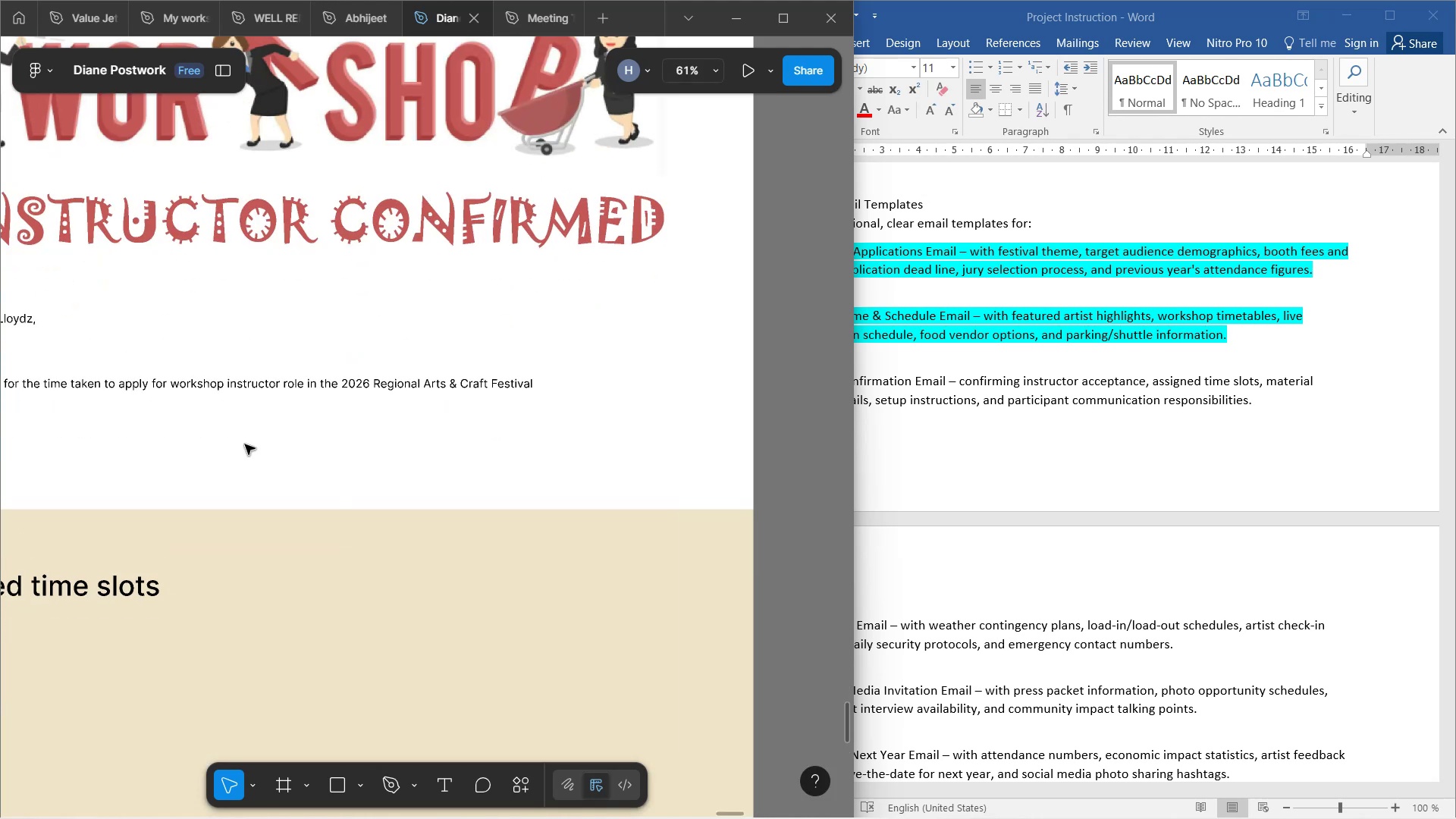 
hold_key(key=ShiftLeft, duration=0.31)
 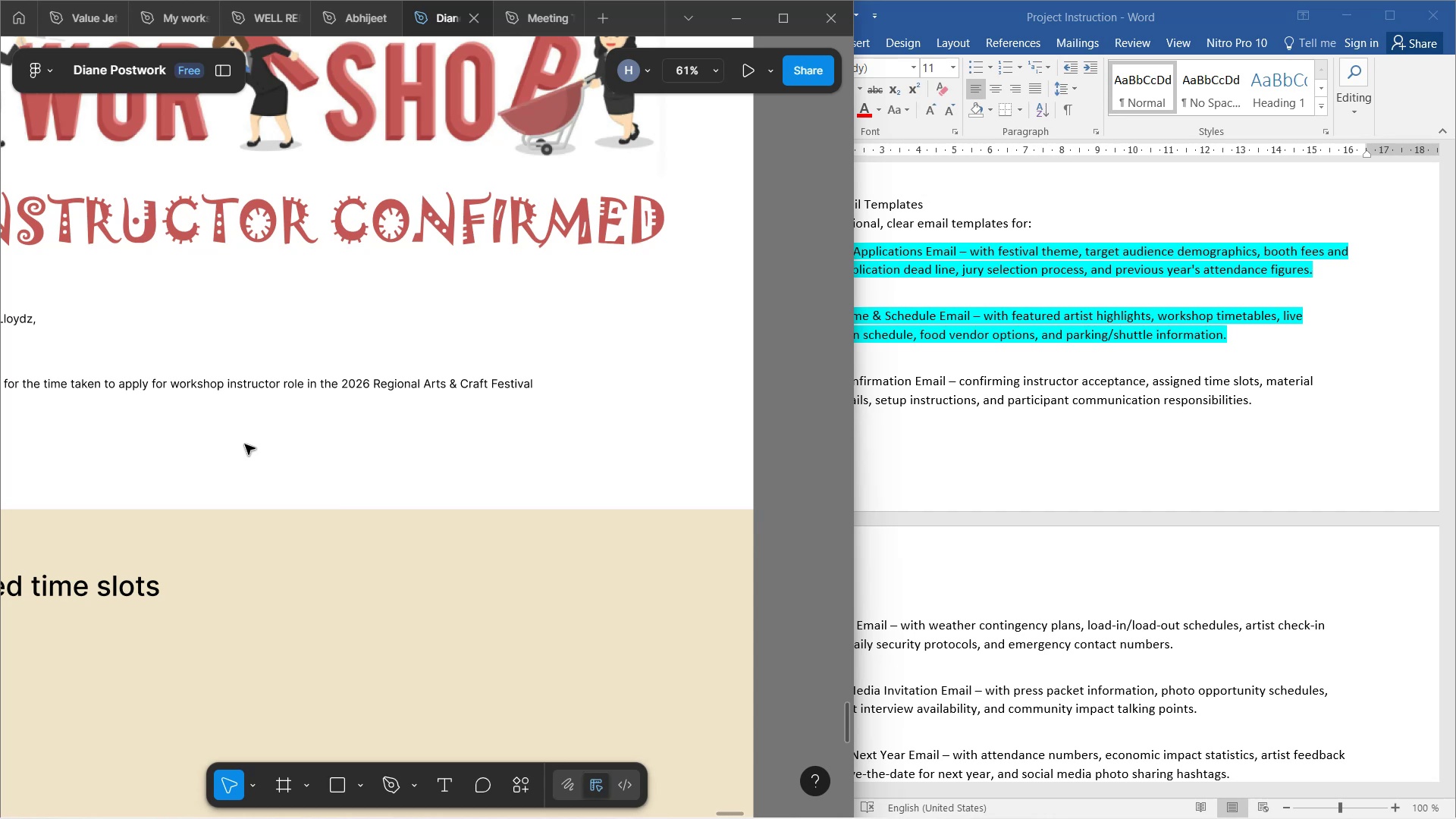 
left_click([245, 444])
 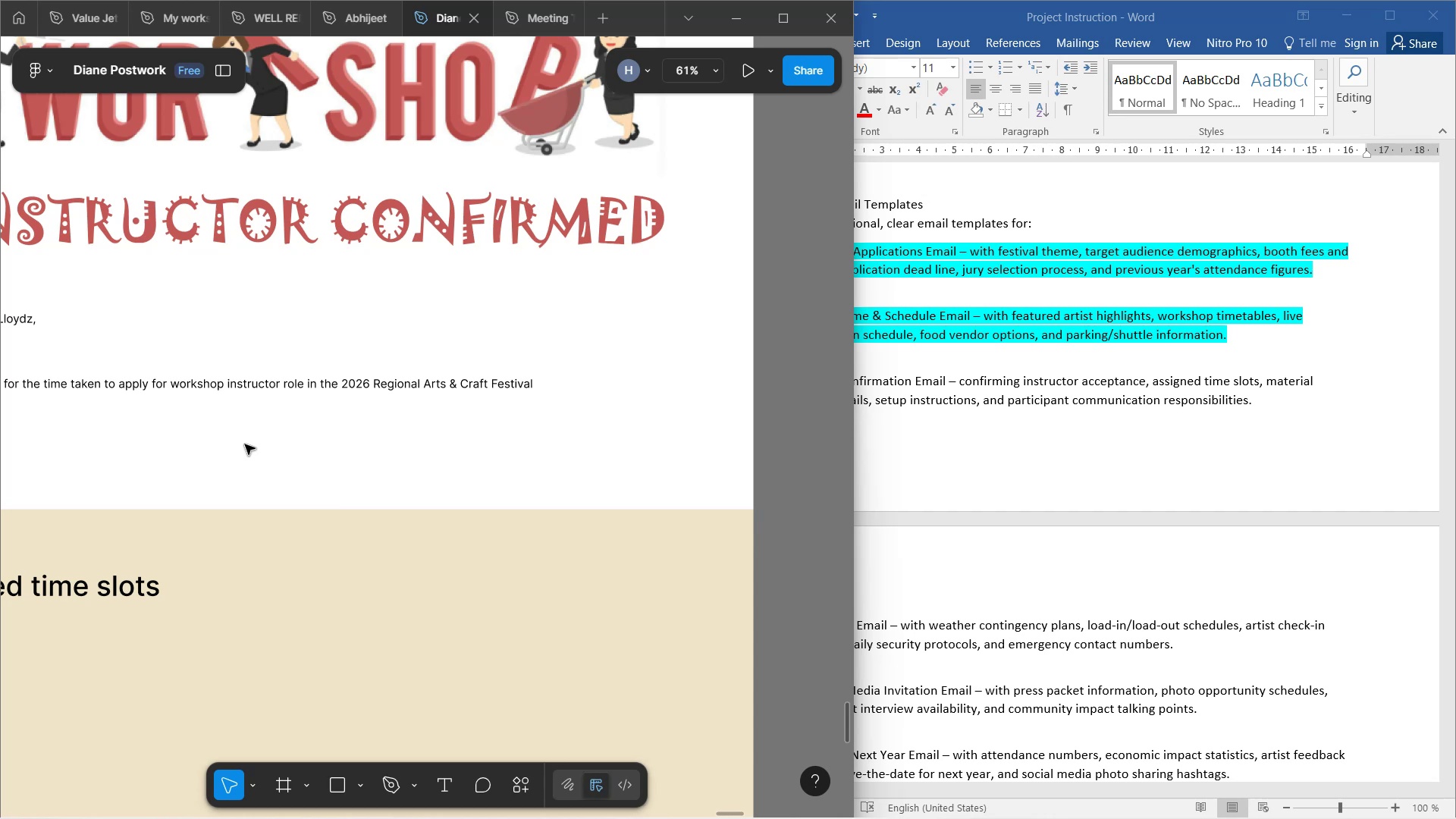 
hold_key(key=ShiftLeft, duration=0.77)
scroll: coordinate [245, 444], scroll_direction: up, amount: 3.0
 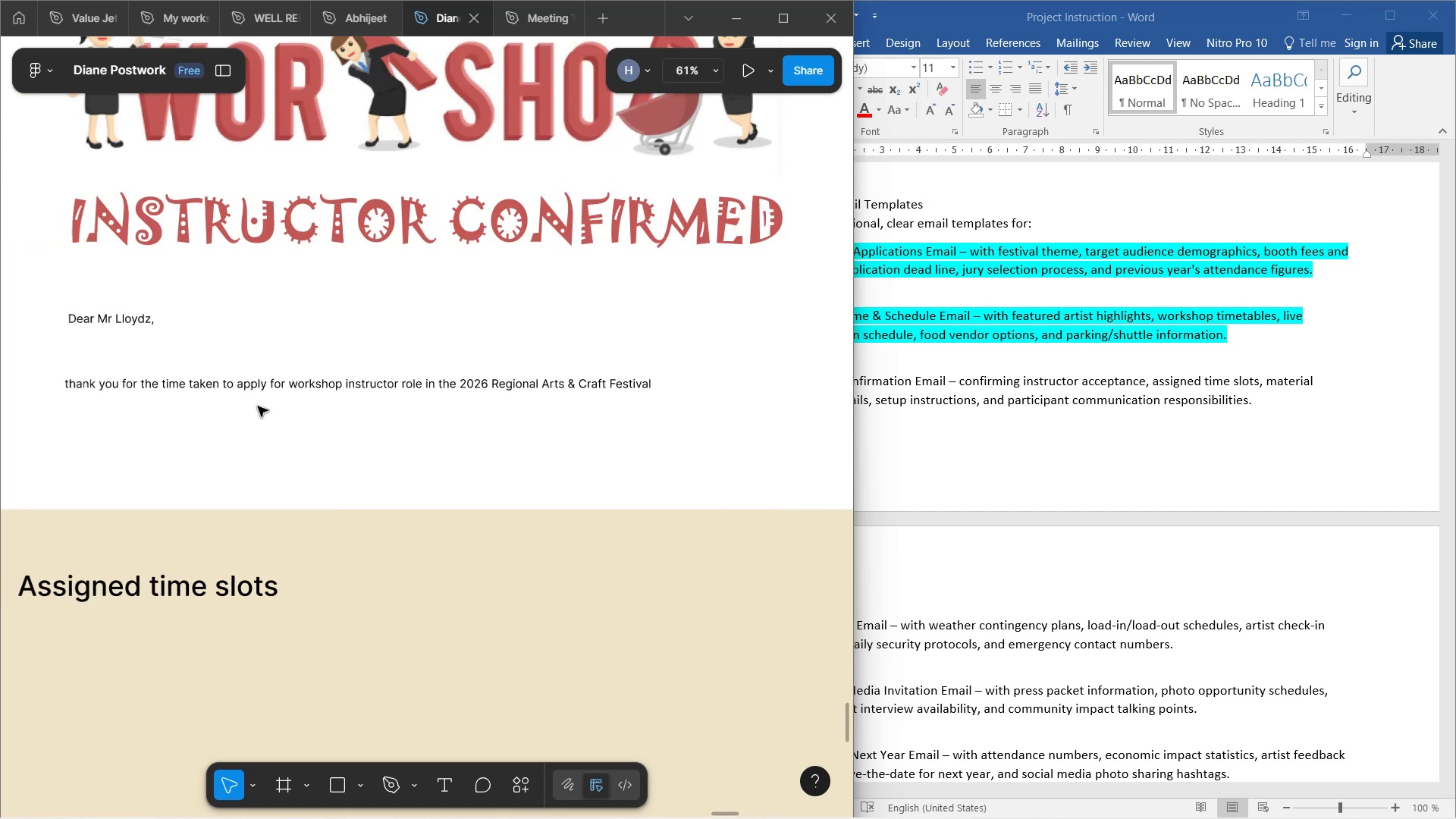 
left_click([268, 387])
 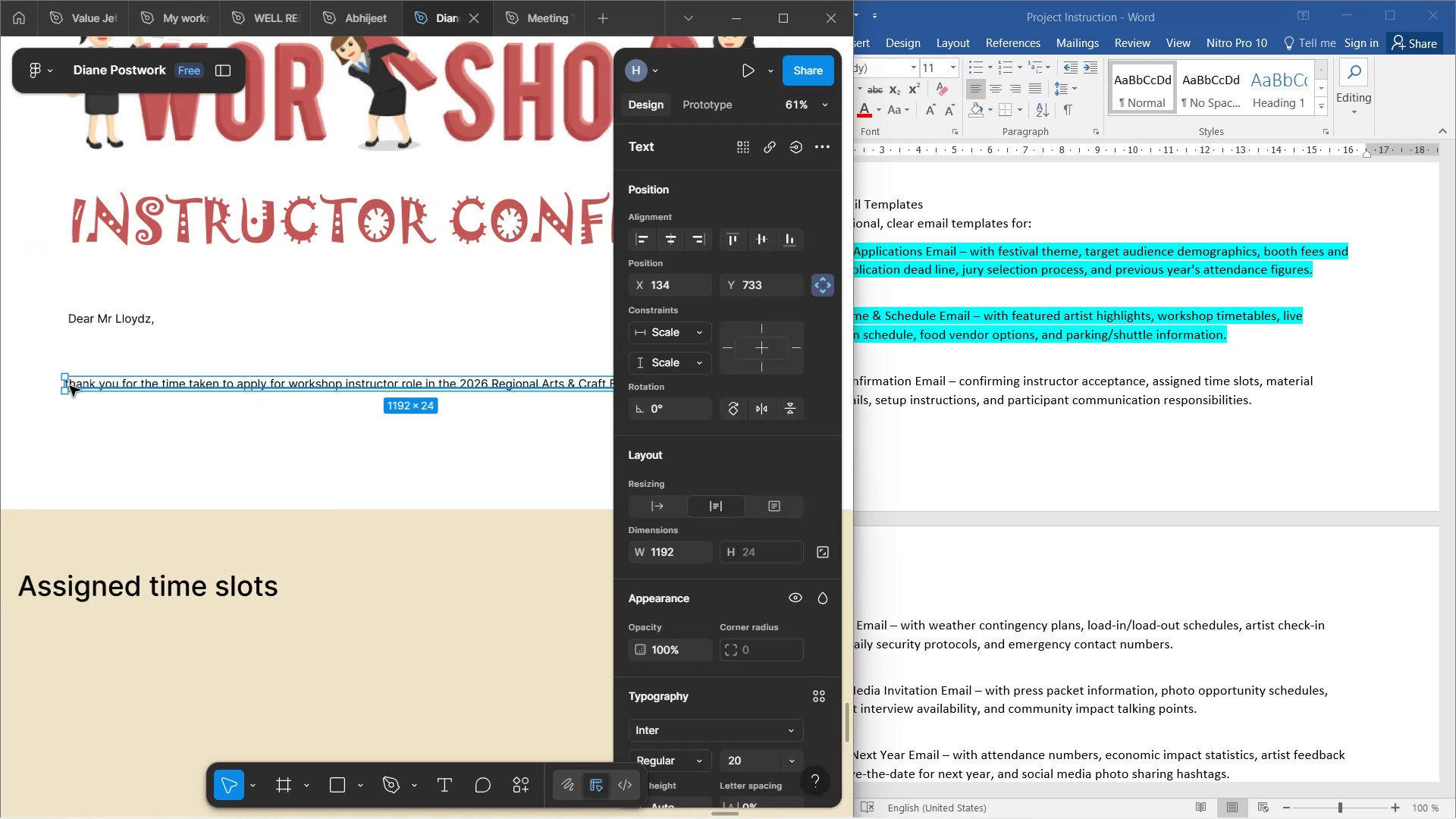 
double_click([77, 382])
 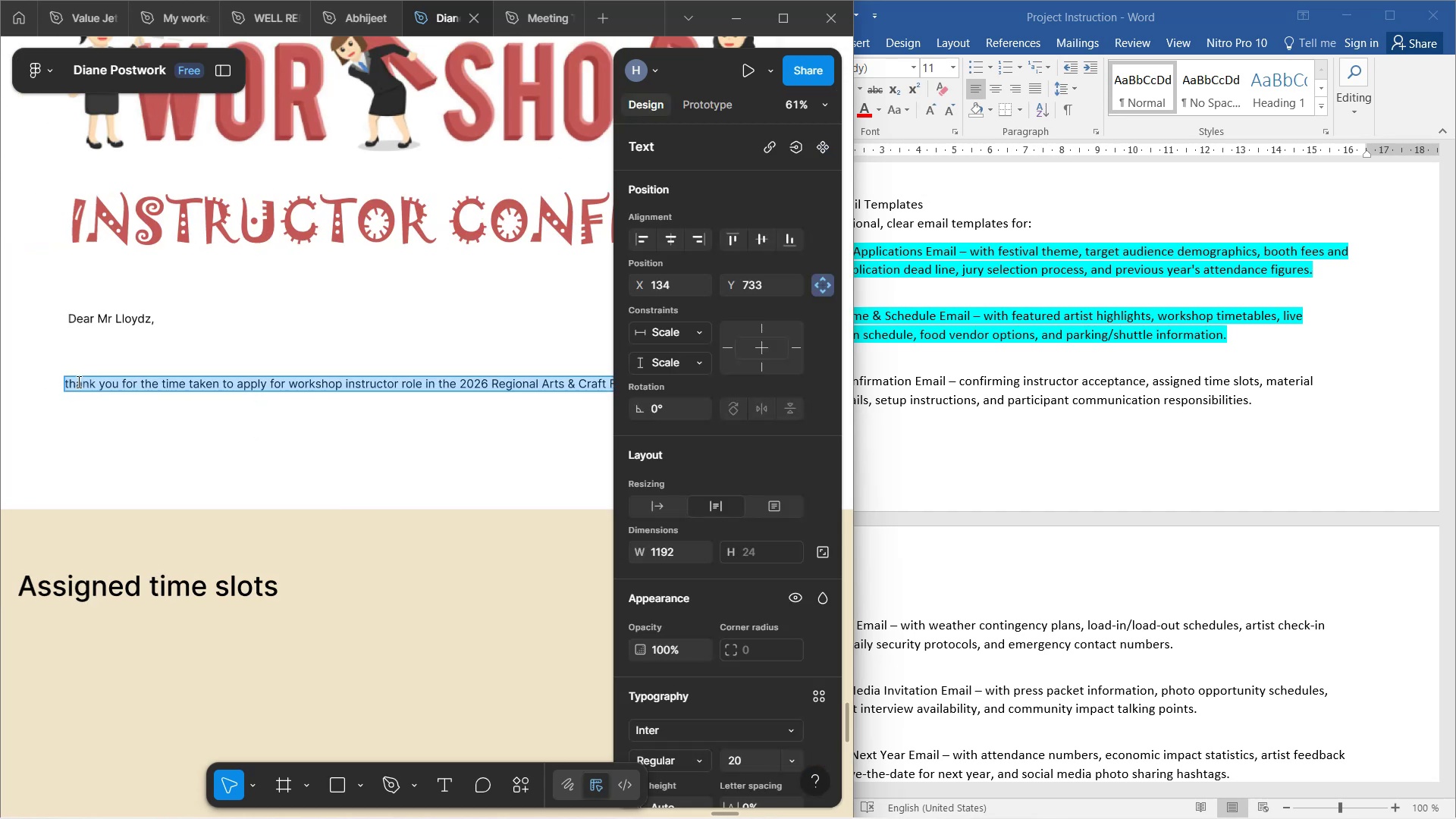 
triple_click([77, 381])
 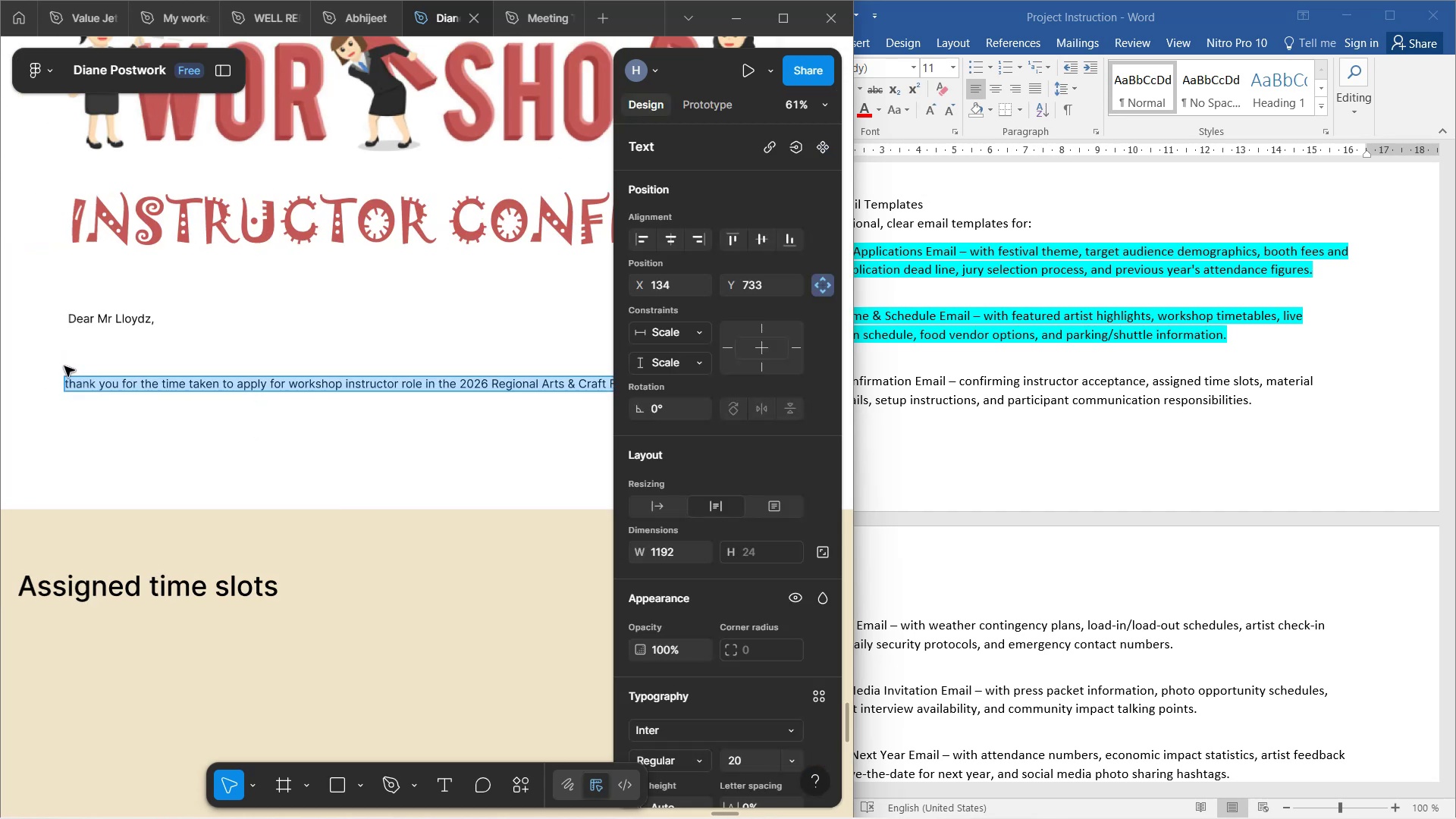 
left_click([70, 381])
 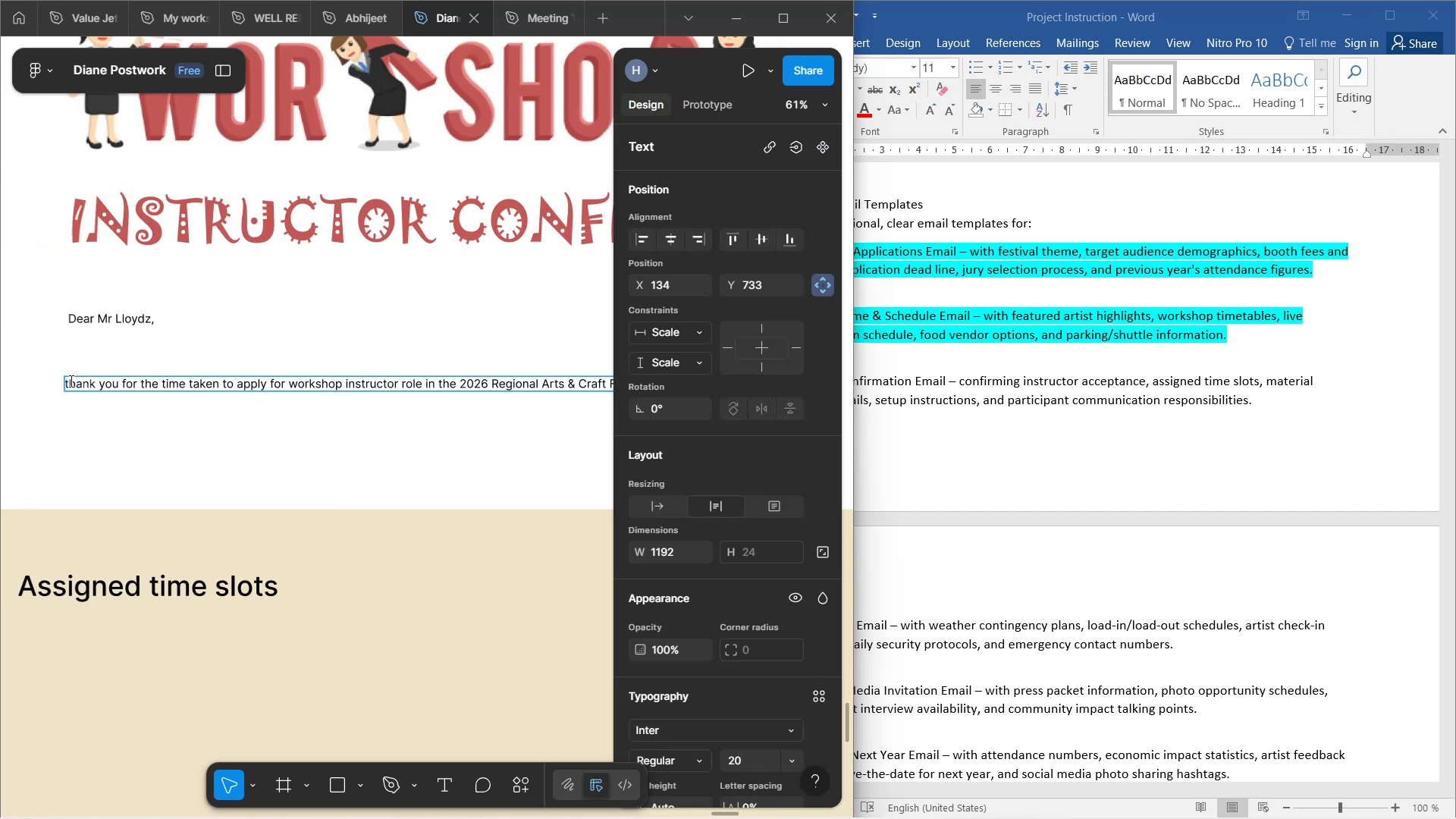 
key(Backspace)
 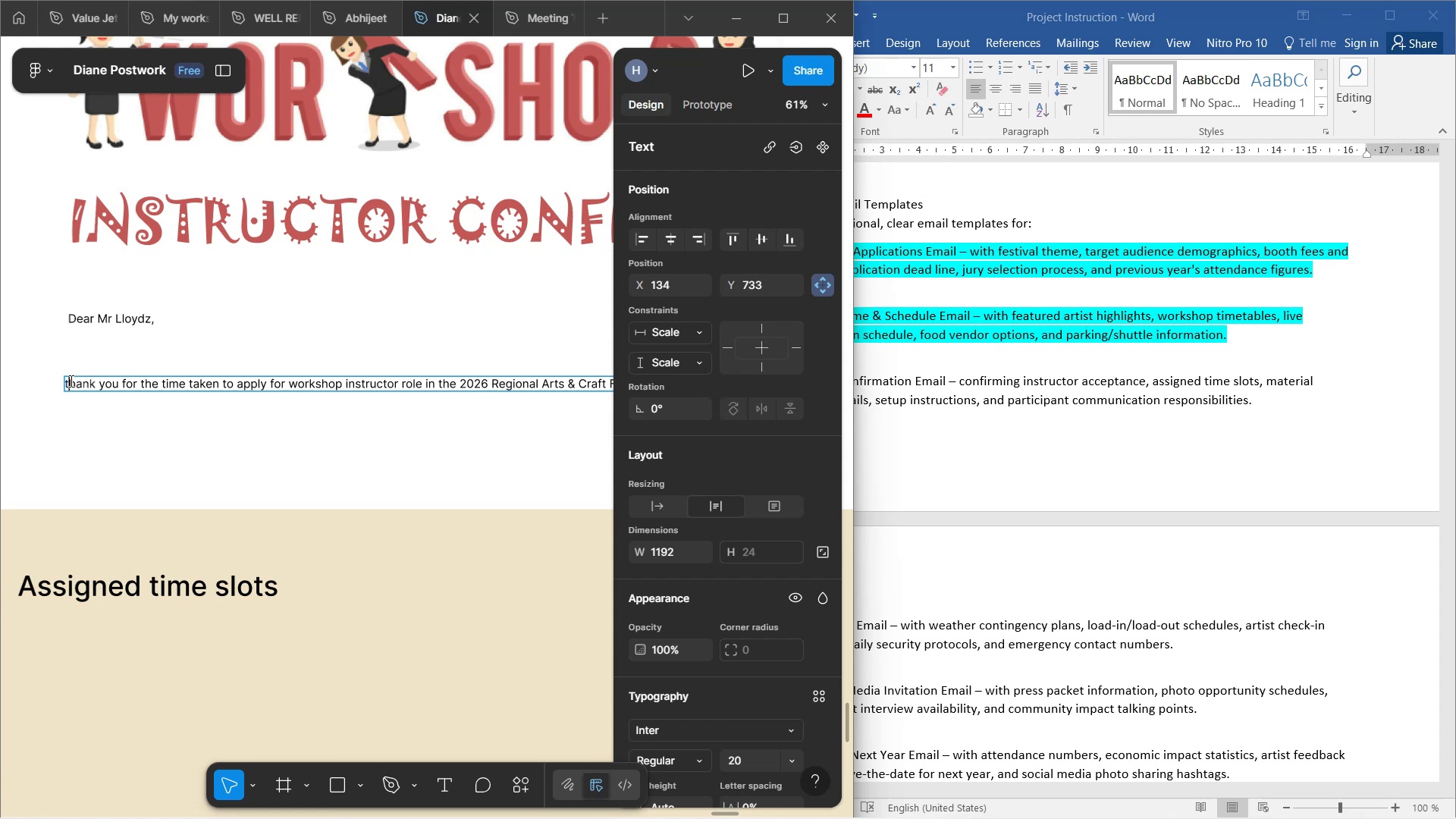 
key(CapsLock)
 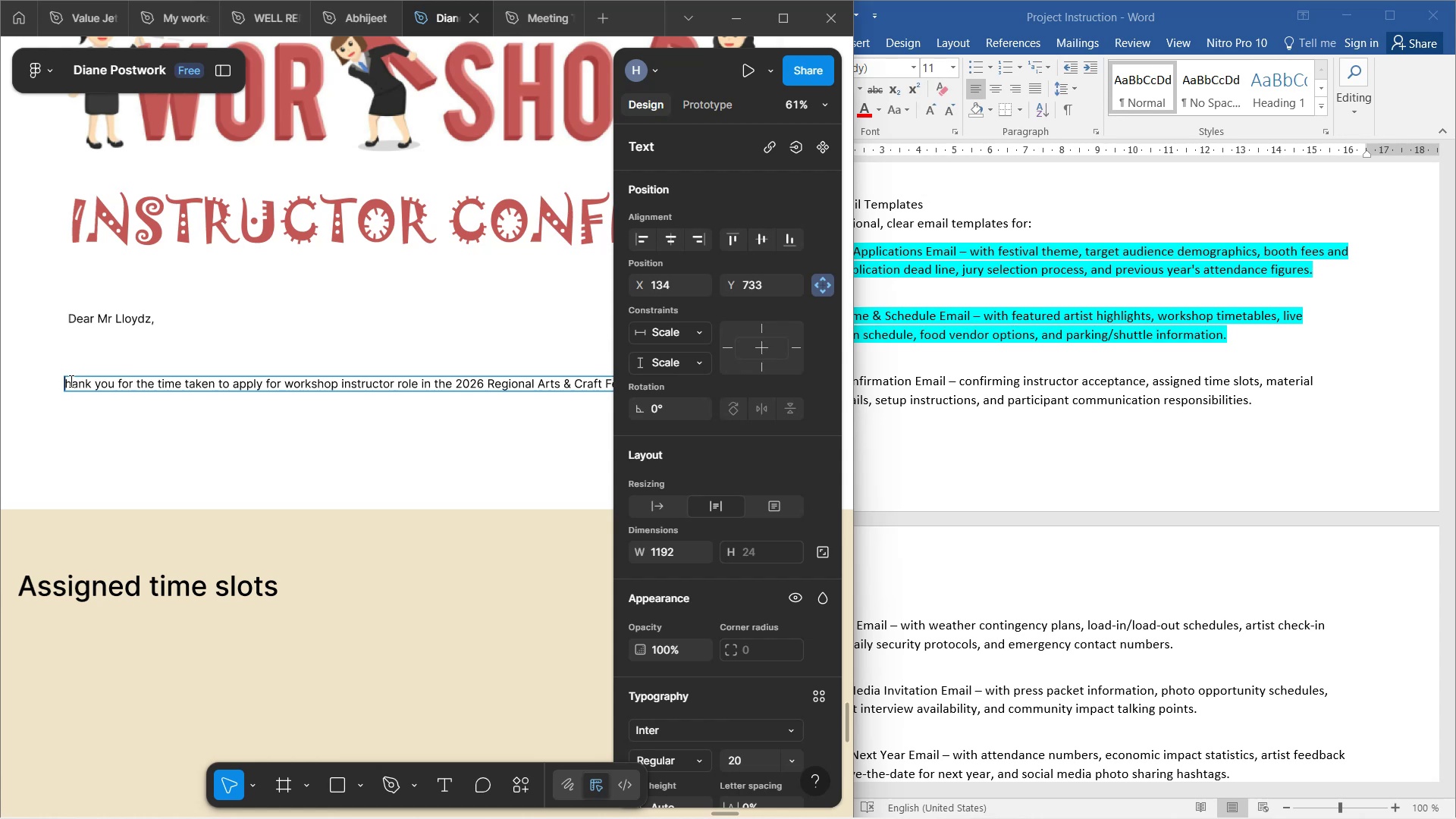 
key(T)
 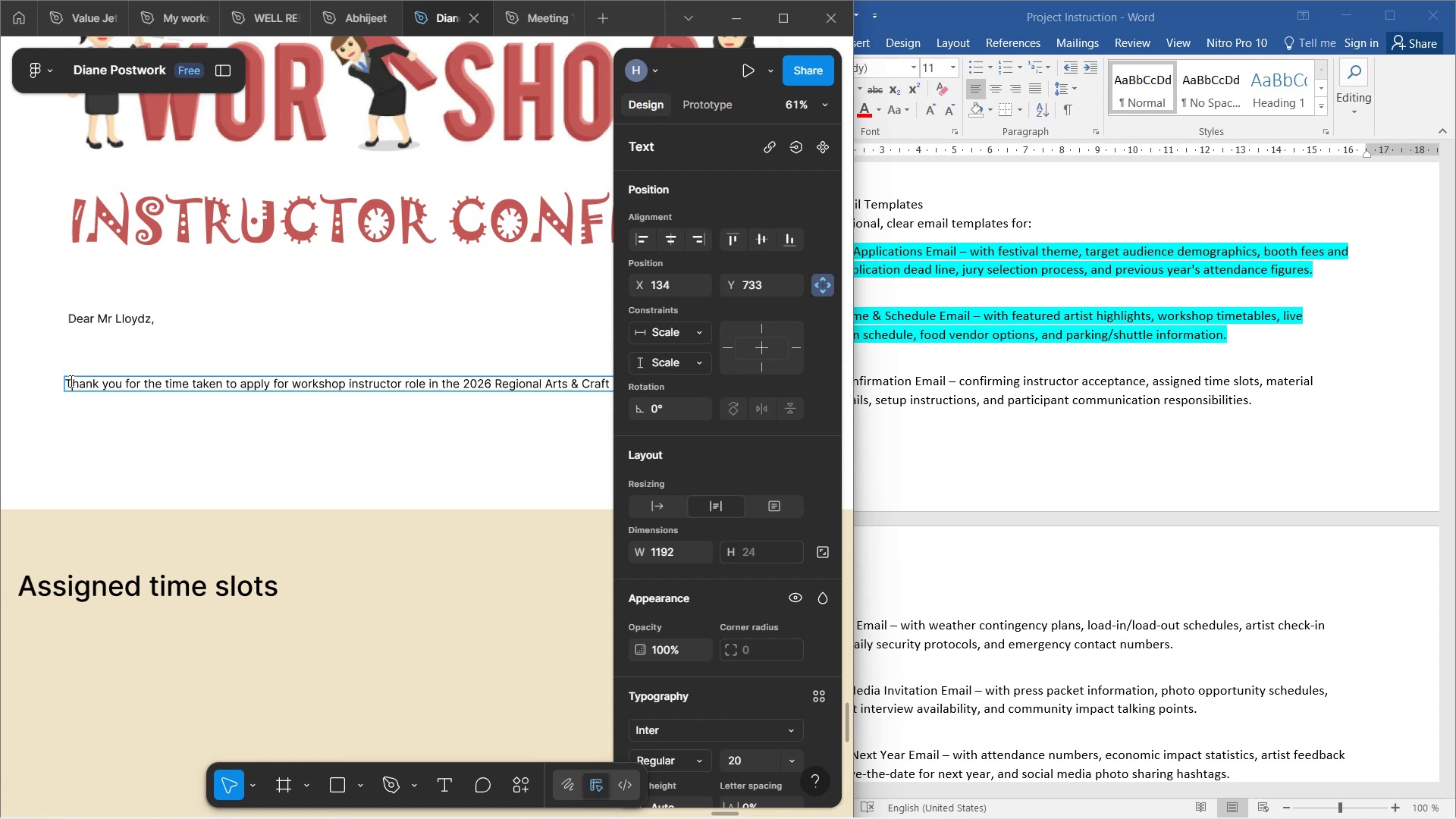 
left_click([255, 335])
 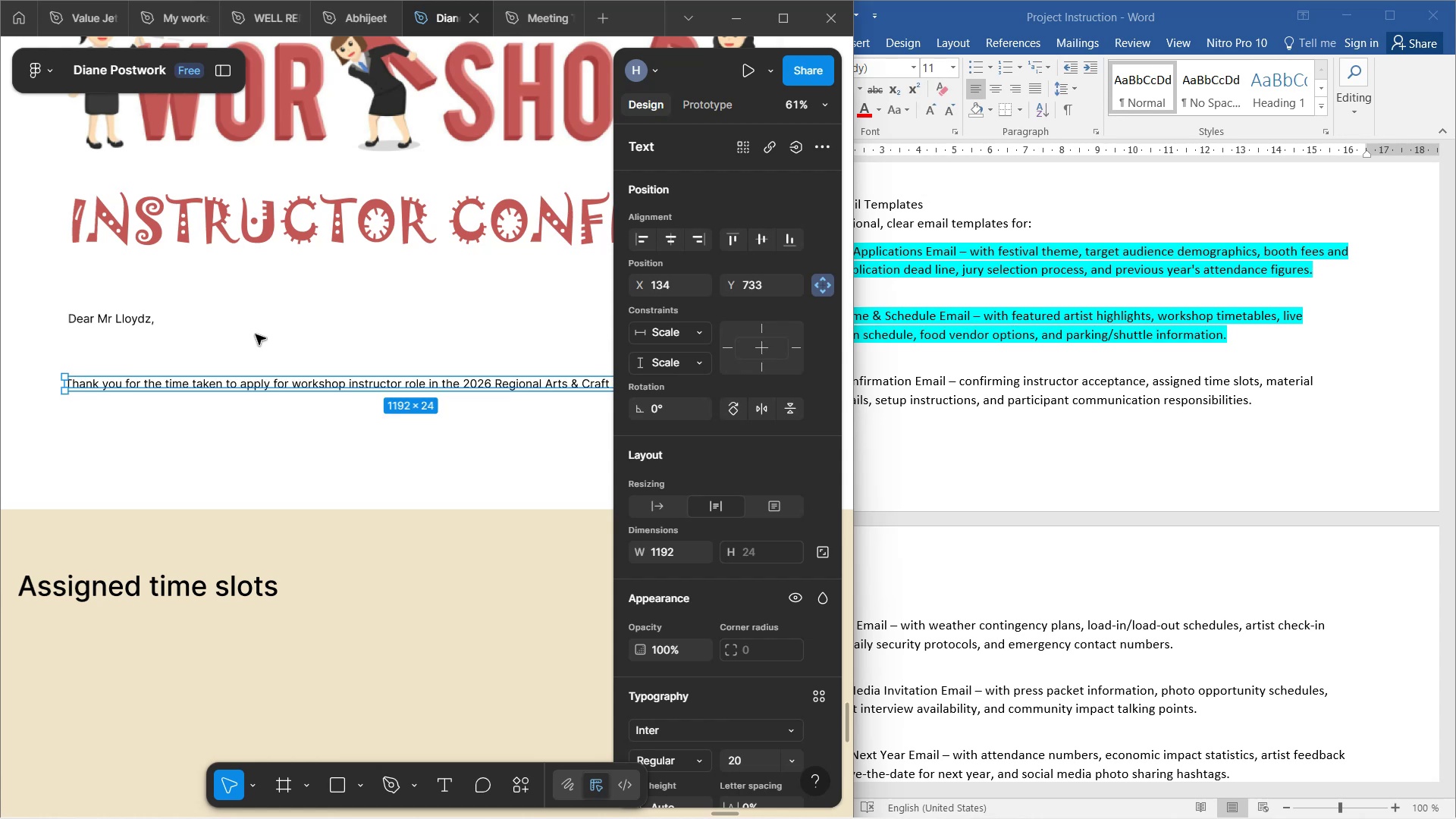 
left_click([256, 334])
 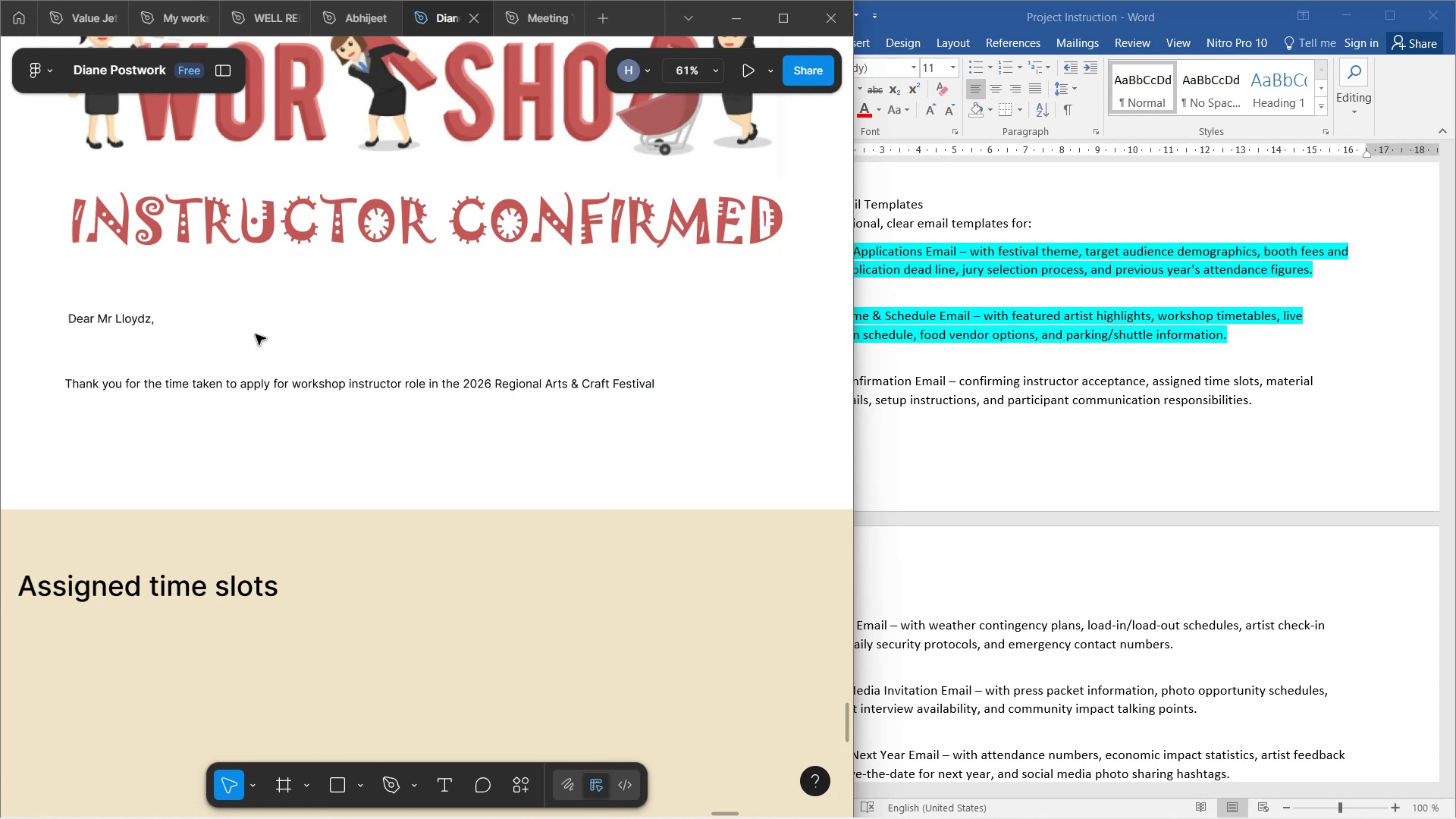 
scroll: coordinate [256, 337], scroll_direction: up, amount: 3.0
 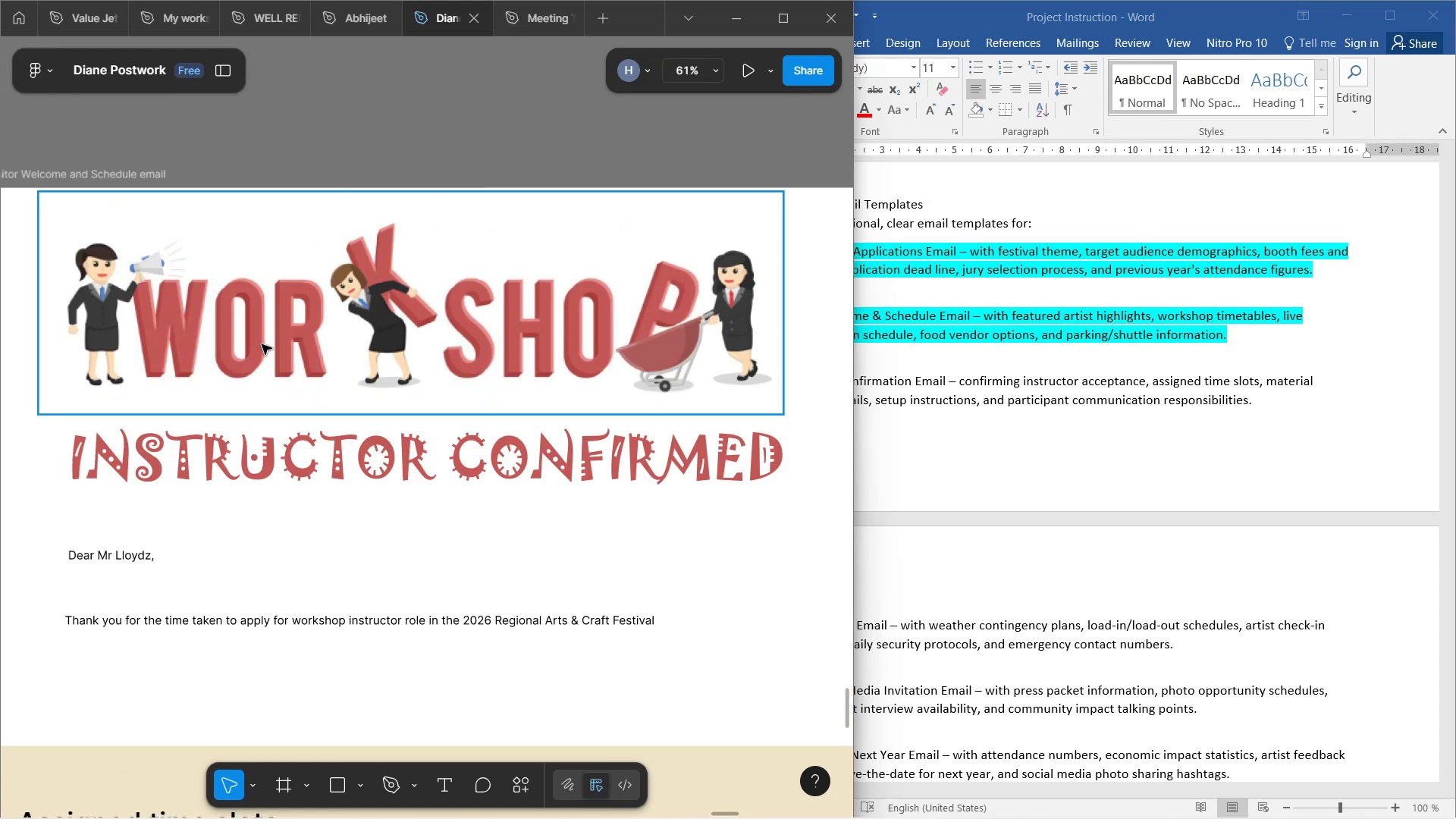 
hold_key(key=ControlLeft, duration=0.68)
scroll: coordinate [278, 397], scroll_direction: up, amount: 2.0
 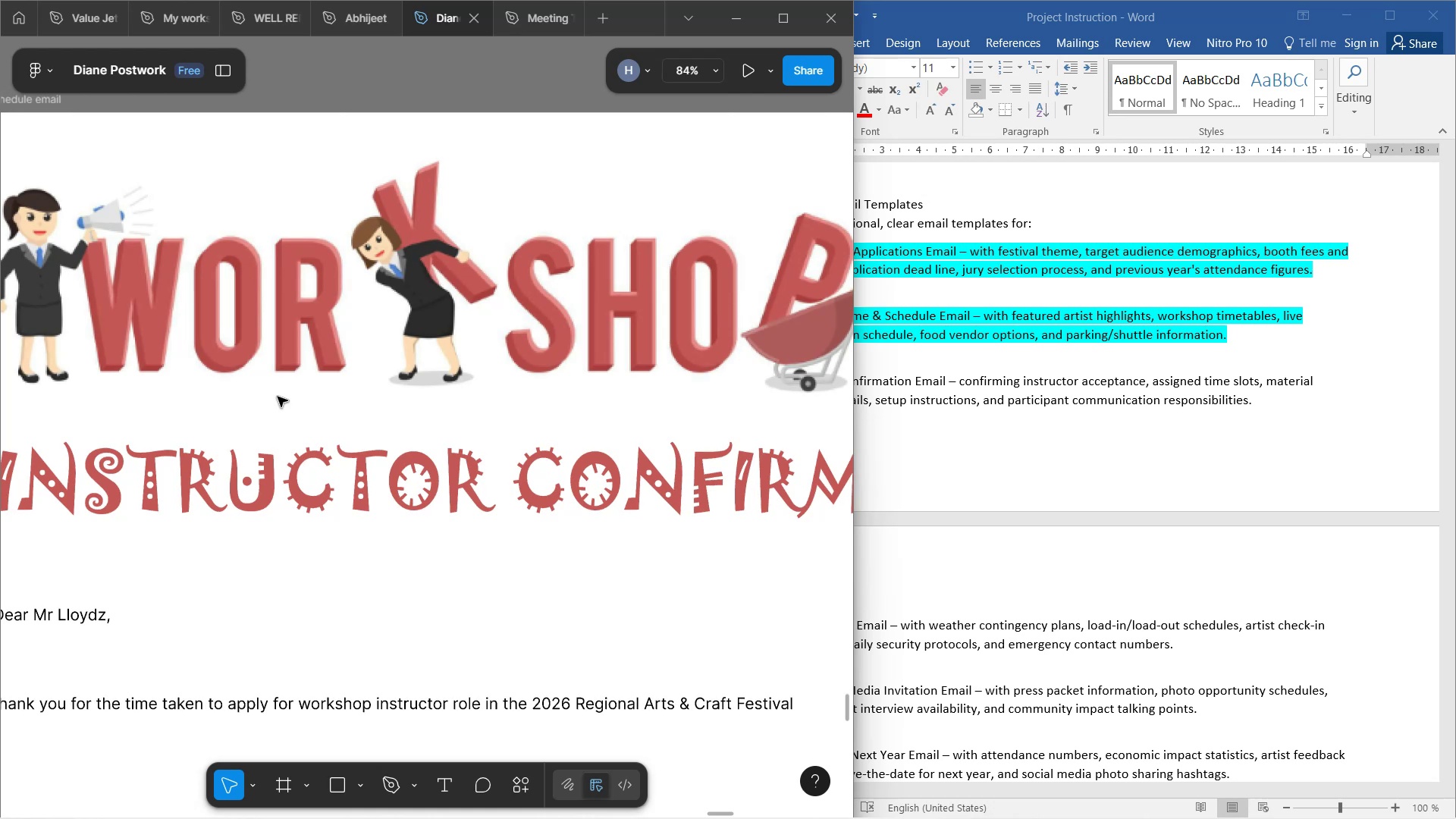 
scroll: coordinate [286, 414], scroll_direction: down, amount: 4.0
 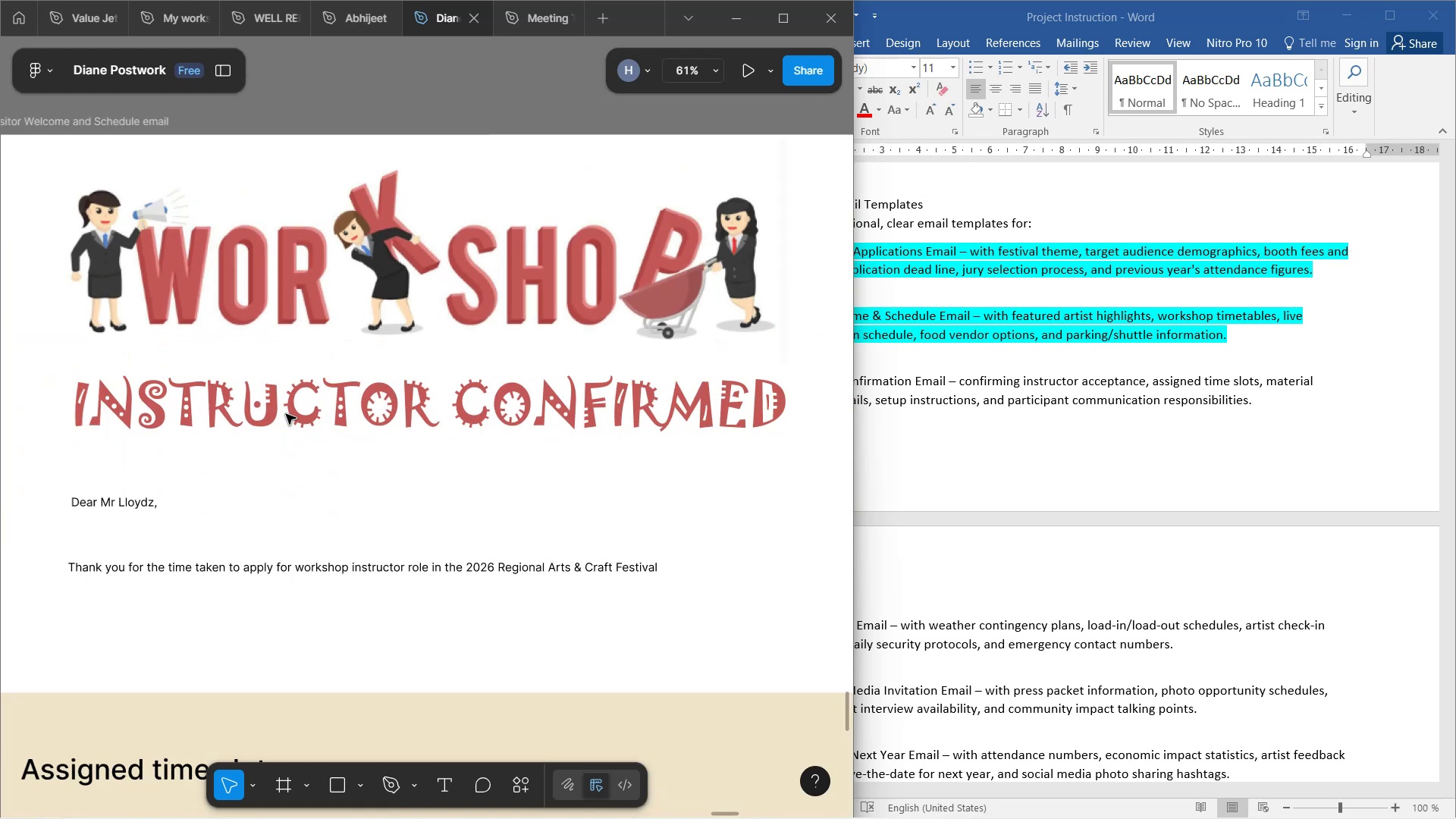 
wait(6.63)
 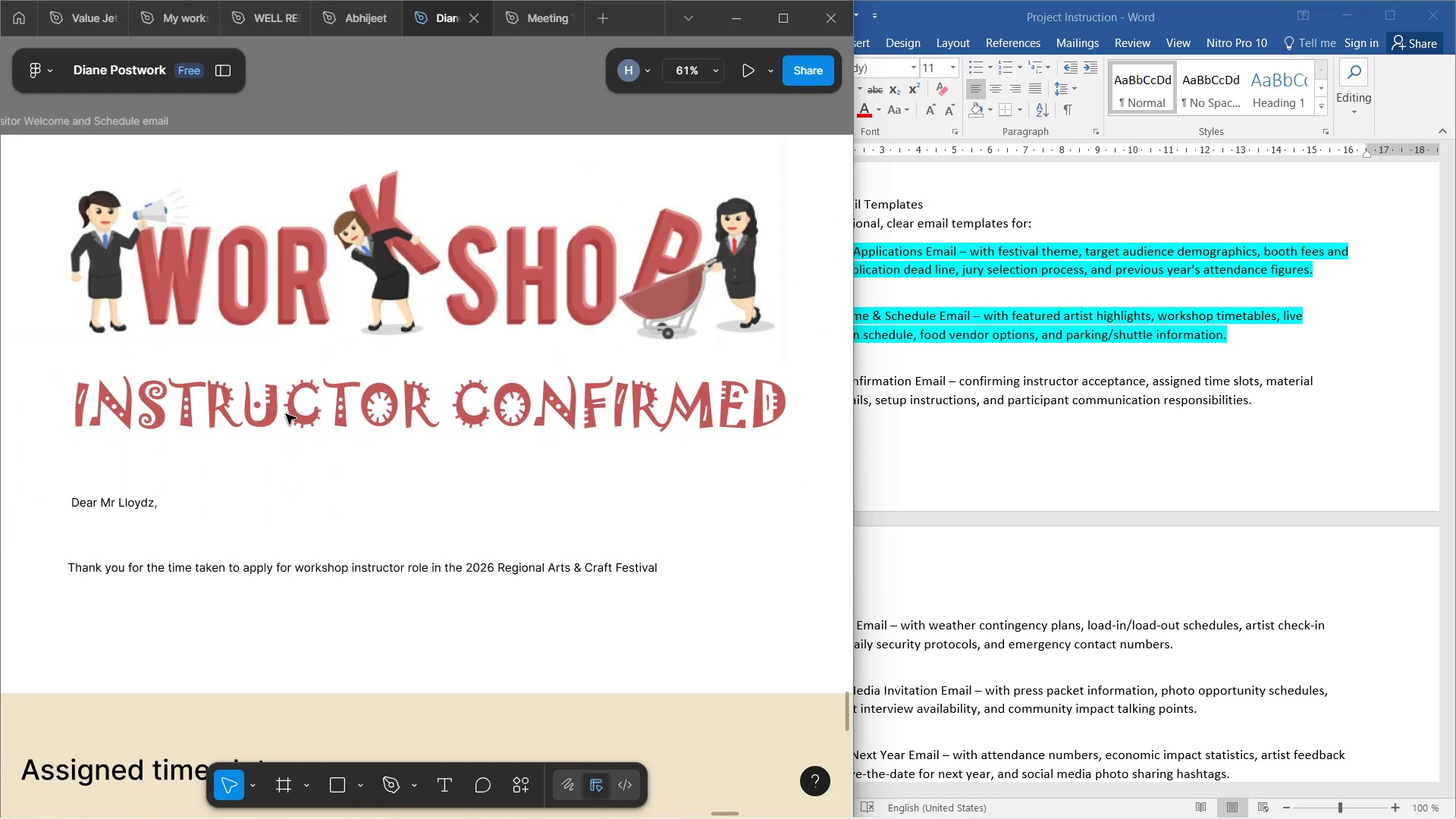 
hold_key(key=ShiftLeft, duration=1.46)
scroll: coordinate [447, 320], scroll_direction: up, amount: 3.0
 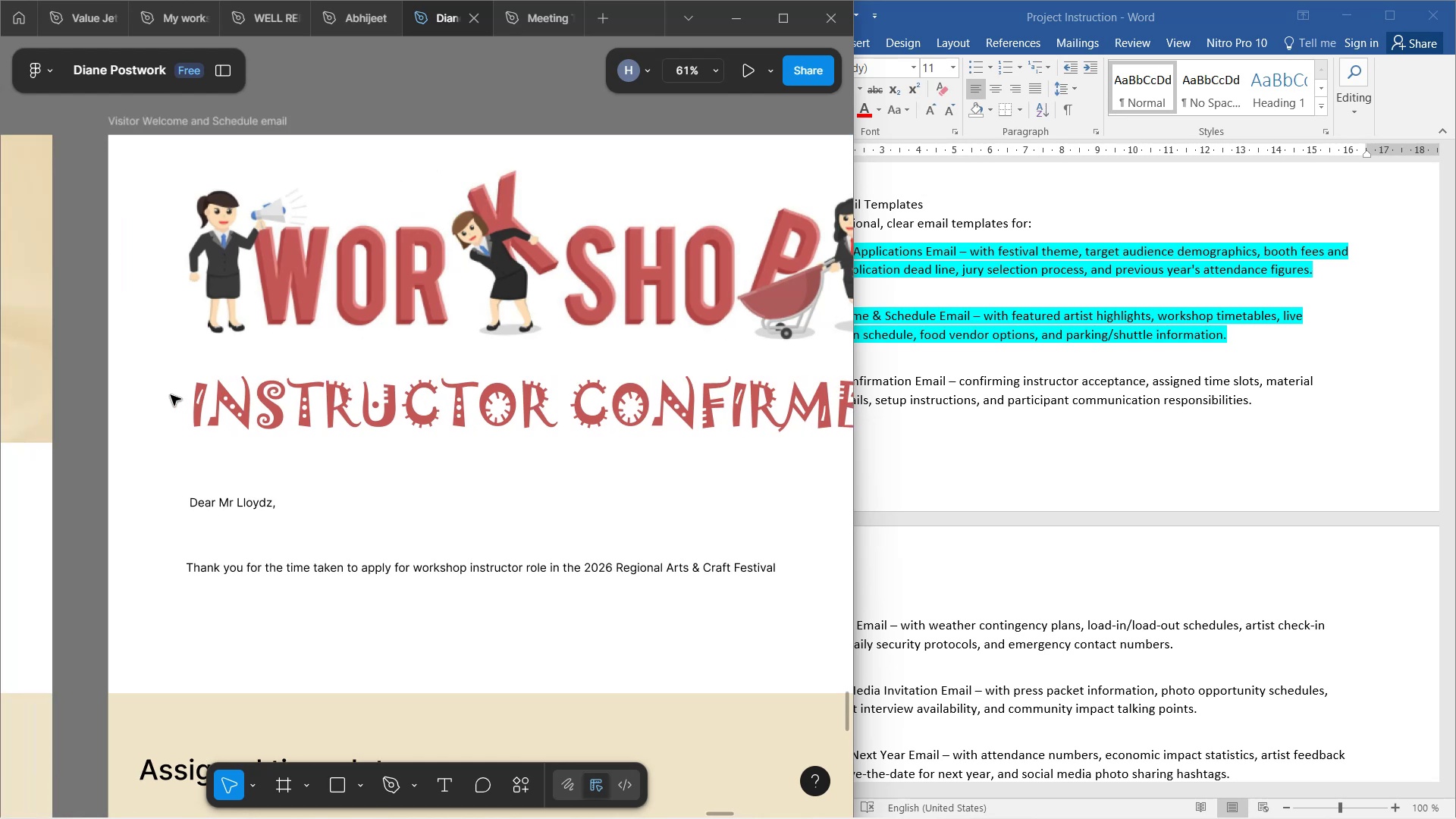 
left_click([155, 403])
 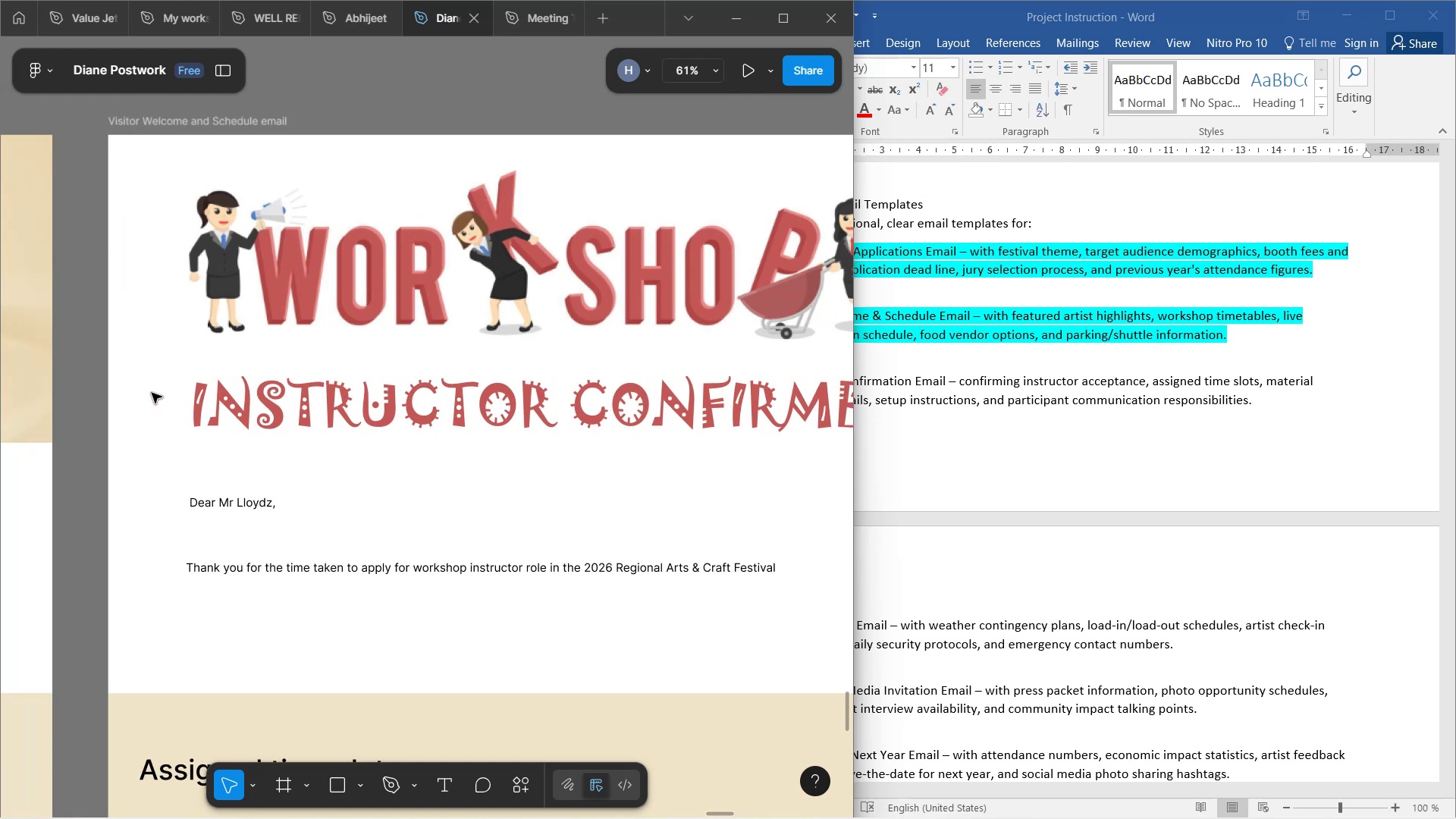 
wait(13.36)
 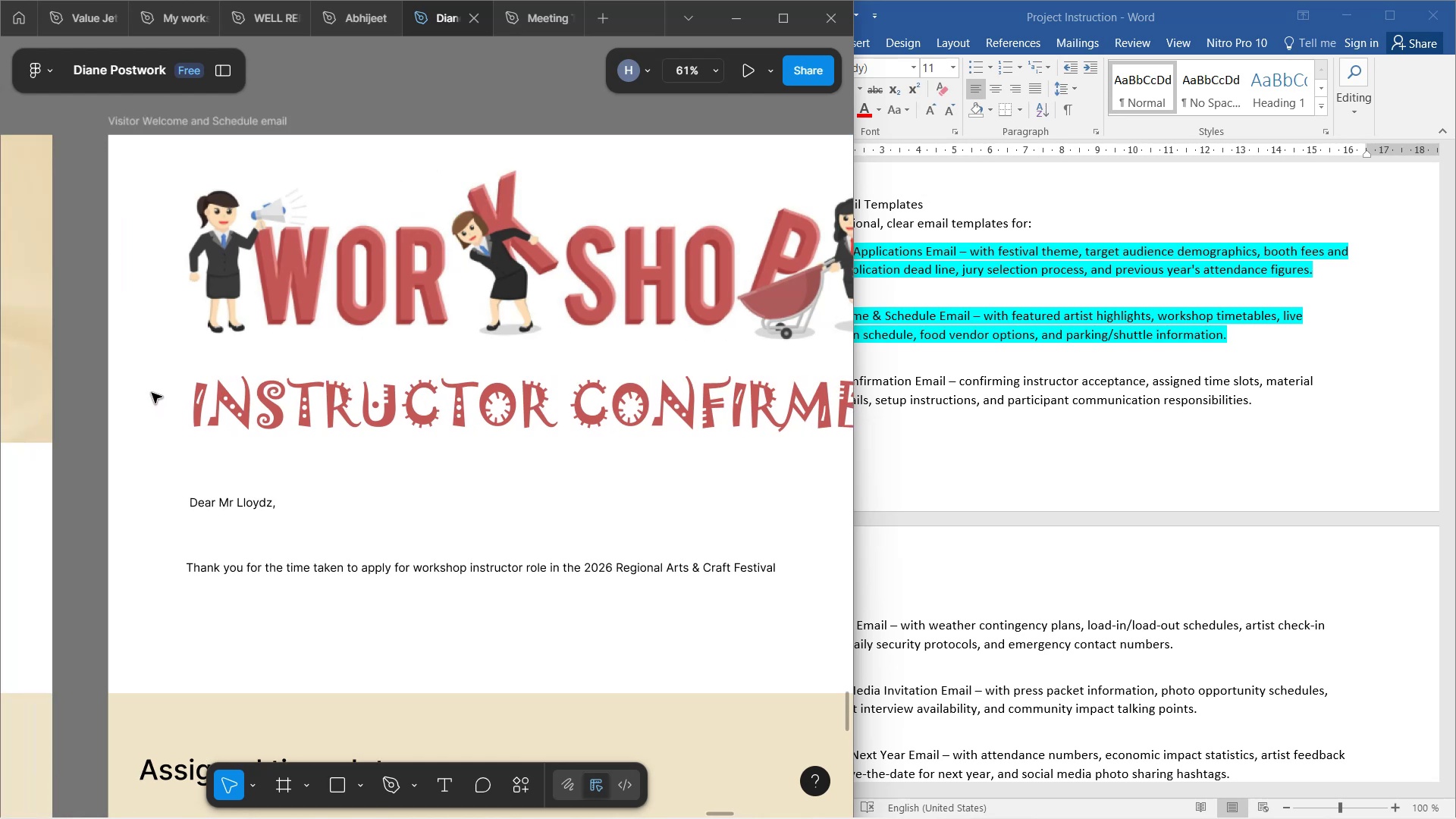 
left_click([252, 506])
 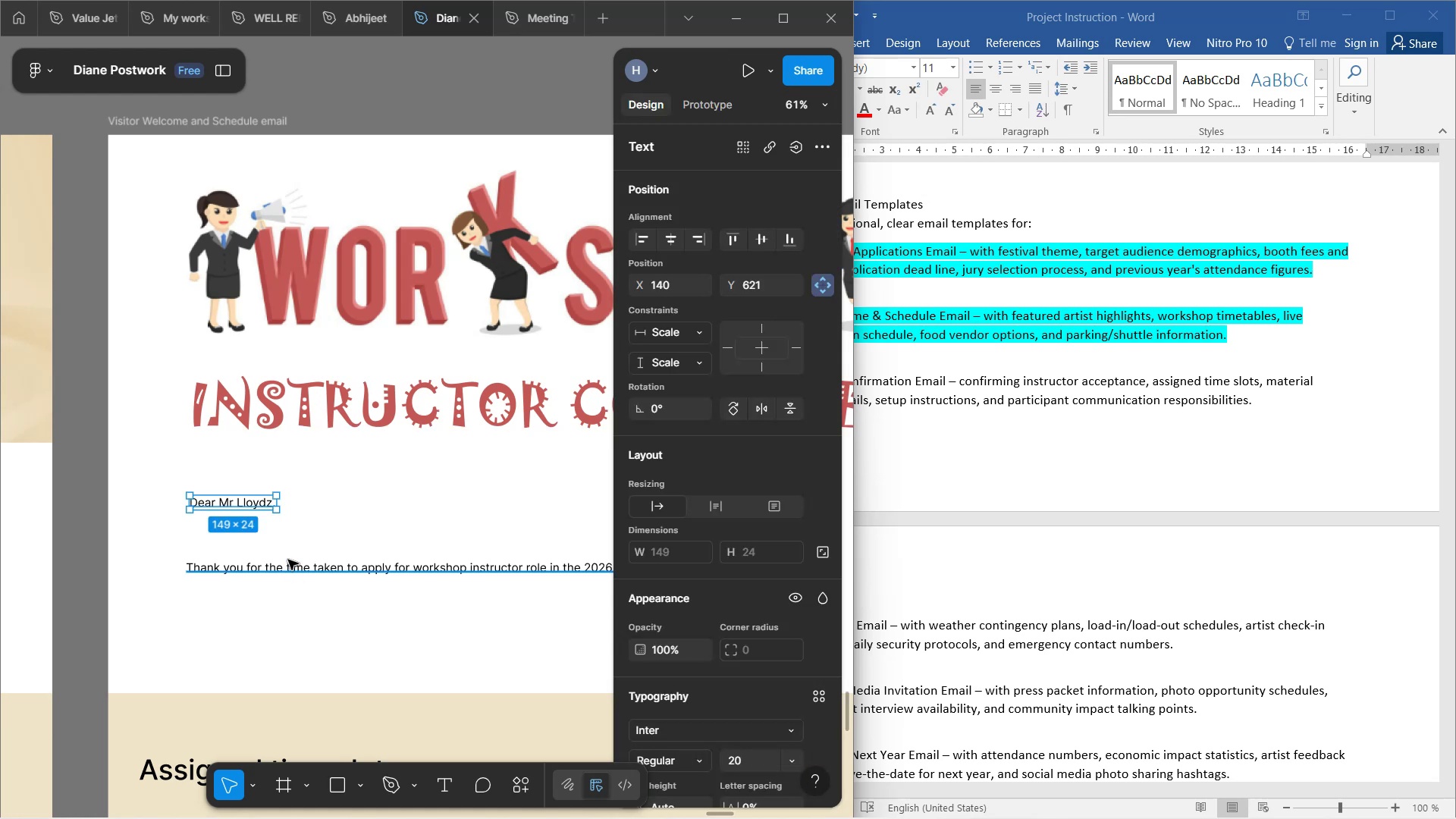 
wait(6.25)
 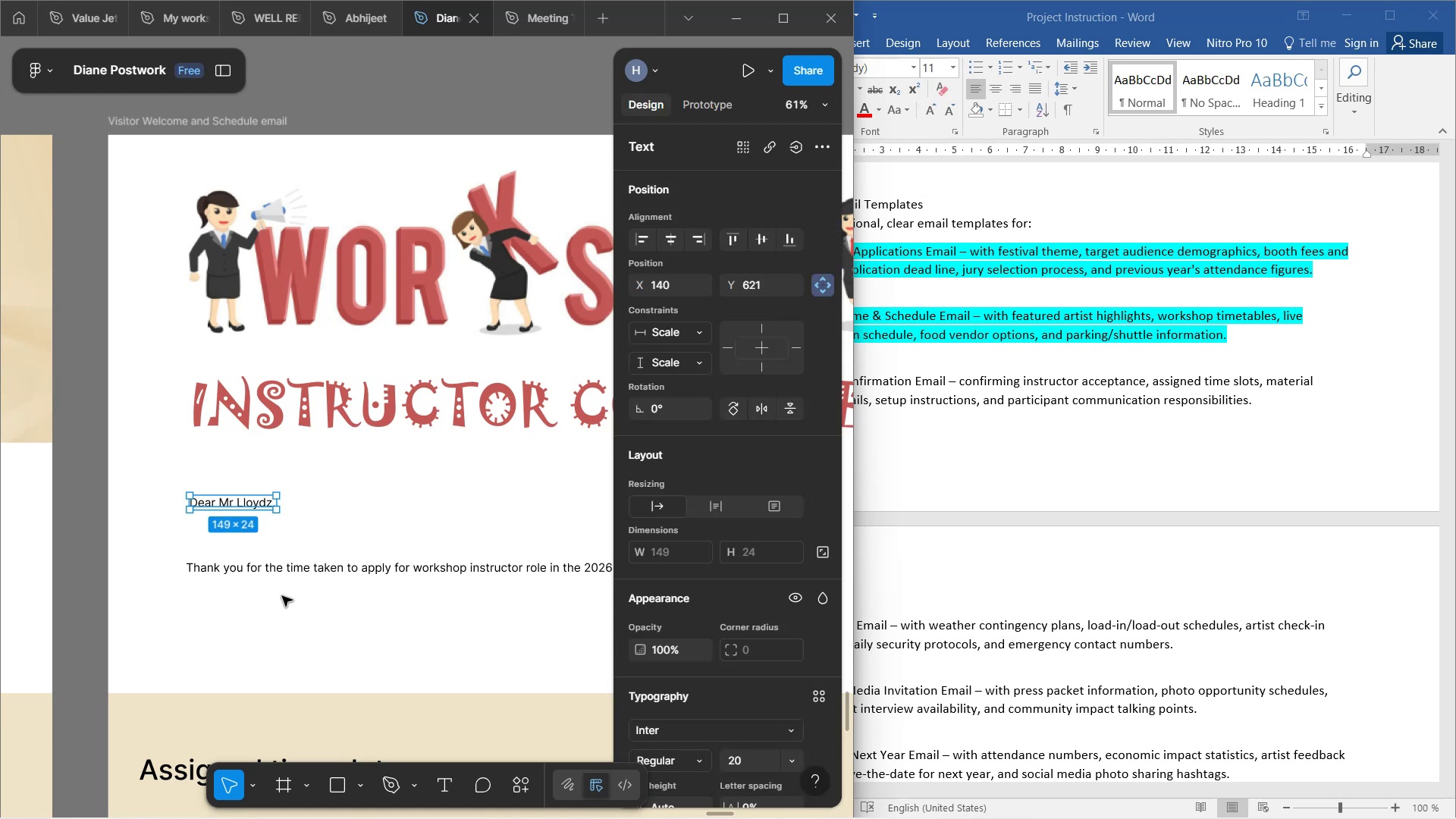 
left_click([285, 567])
 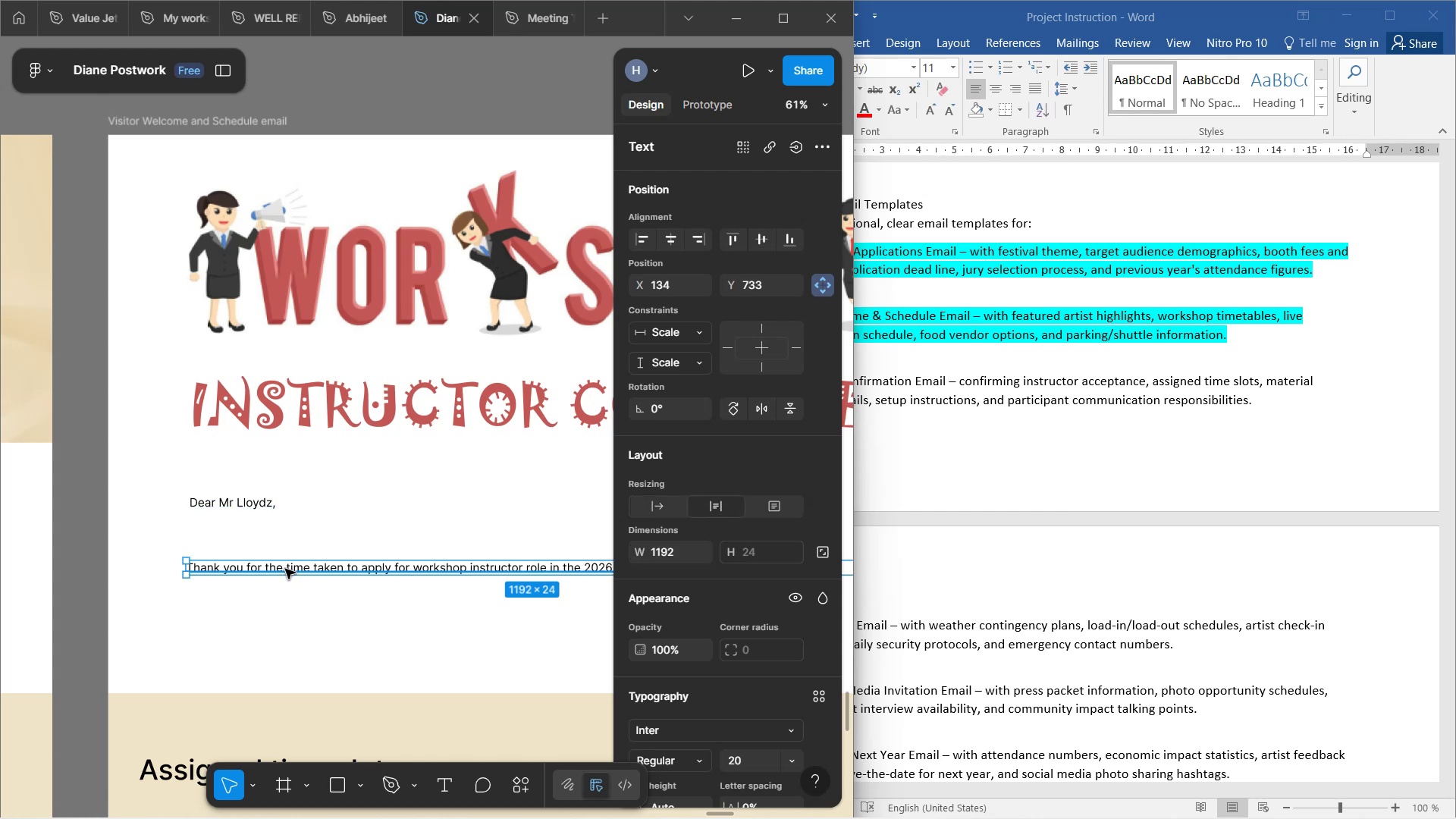 
hold_key(key=ArrowUp, duration=1.53)
 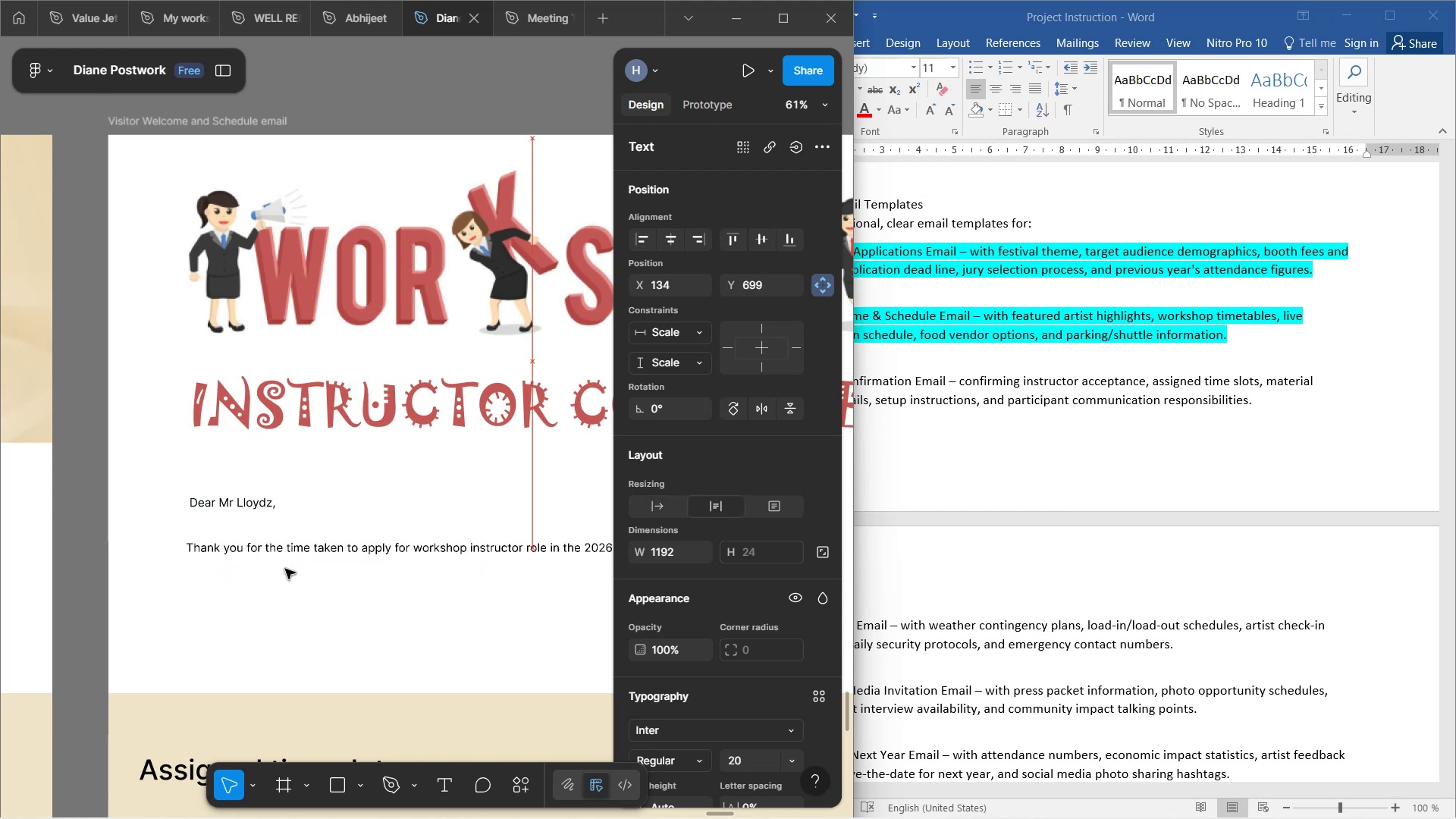 
hold_key(key=ArrowUp, duration=0.77)
 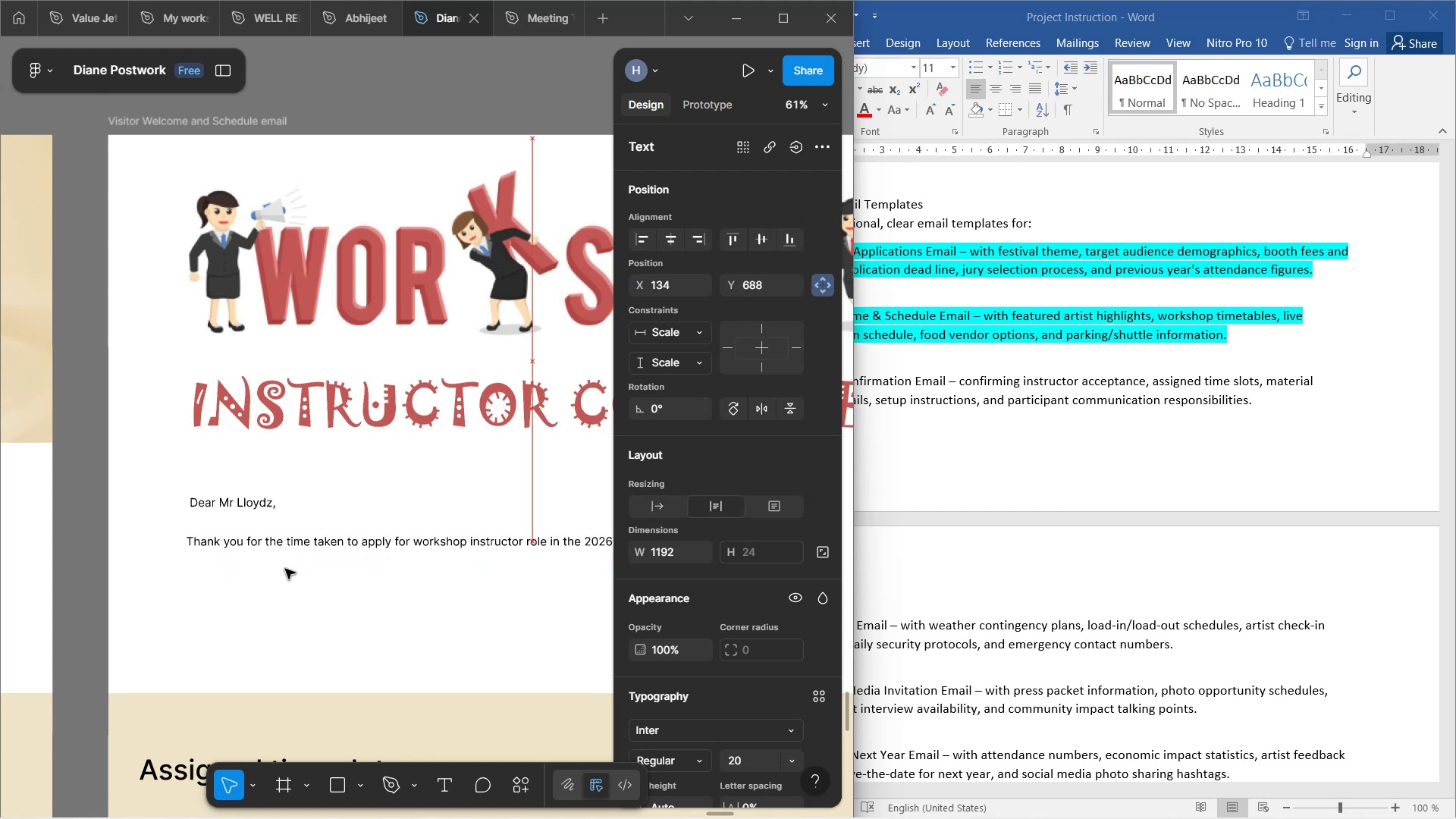 
key(ArrowUp)
 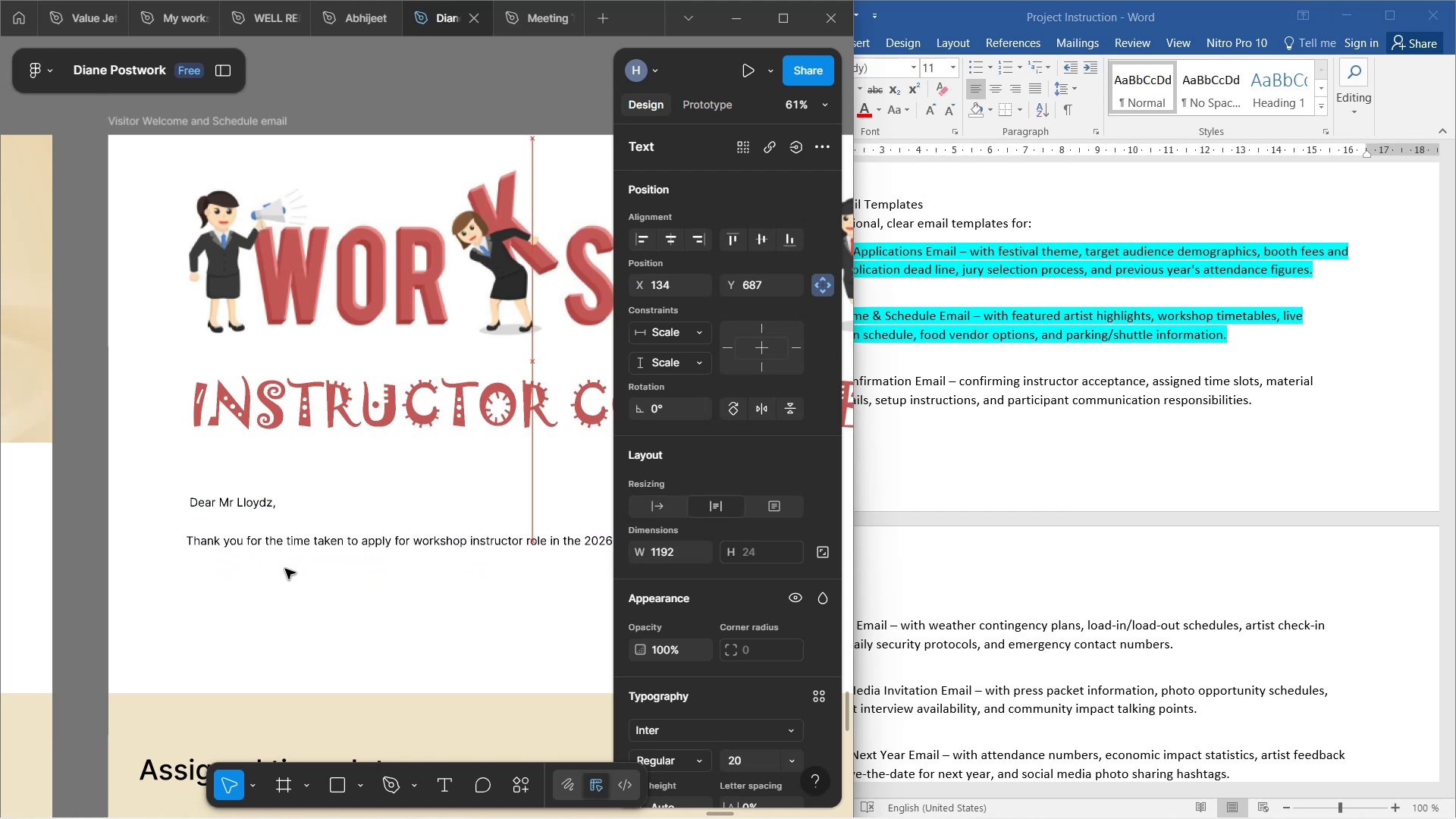 
key(ArrowUp)
 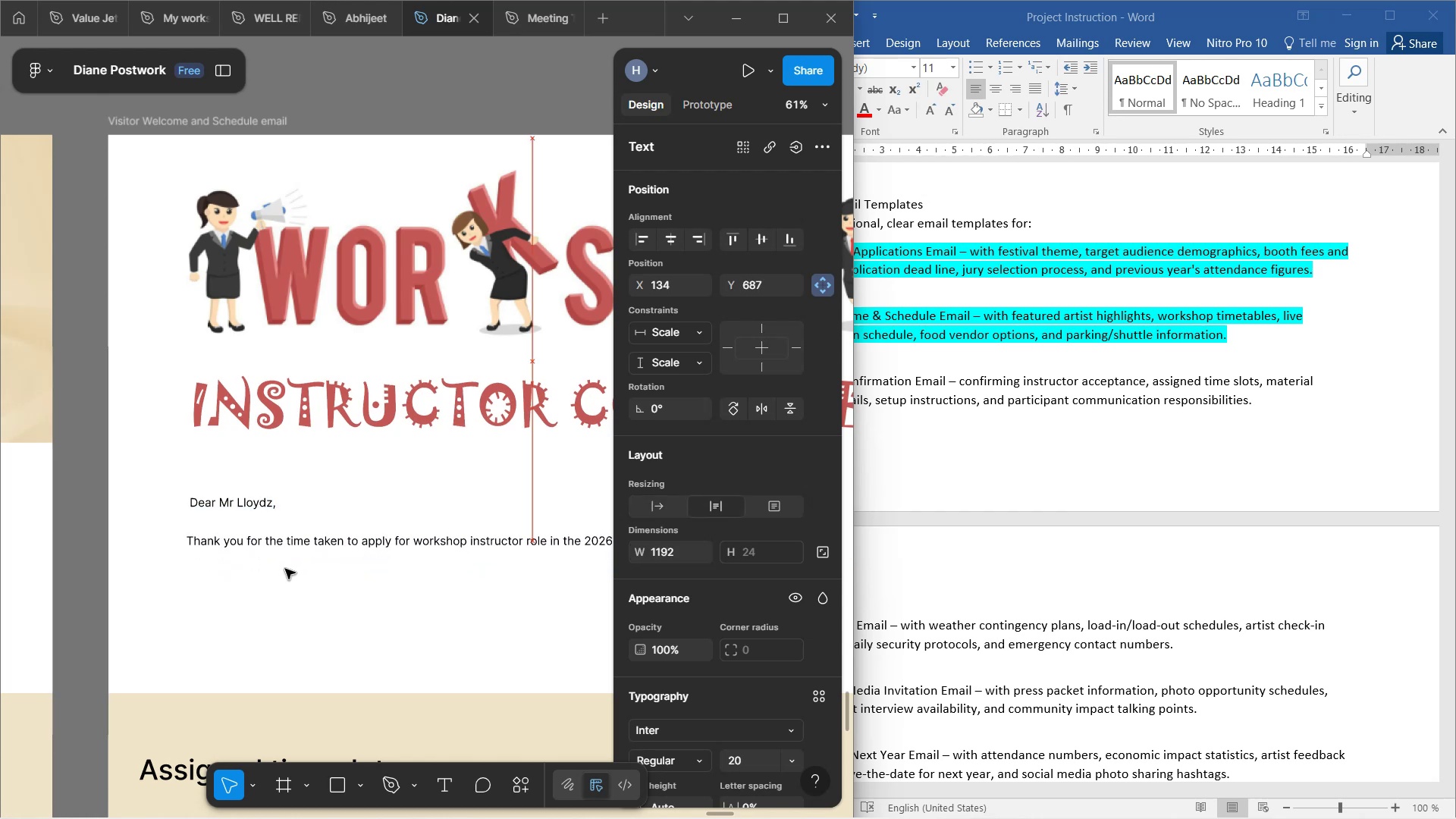 
key(ArrowUp)
 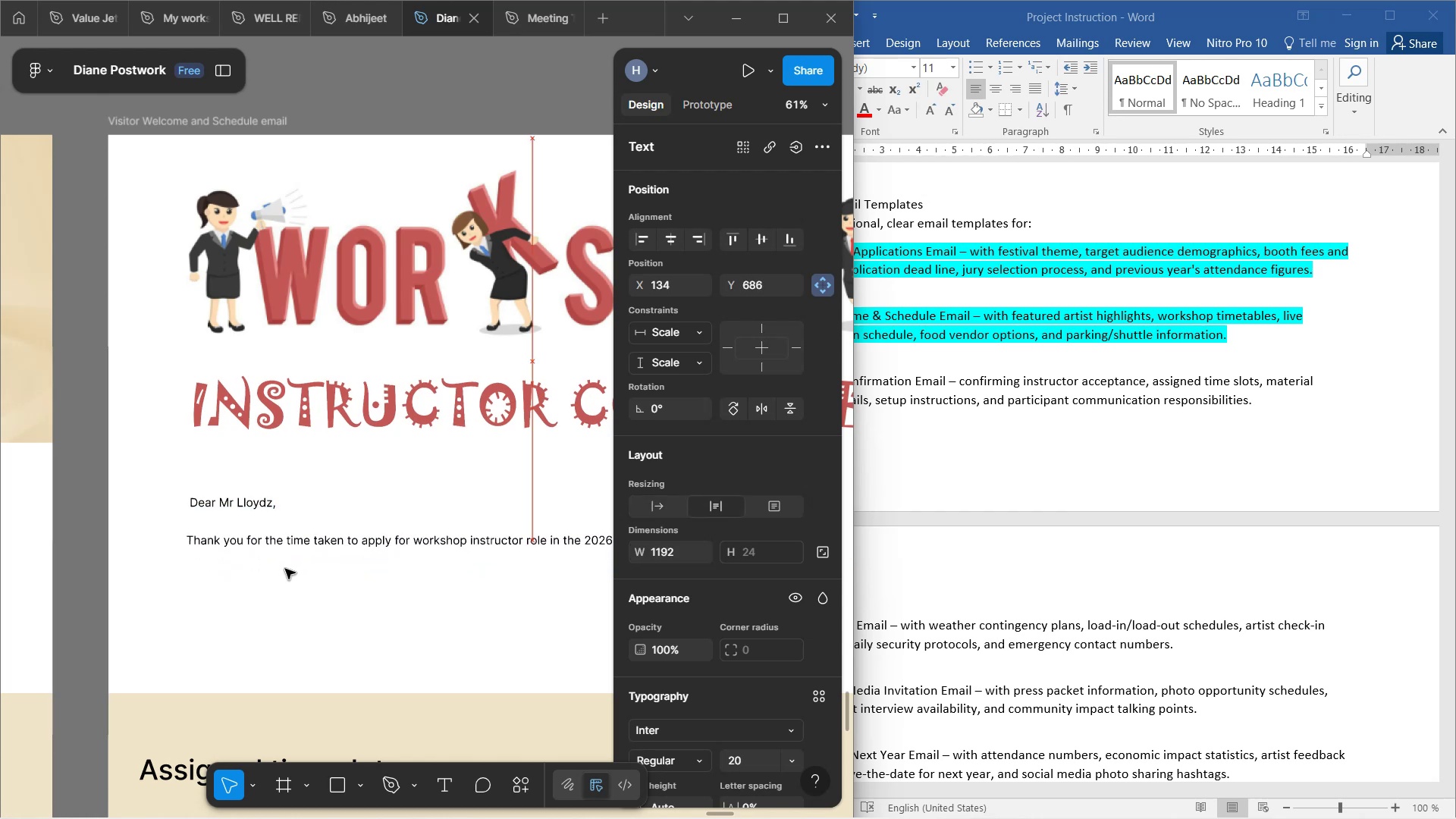 
key(ArrowUp)
 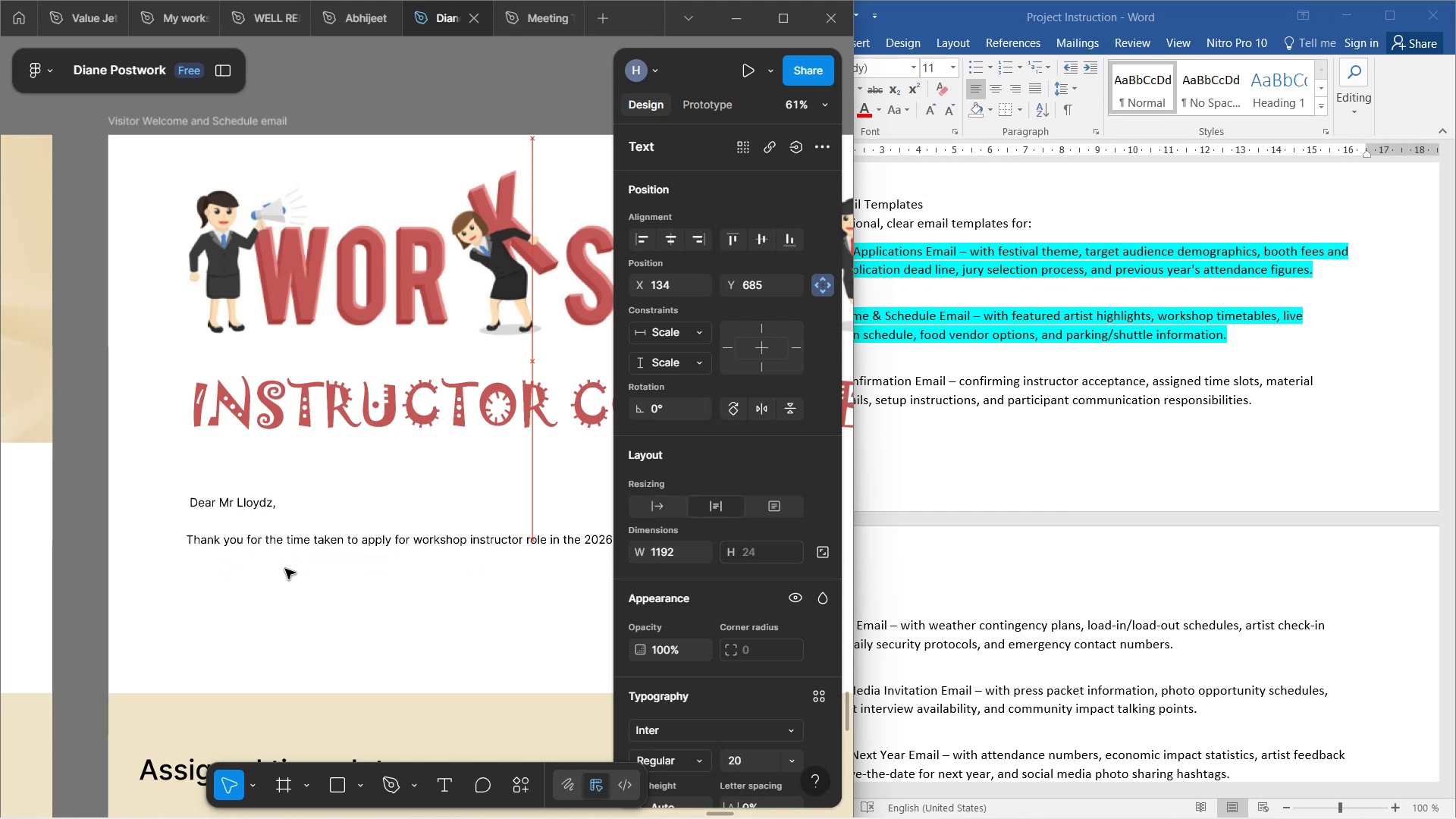 
key(ArrowUp)
 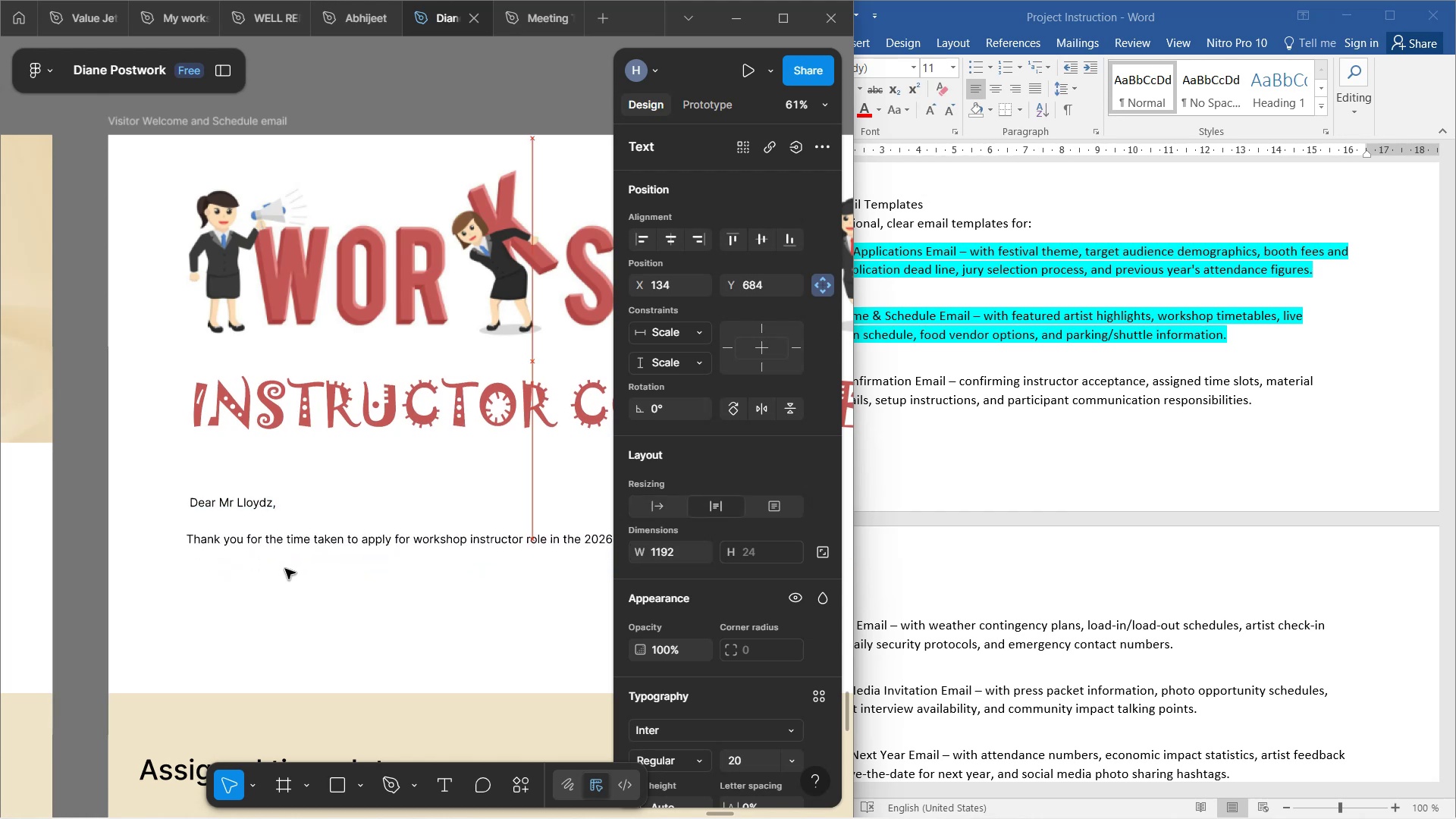 
key(ArrowUp)
 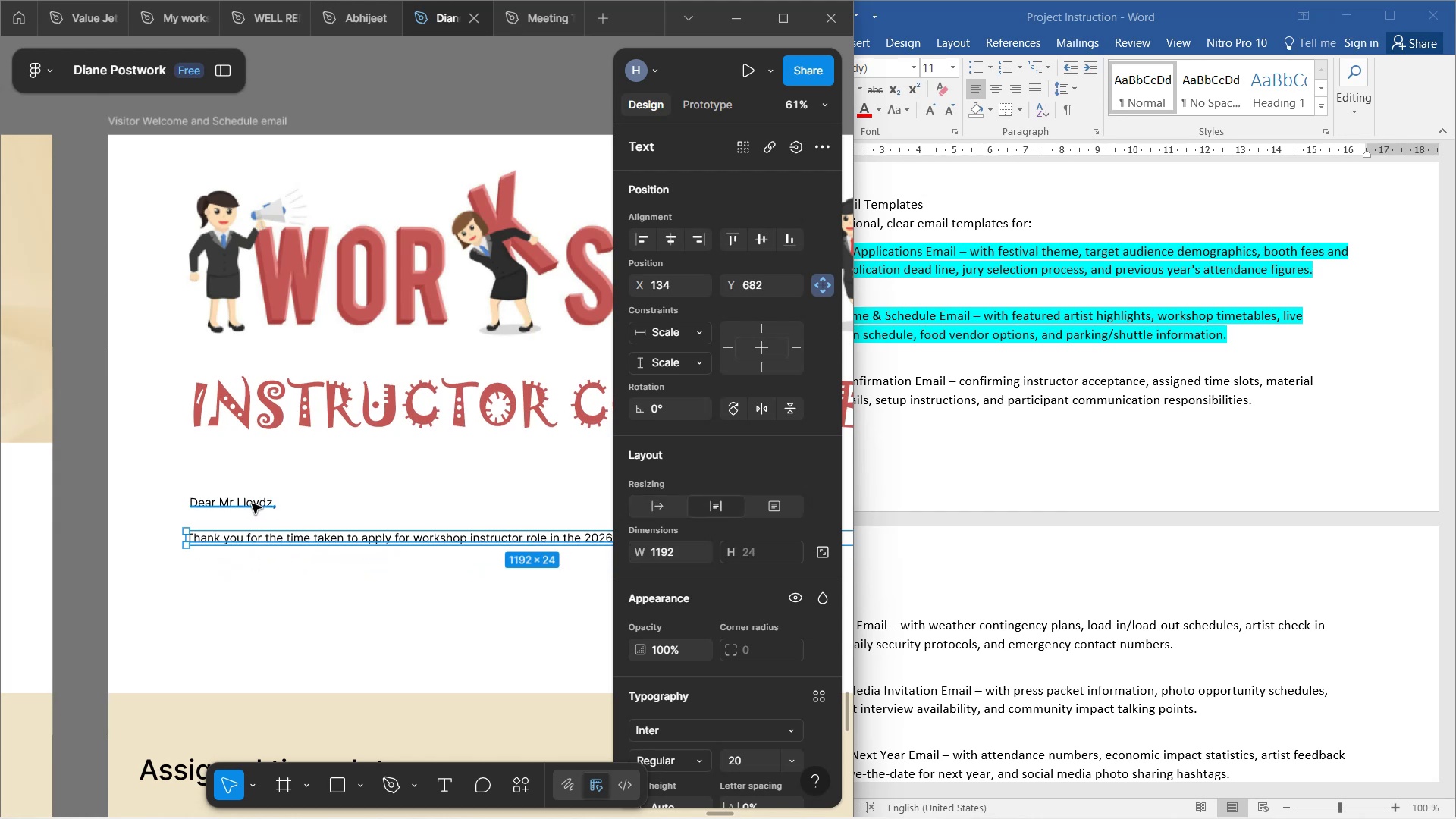 
left_click([252, 504])
 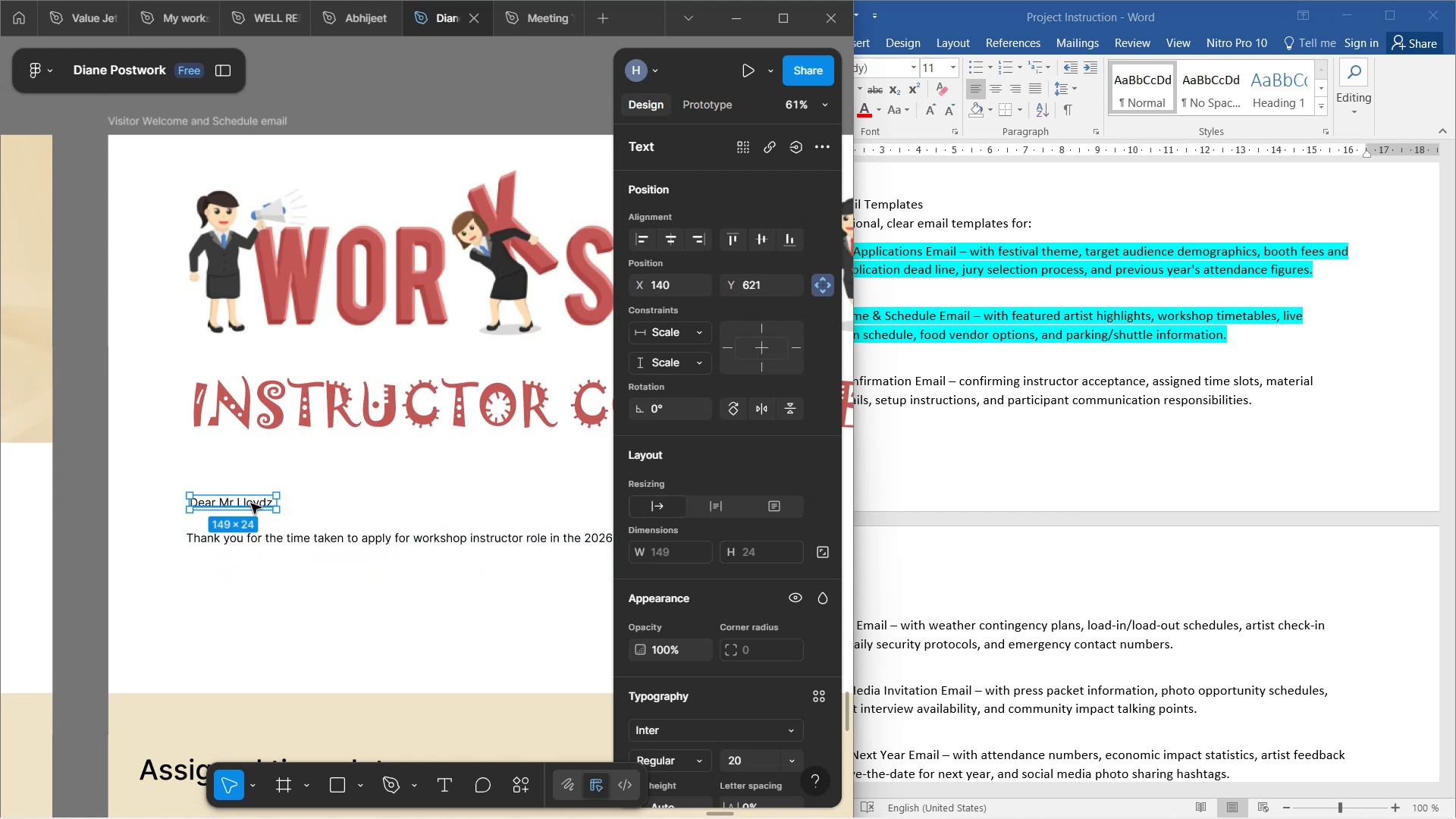 
hold_key(key=ArrowLeft, duration=0.8)
 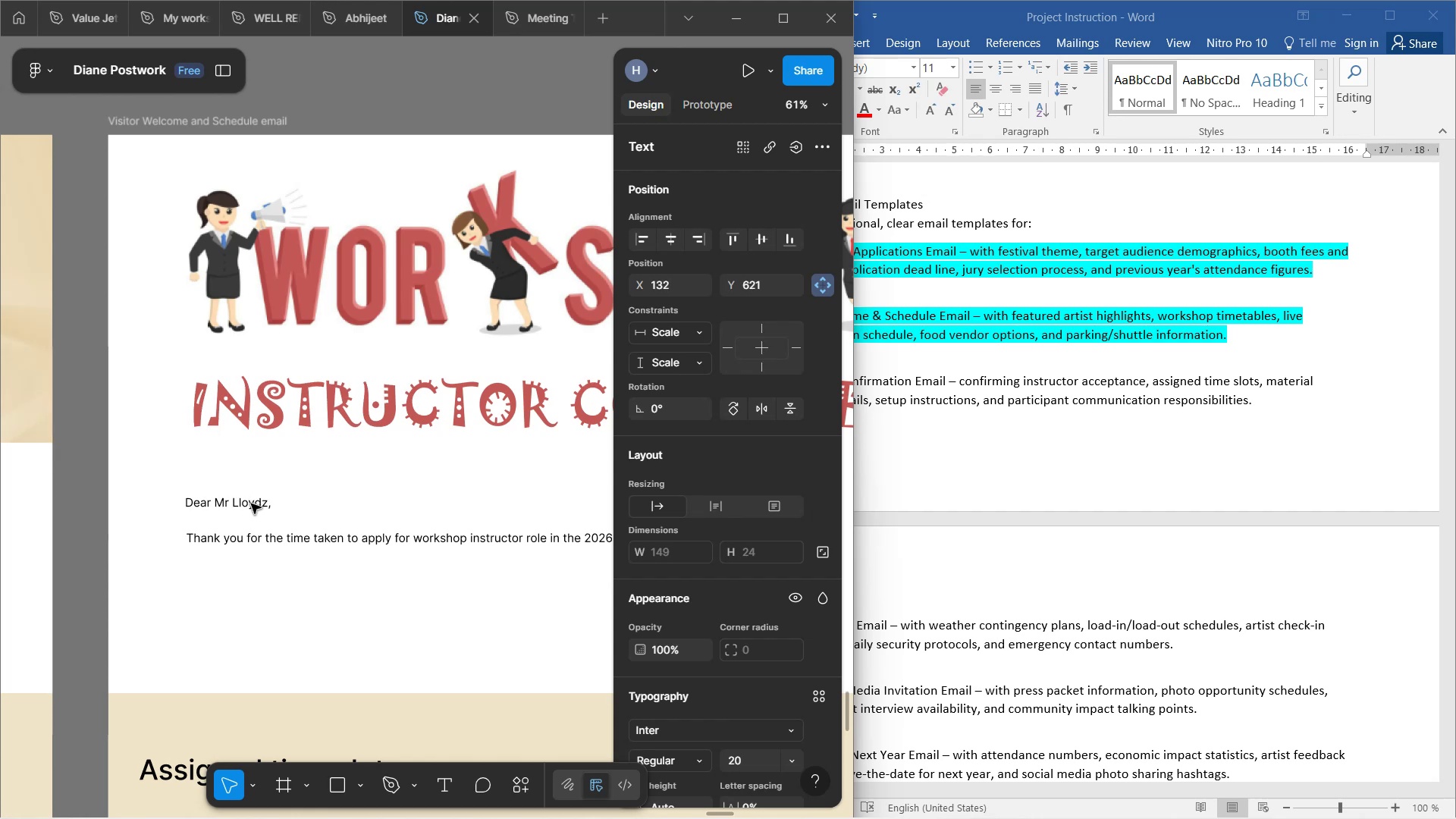 
key(ArrowLeft)
 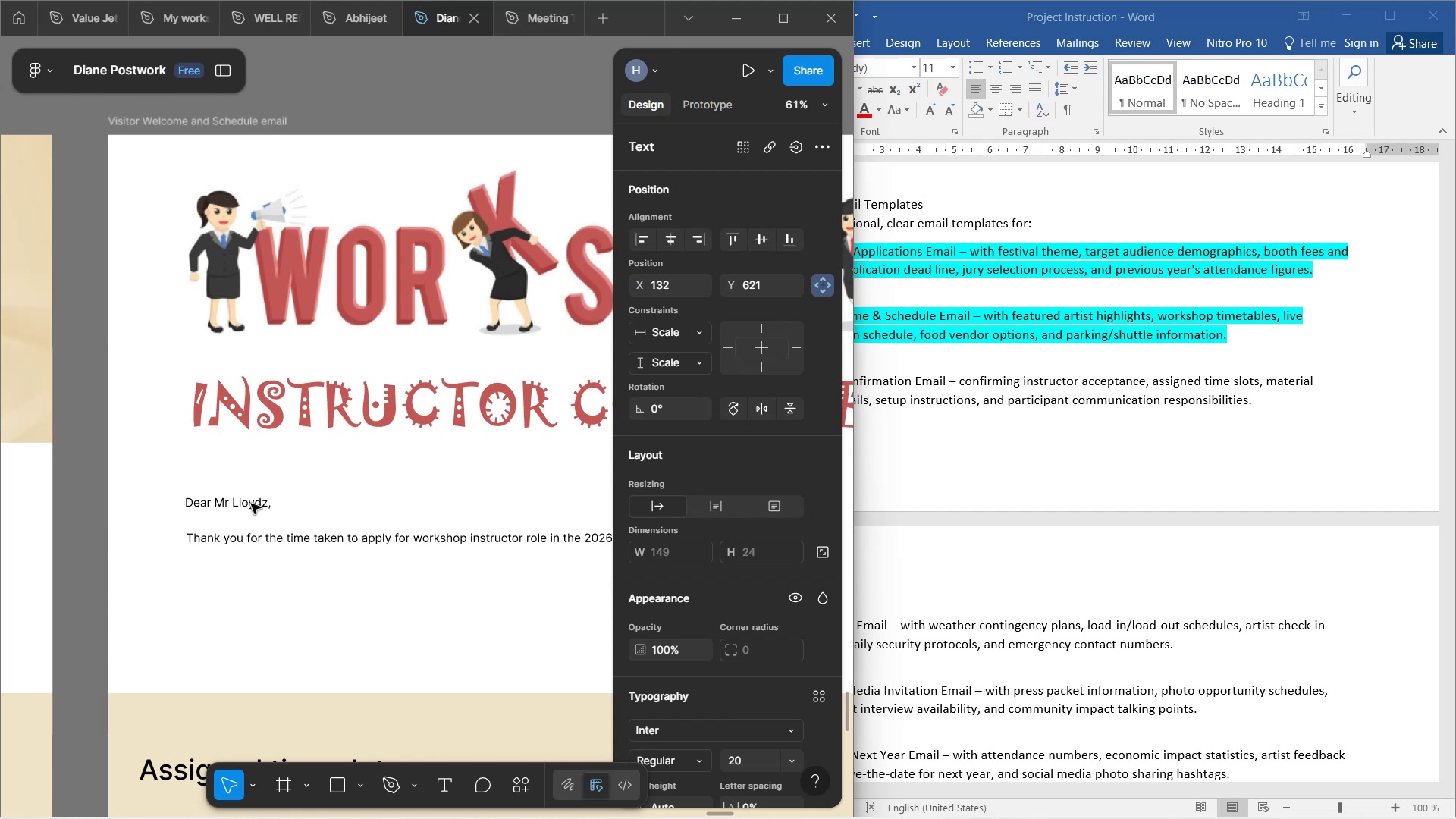 
key(ArrowLeft)
 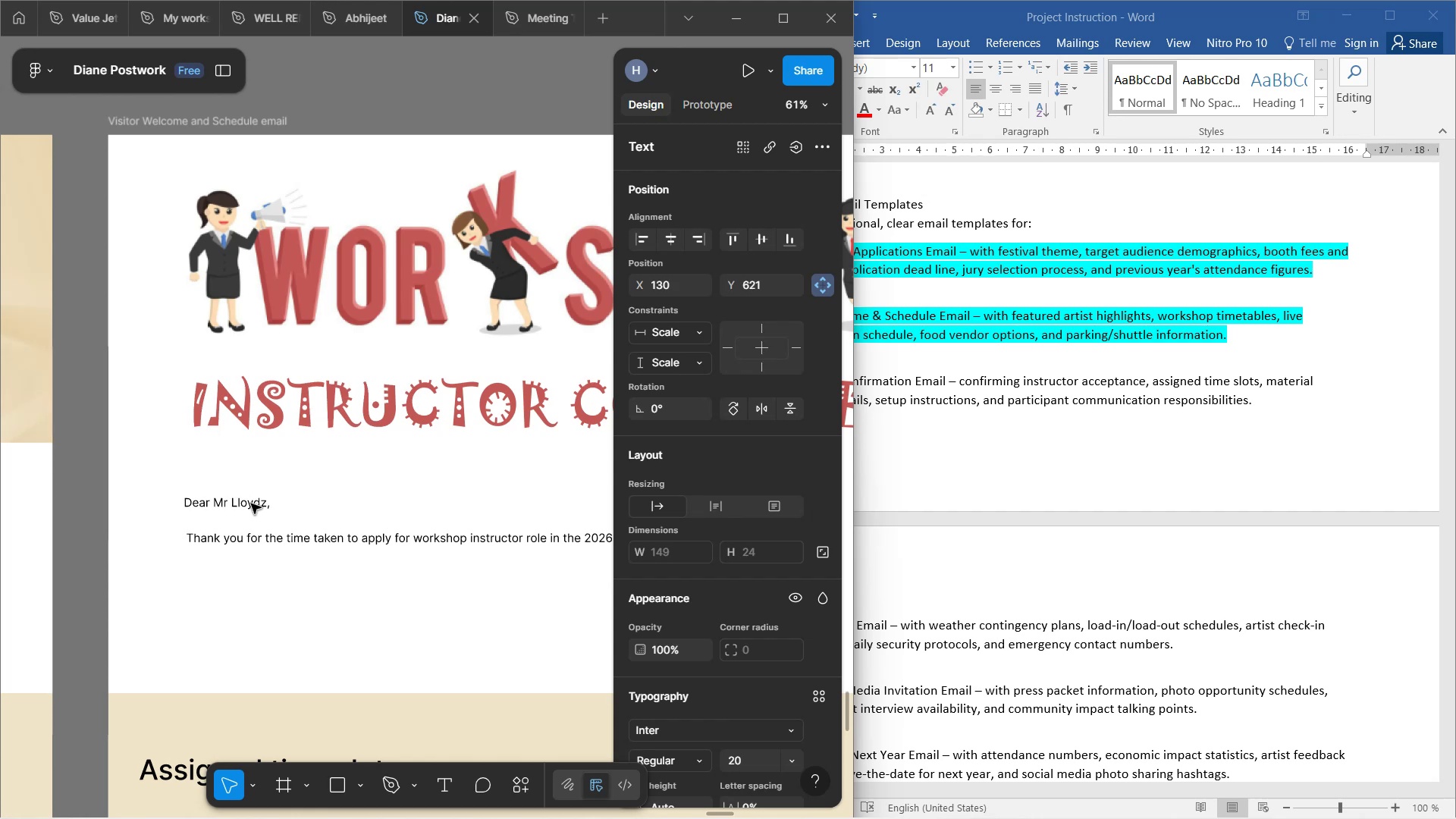 
key(ArrowLeft)
 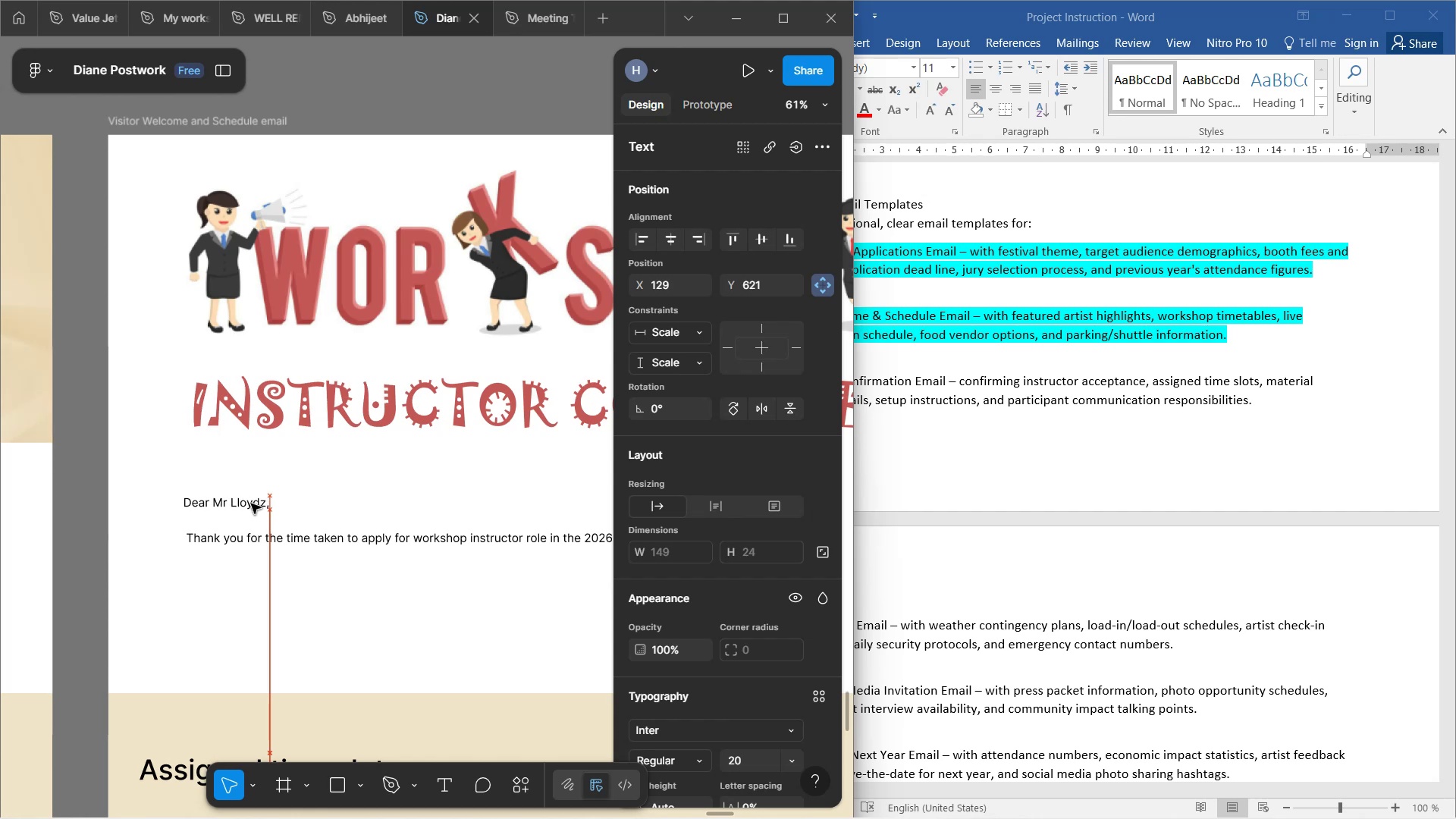 
key(ArrowRight)
 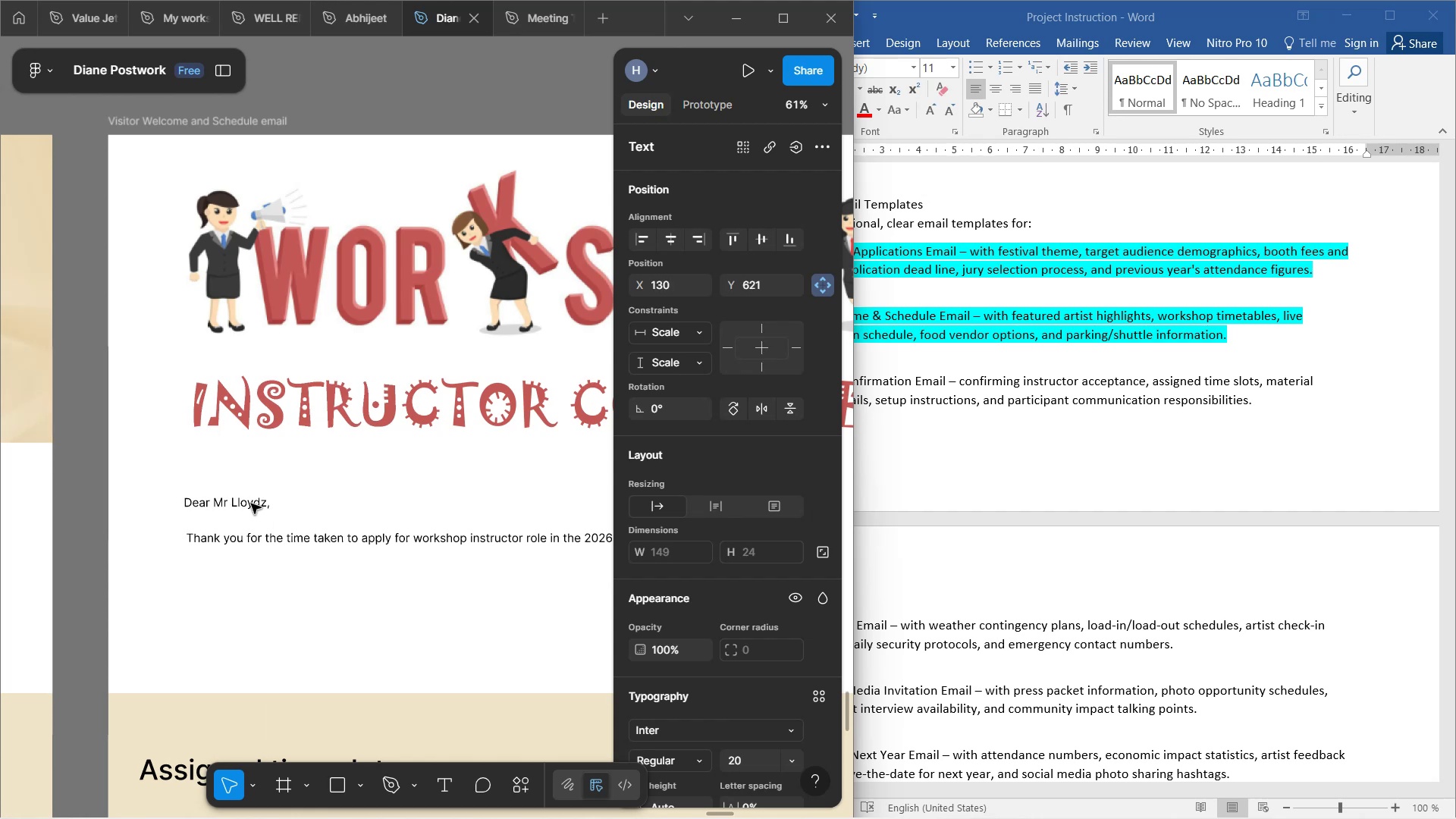 
key(ArrowRight)
 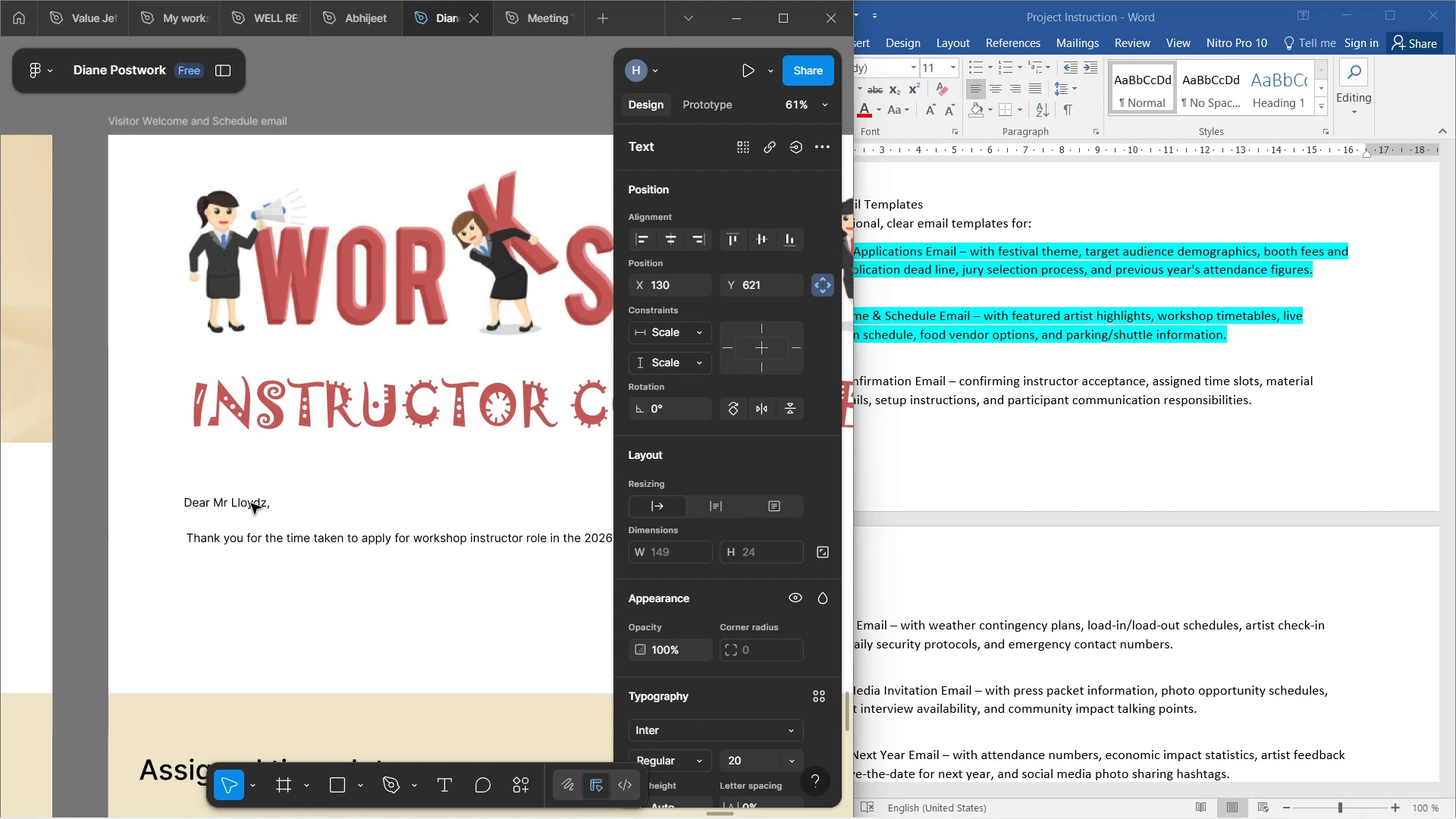 
key(ArrowRight)
 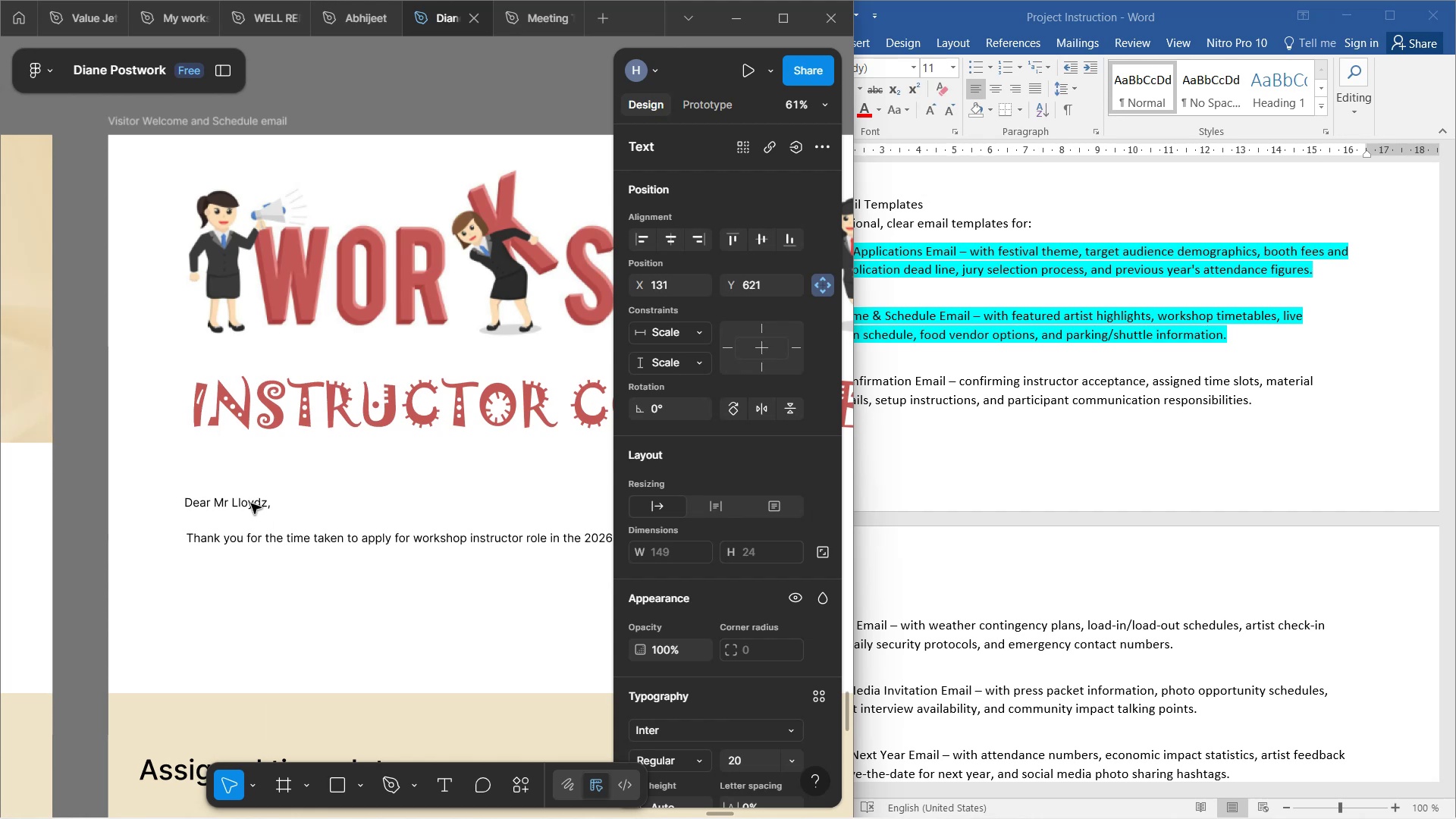 
key(ArrowRight)
 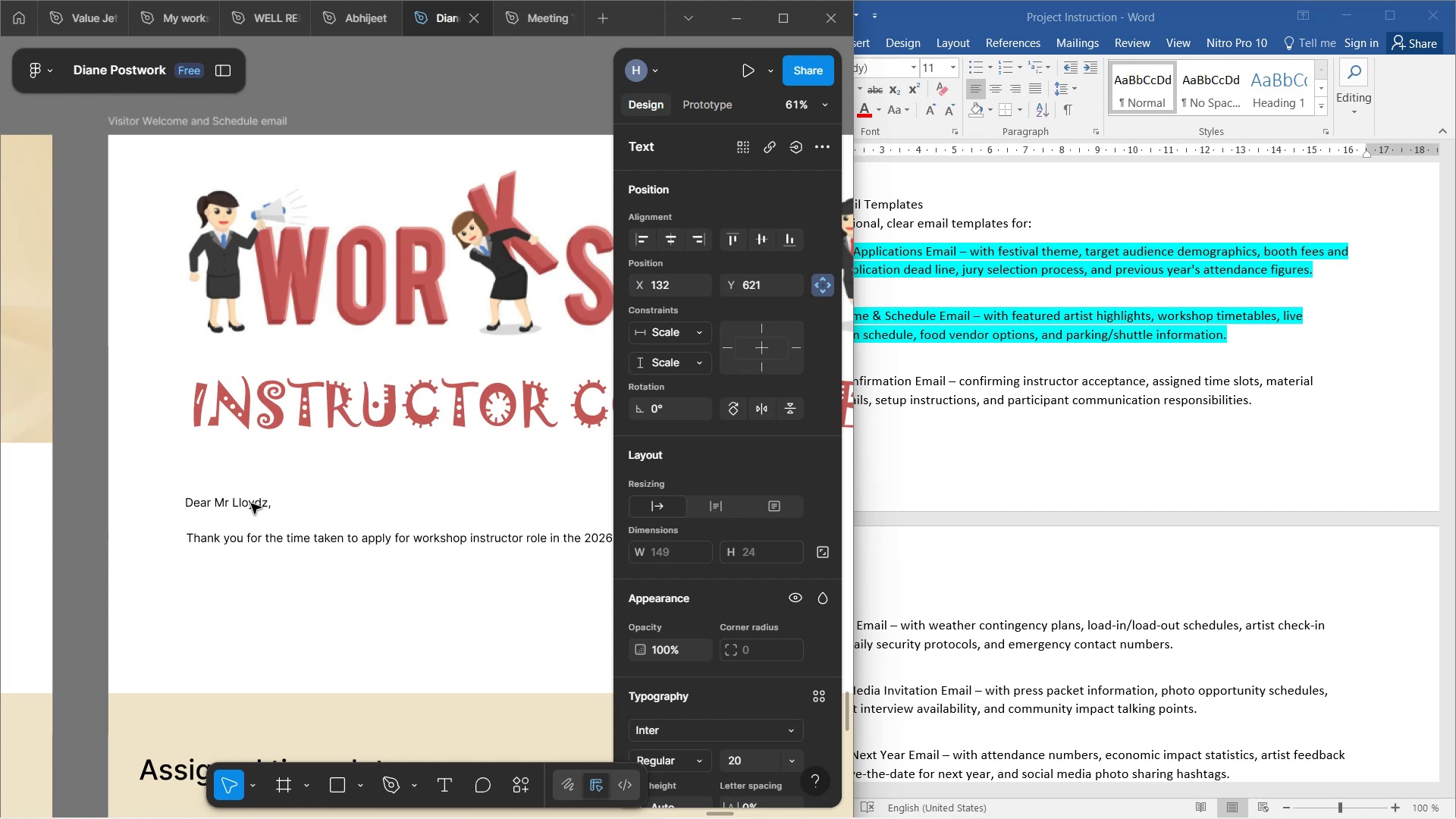 
key(ArrowRight)
 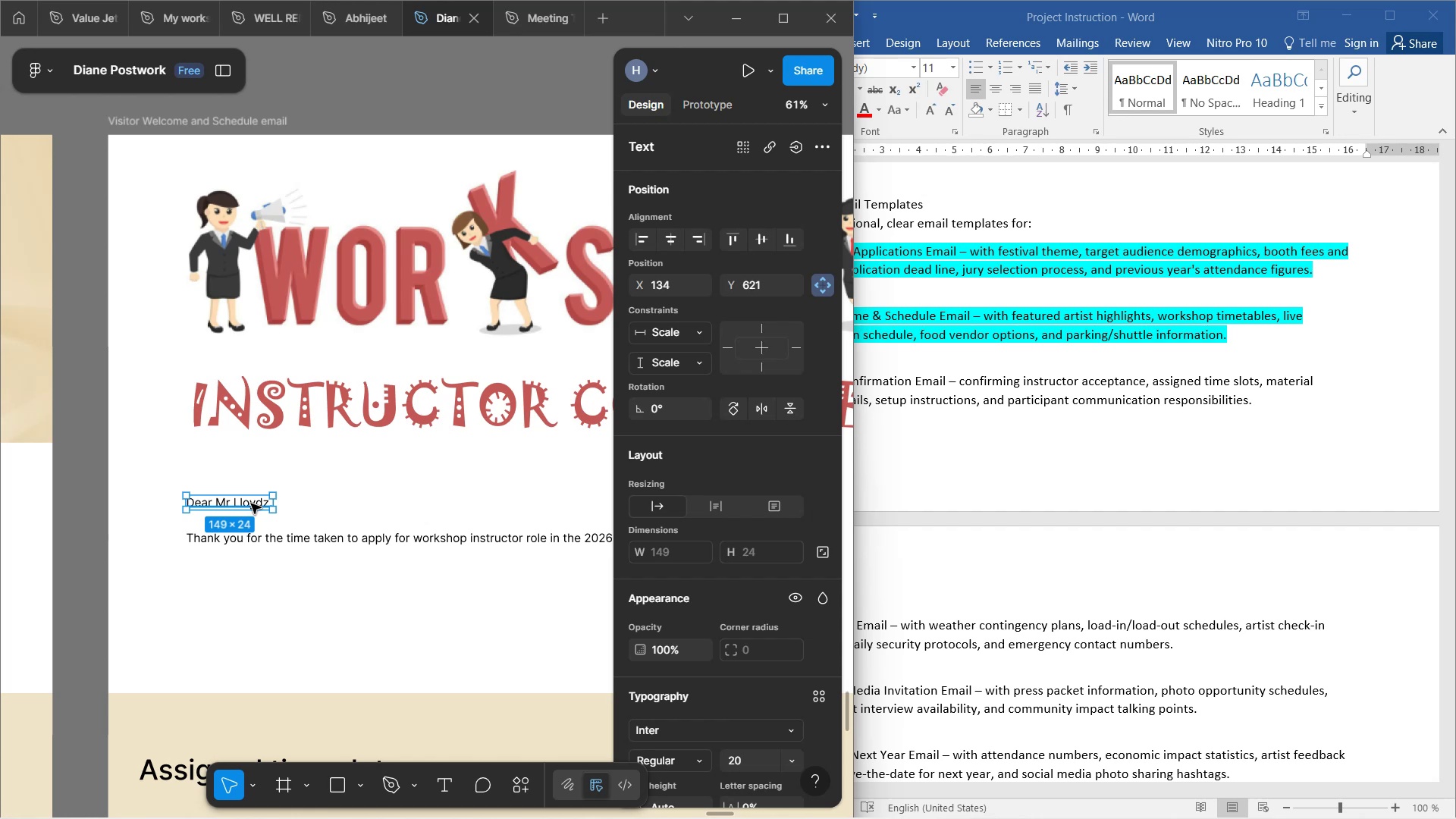 
wait(42.43)
 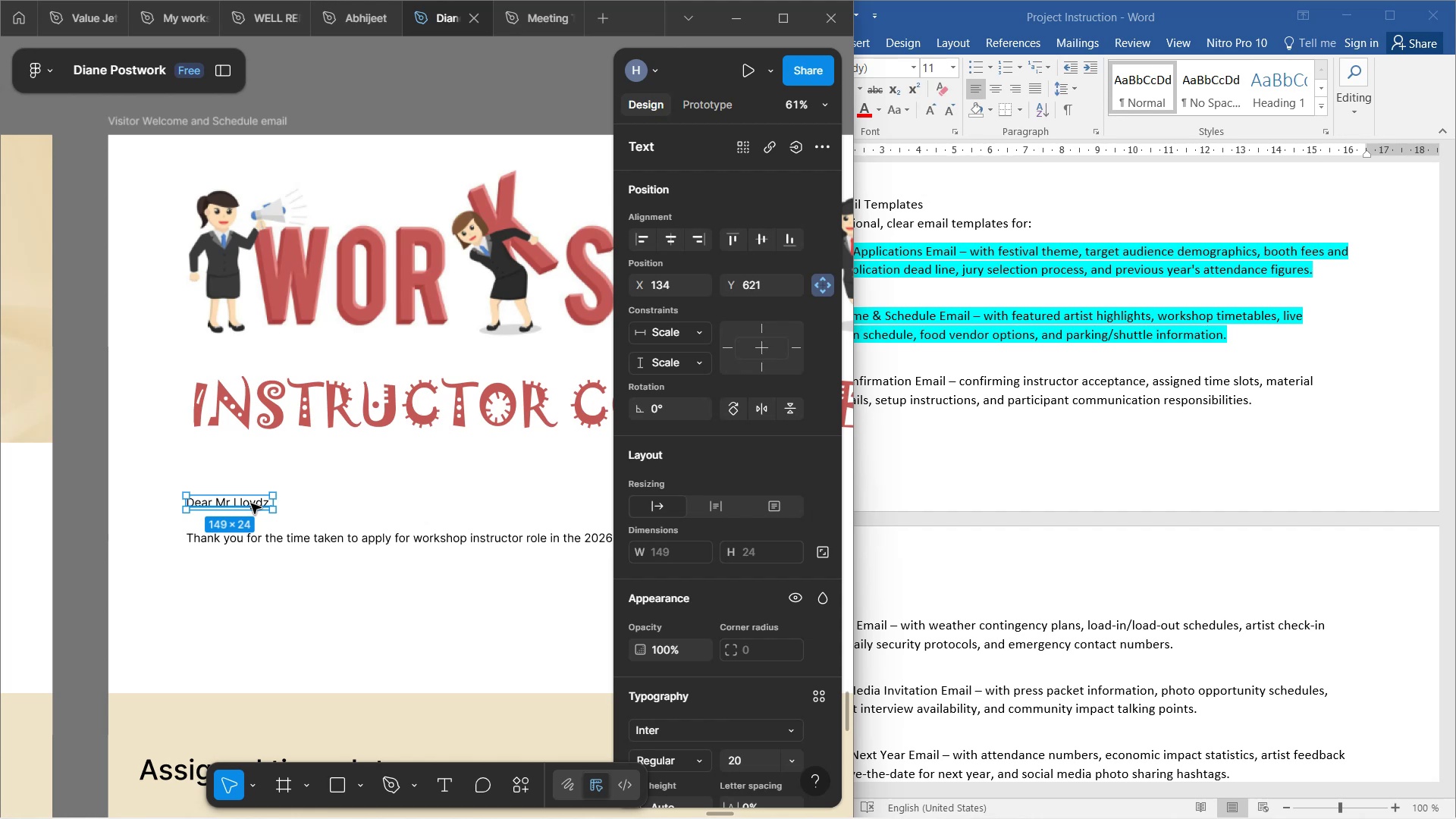 
left_click([365, 607])
 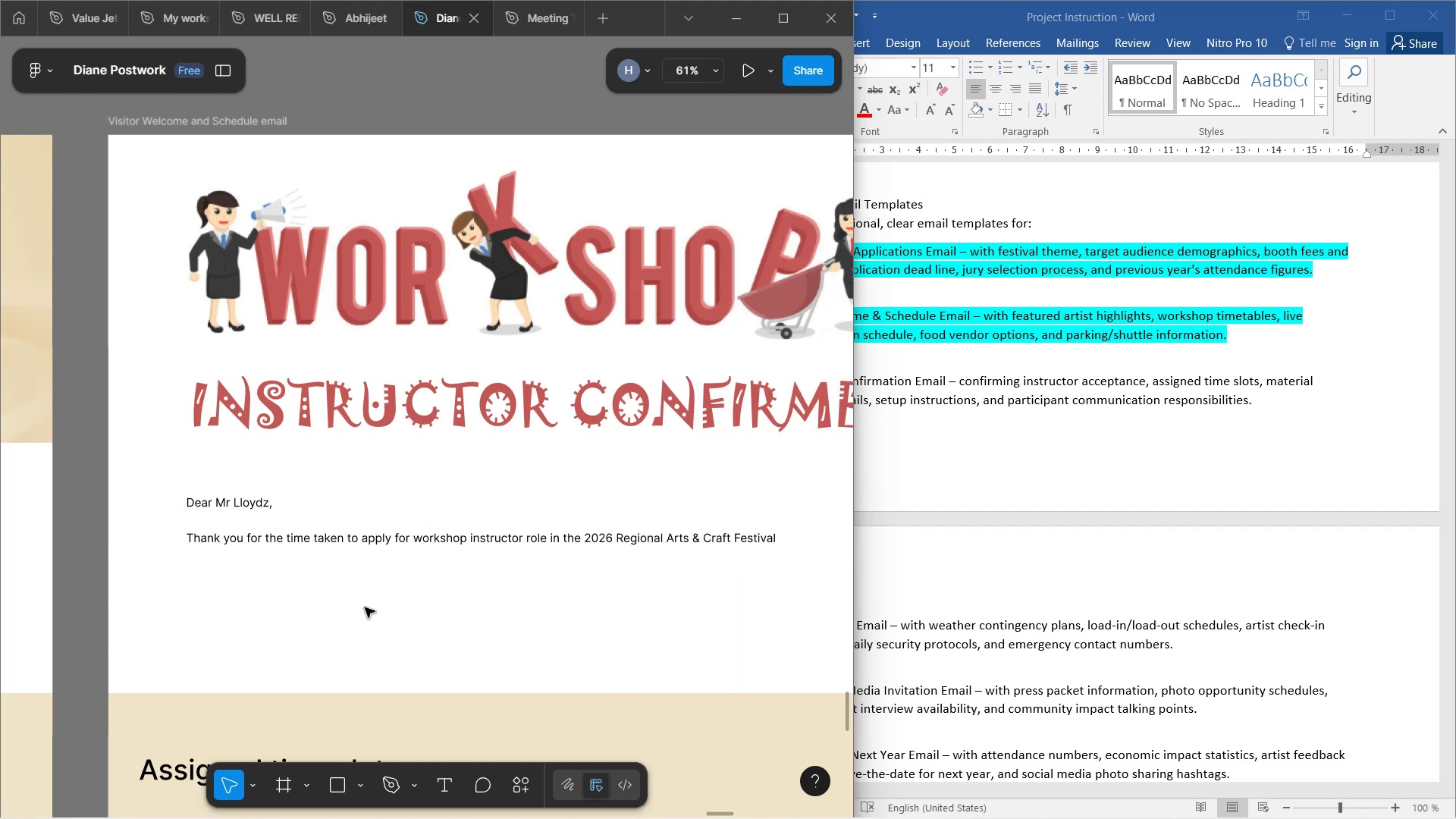 
hold_key(key=ShiftLeft, duration=1.52)
scroll: coordinate [365, 607], scroll_direction: down, amount: 3.0
 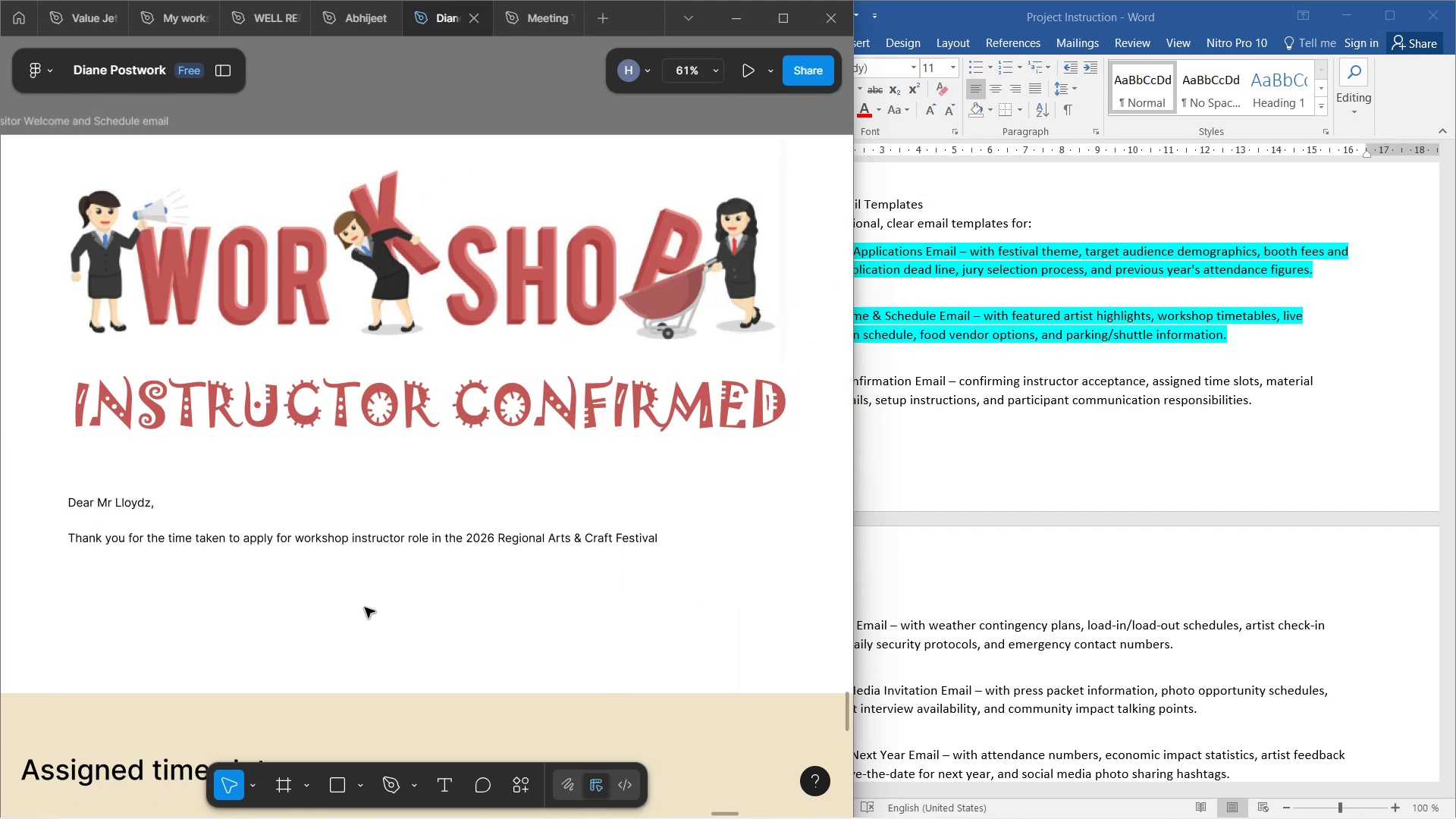 
hold_key(key=ShiftLeft, duration=0.44)
scroll: coordinate [365, 607], scroll_direction: up, amount: 2.0
 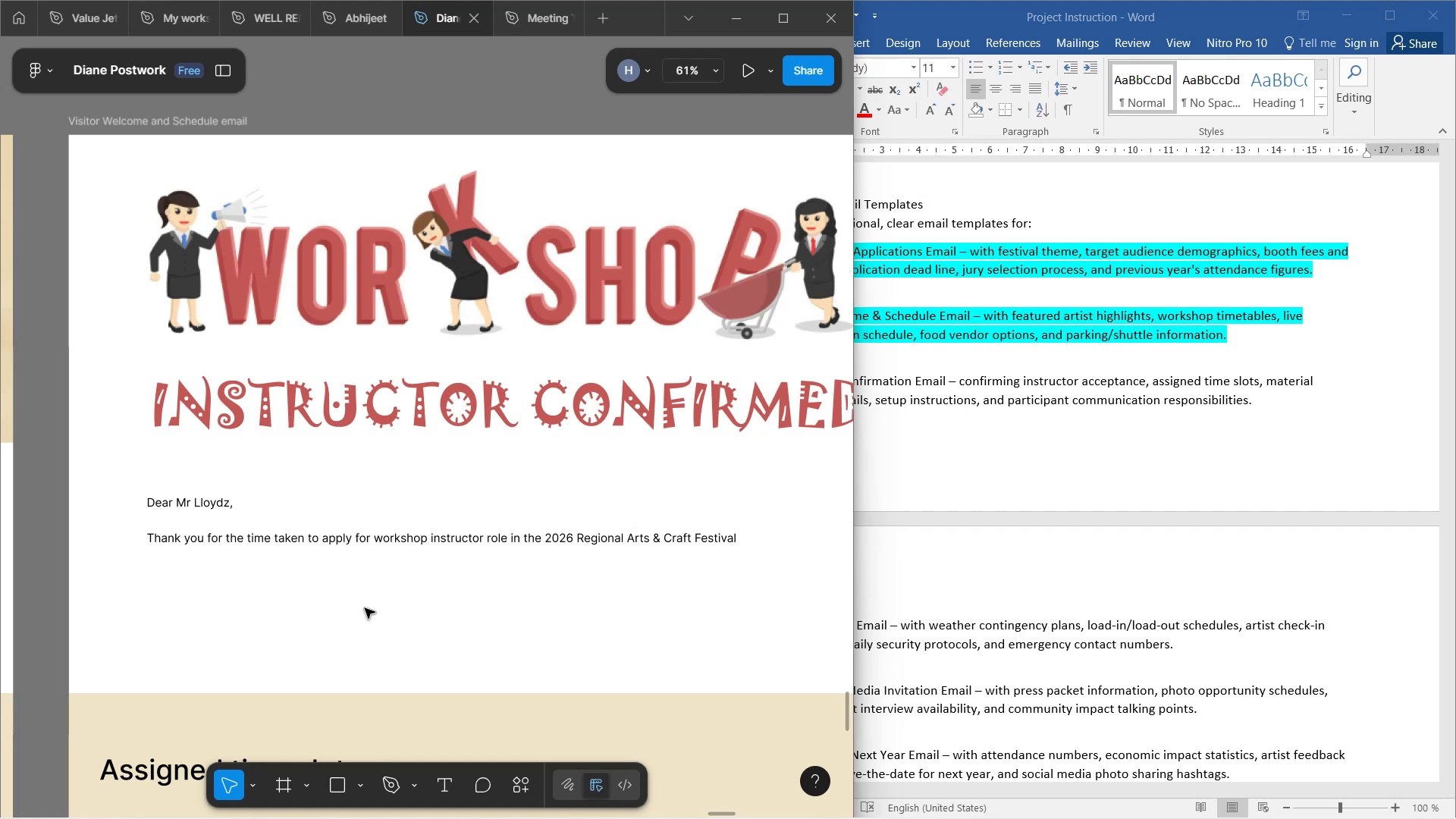 
key(Shift+ShiftLeft)
 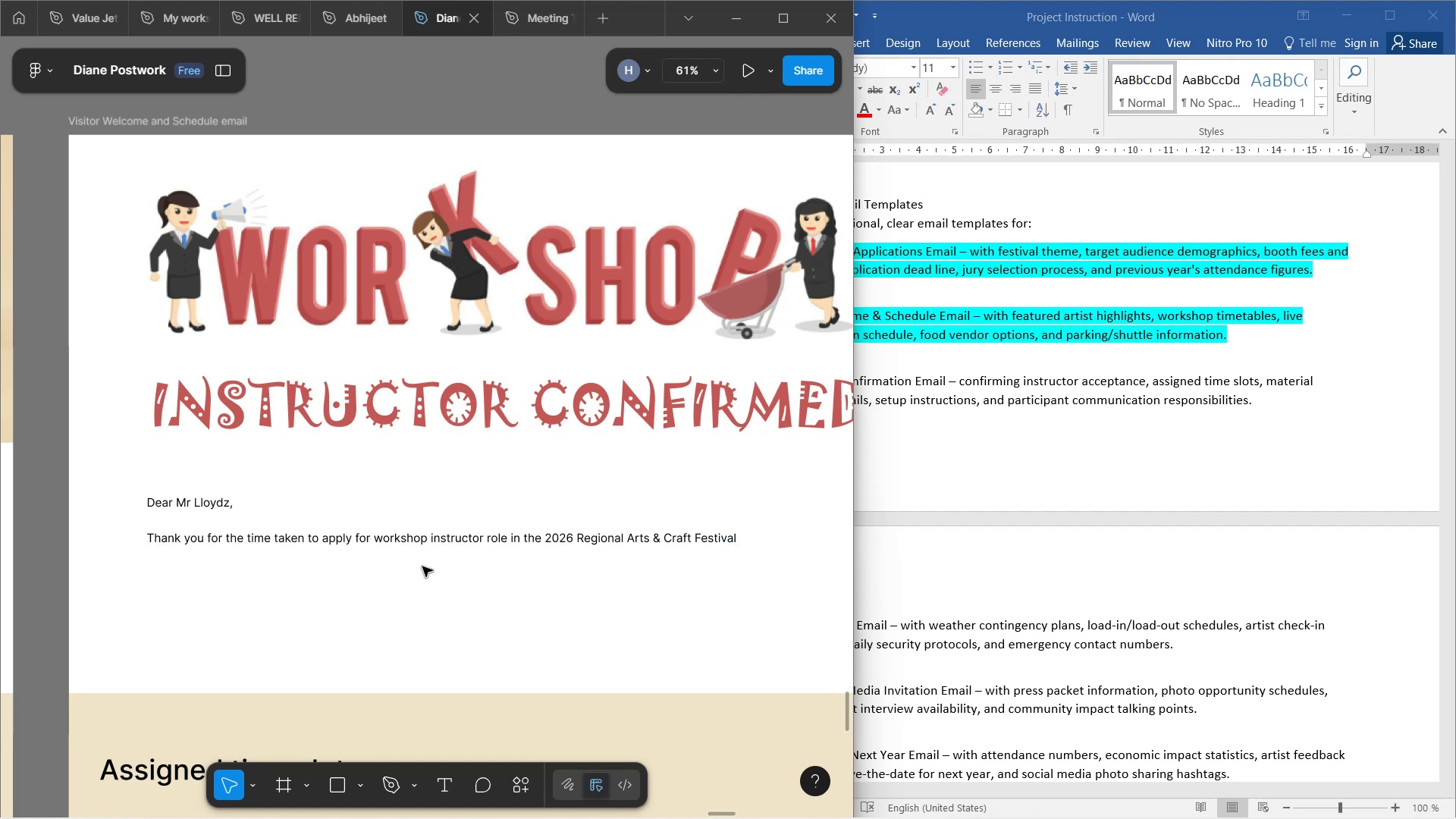 
hold_key(key=ShiftLeft, duration=1.53)
scroll: coordinate [427, 585], scroll_direction: down, amount: 2.0
 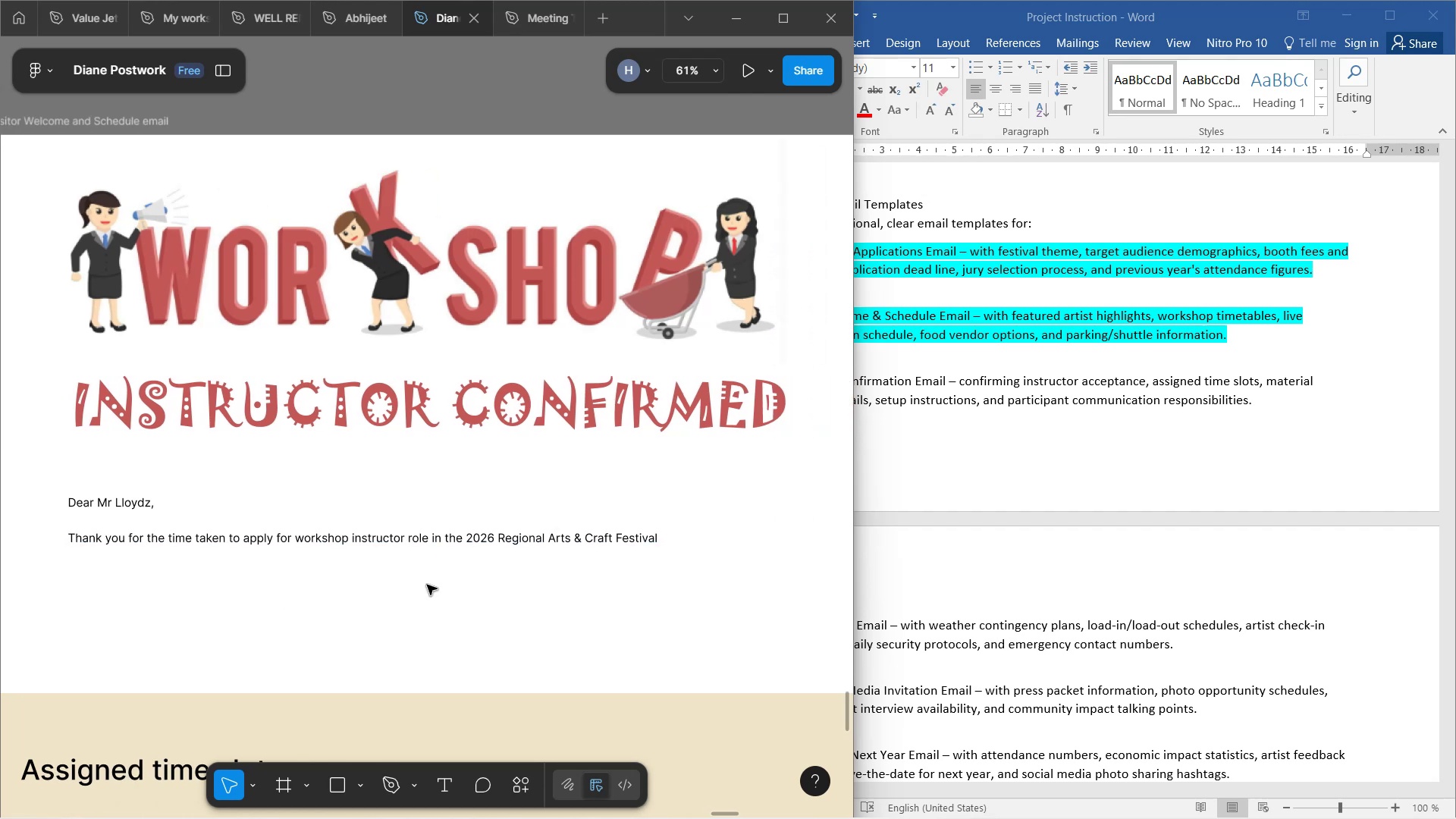 
hold_key(key=ShiftLeft, duration=1.5)
scroll: coordinate [427, 585], scroll_direction: none, amount: 0.0
 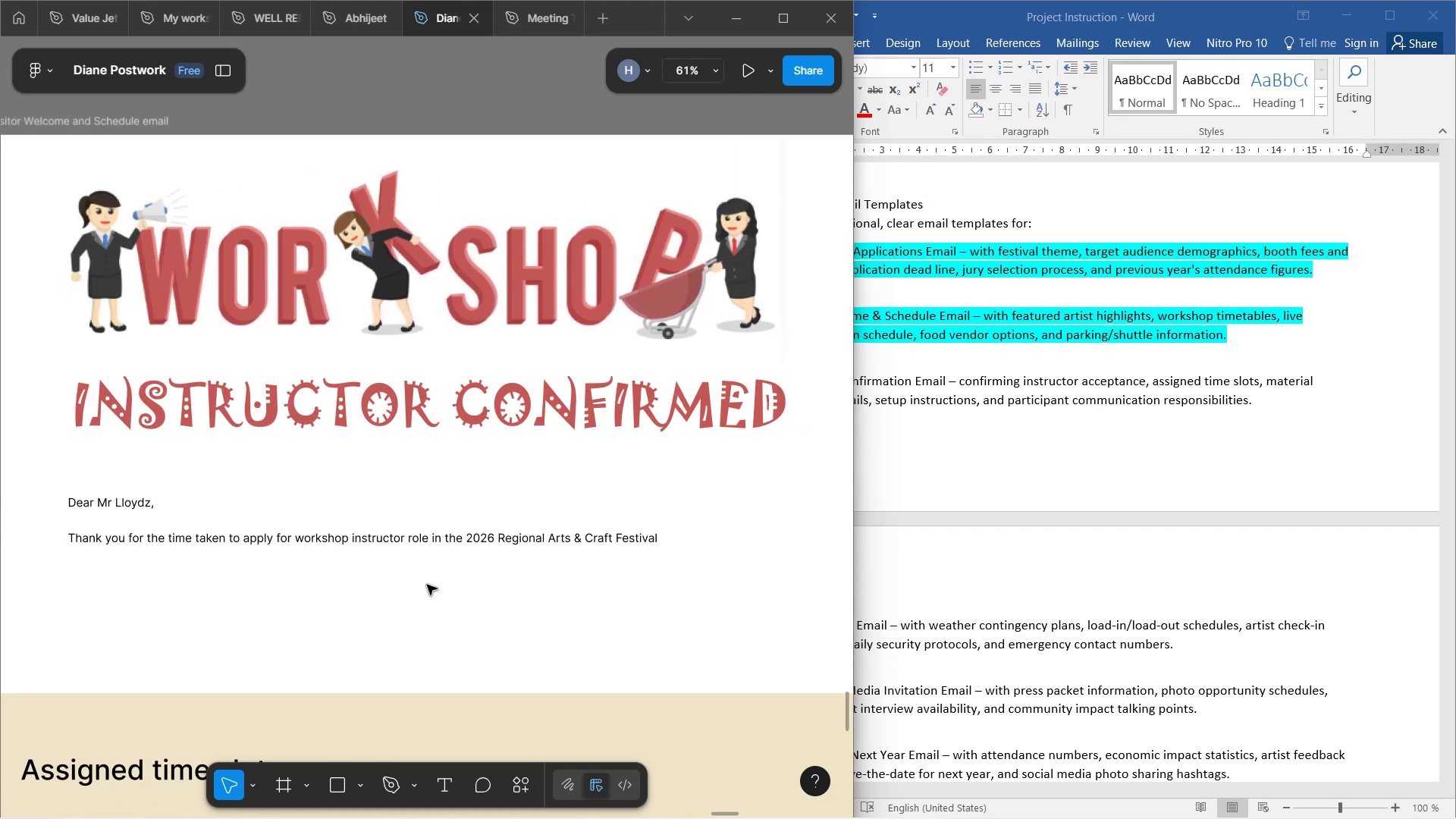 
hold_key(key=ShiftLeft, duration=1.5)
scroll: coordinate [427, 585], scroll_direction: up, amount: 2.0
 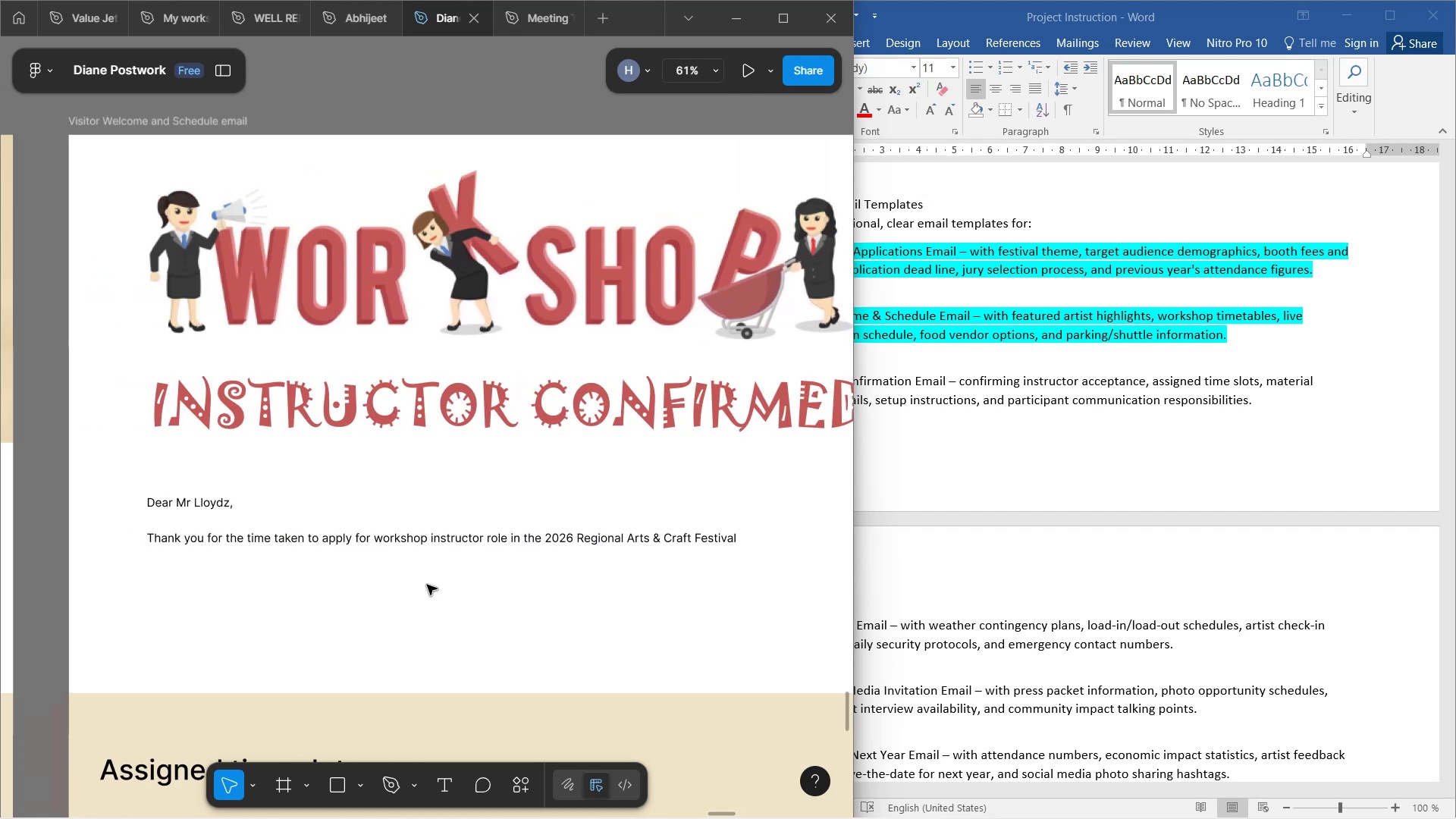 
scroll: coordinate [427, 585], scroll_direction: down, amount: 1.0
 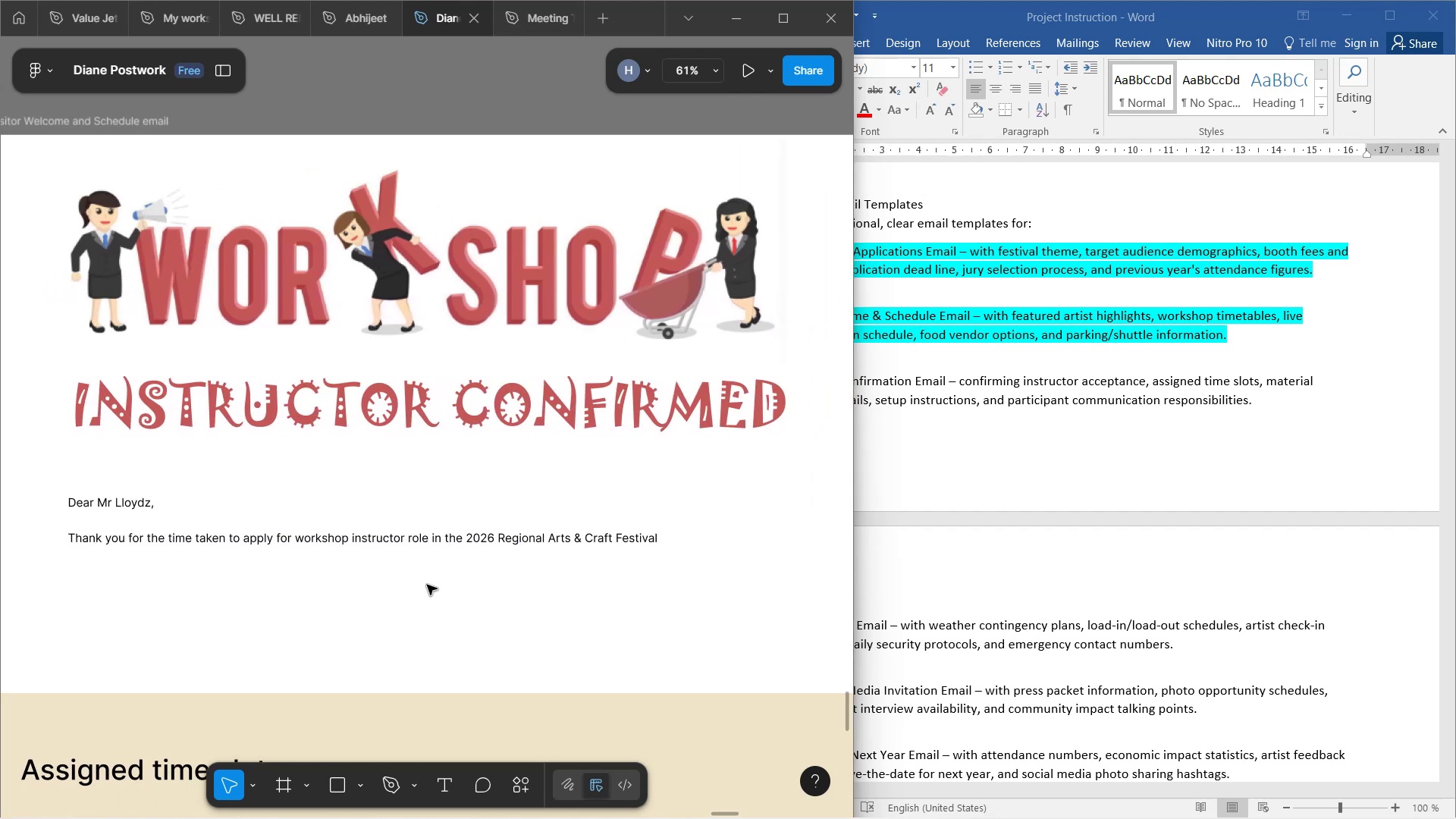 
hold_key(key=ShiftLeft, duration=1.5)
scroll: coordinate [427, 585], scroll_direction: up, amount: 2.0
 